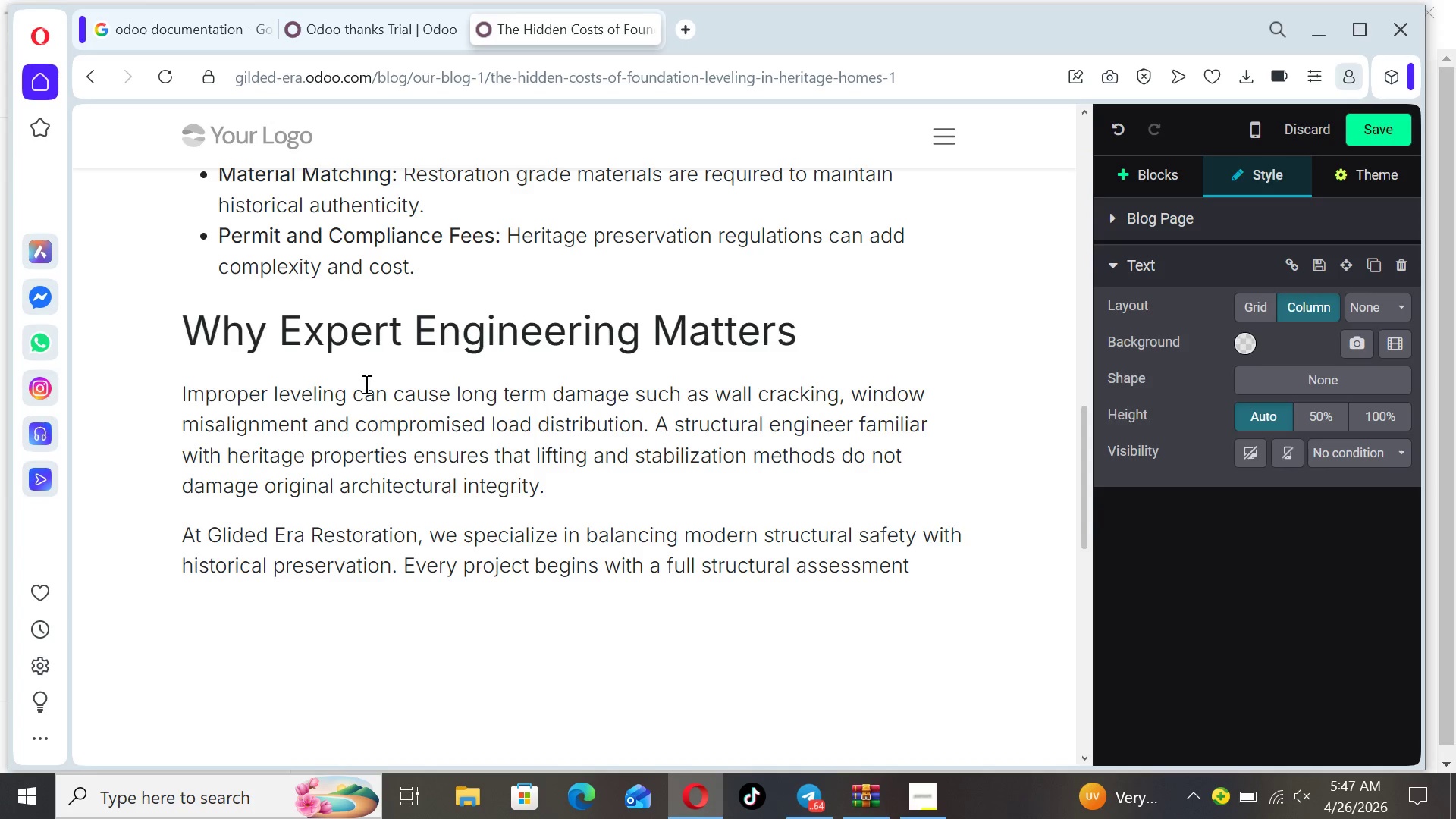 
type( and)
 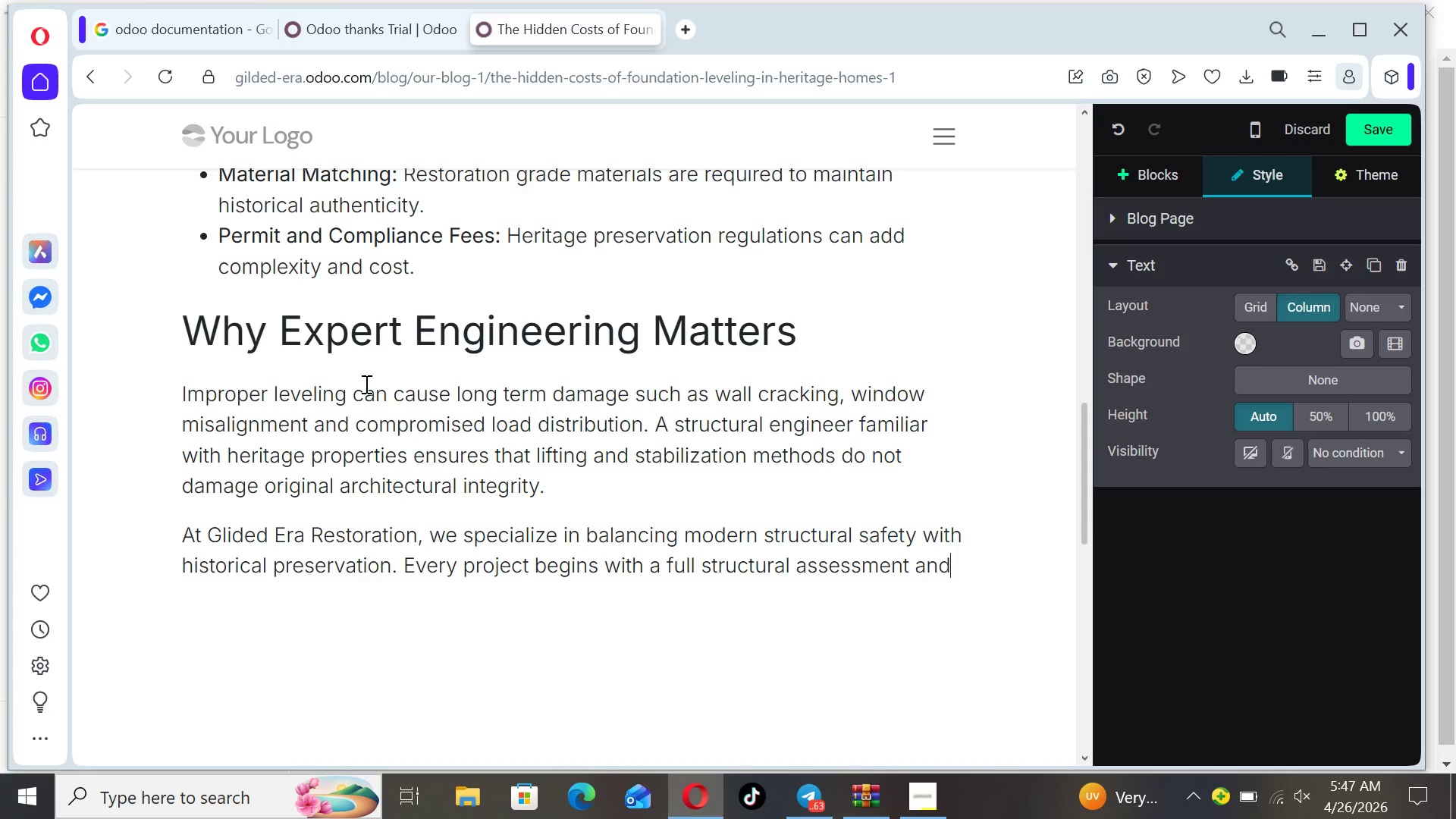 
type(soil)
 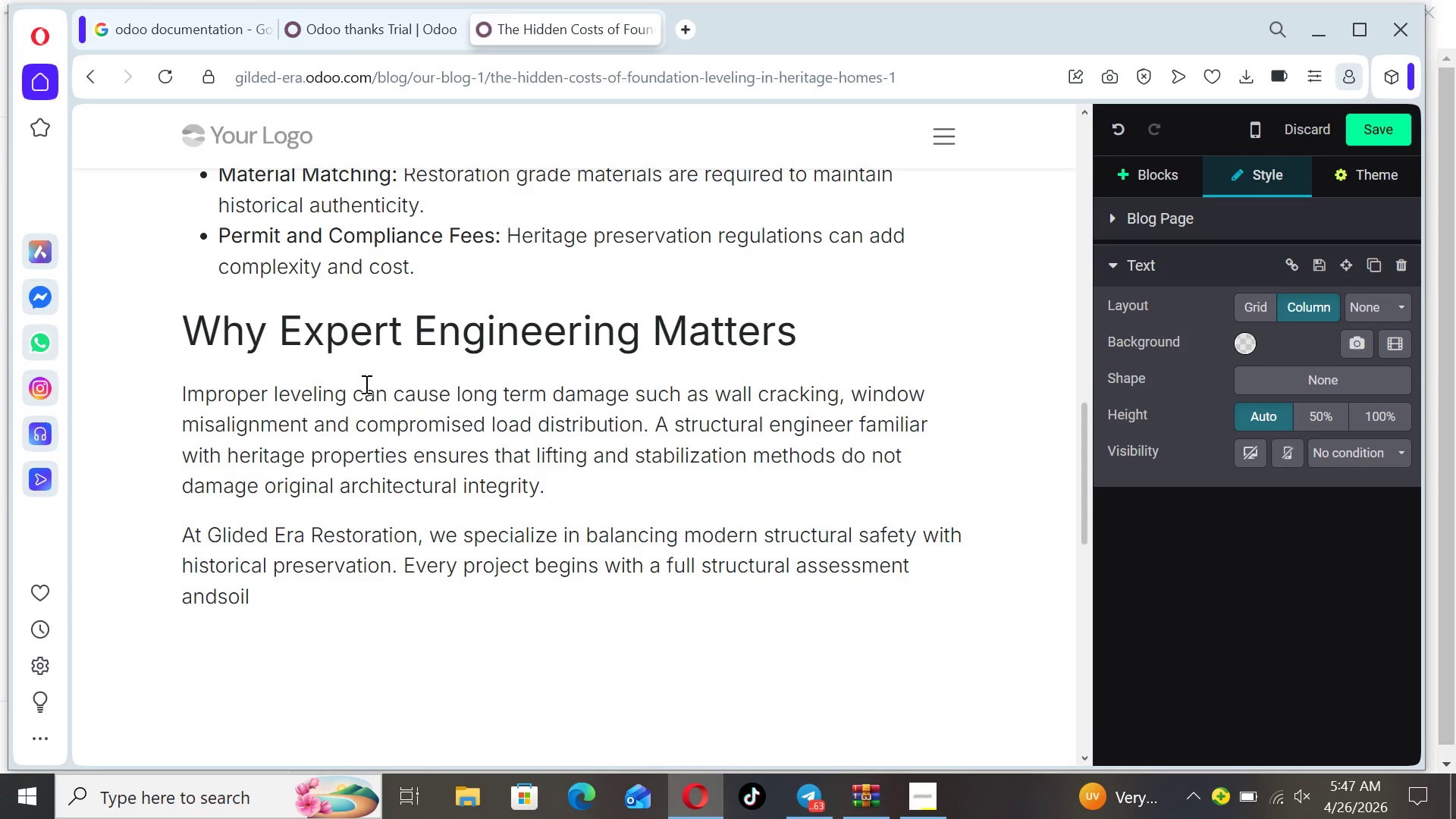 
key(ArrowLeft)
 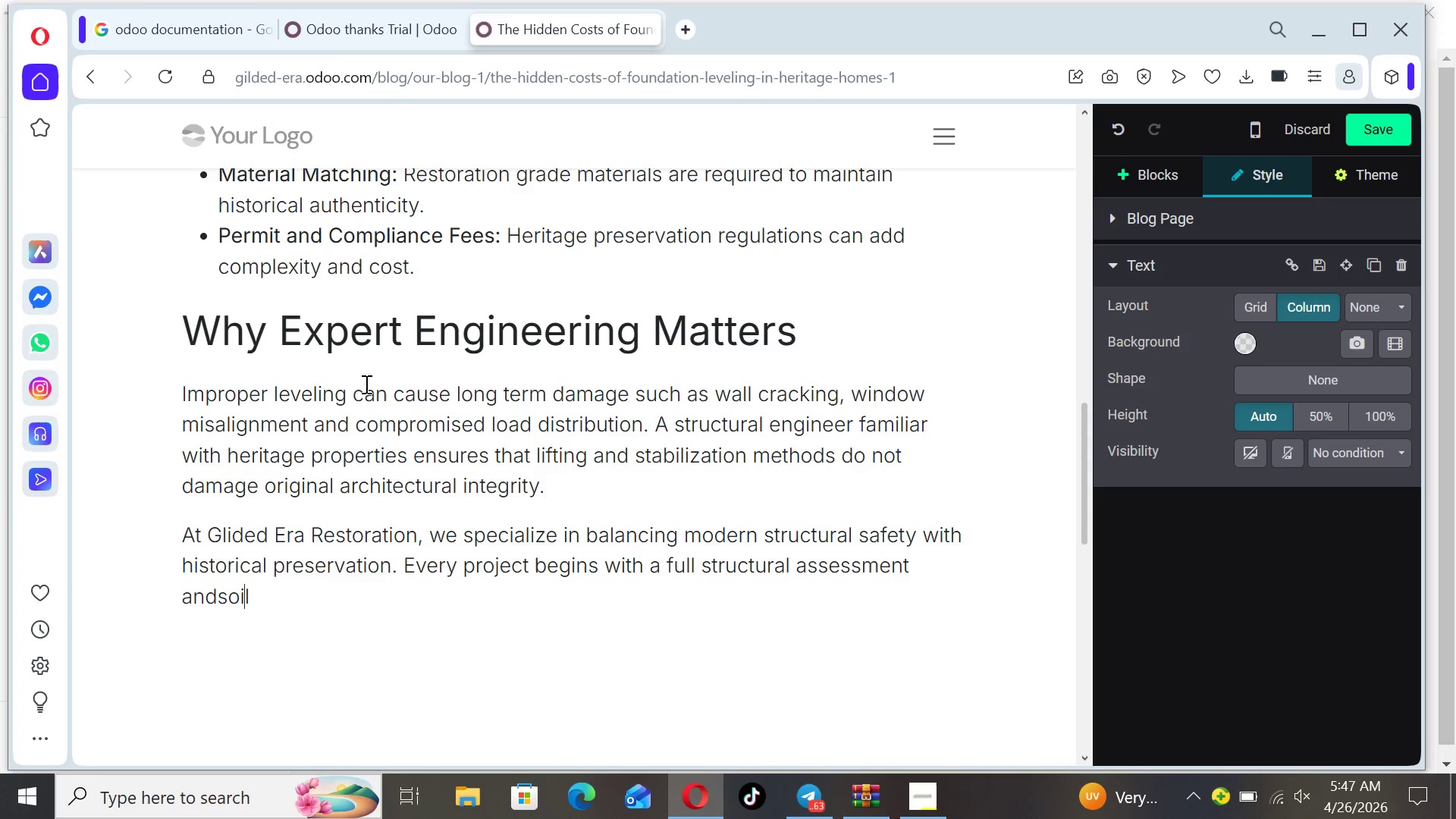 
key(ArrowLeft)
 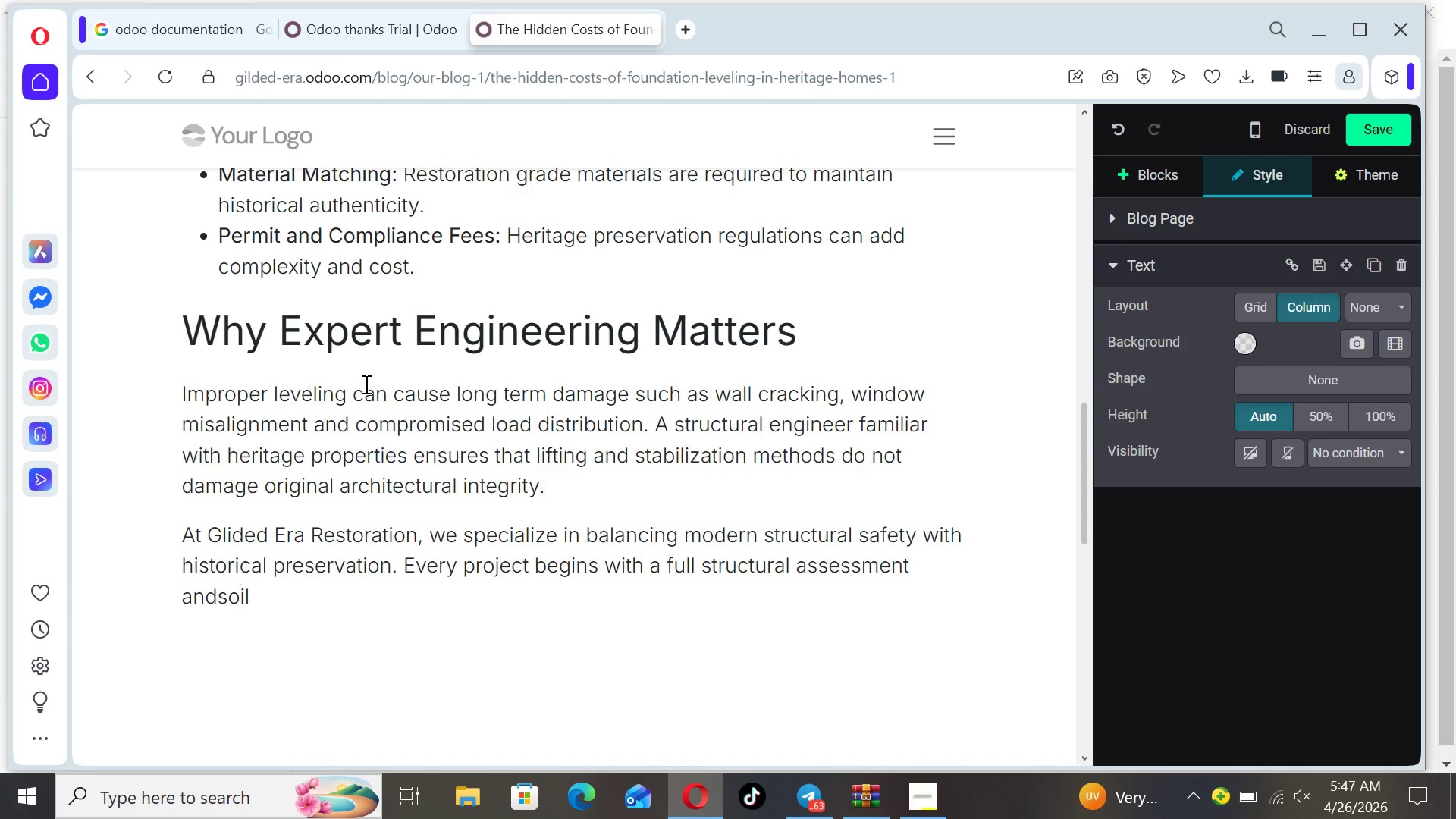 
key(ArrowLeft)
 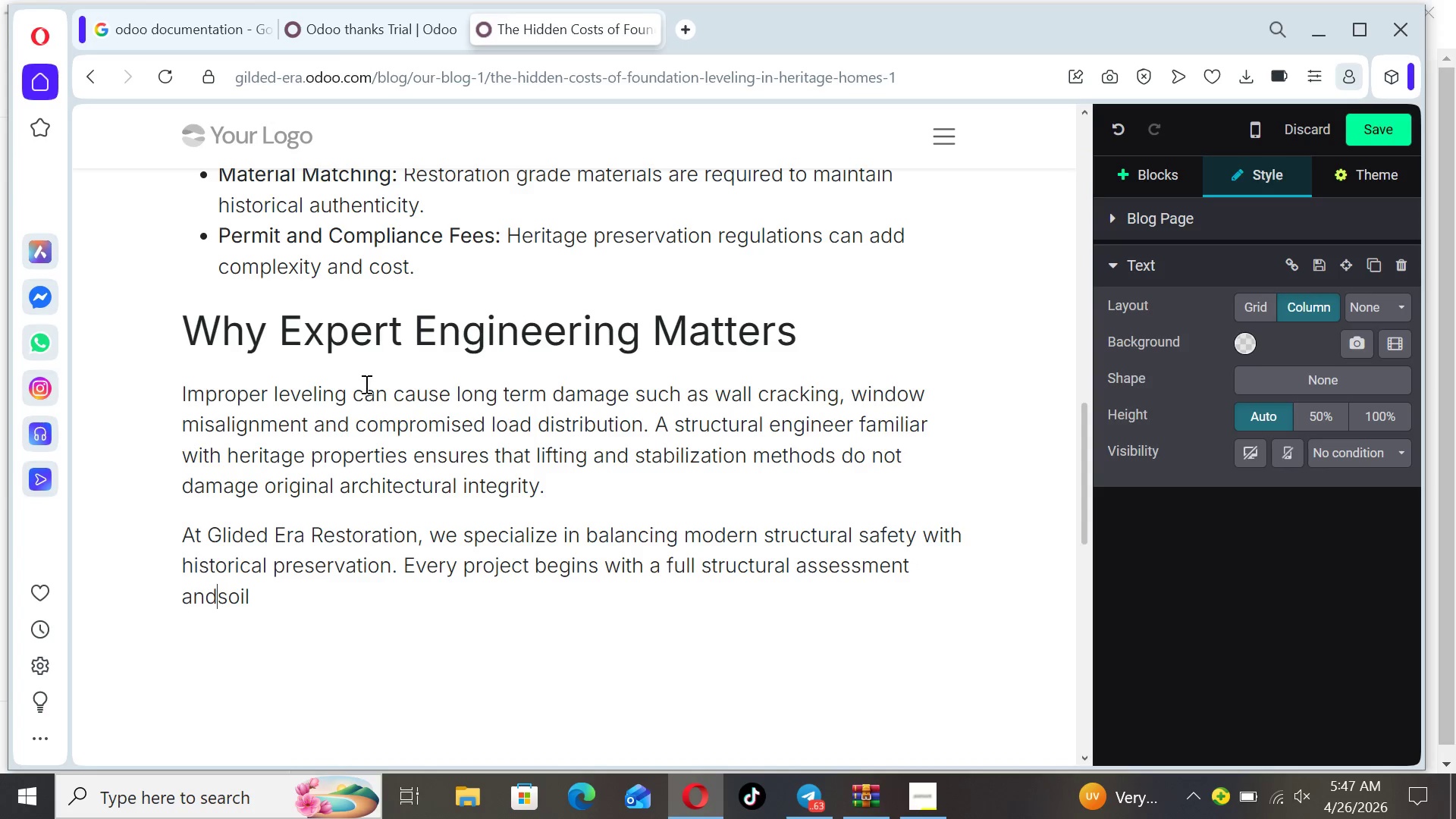 
key(ArrowLeft)
 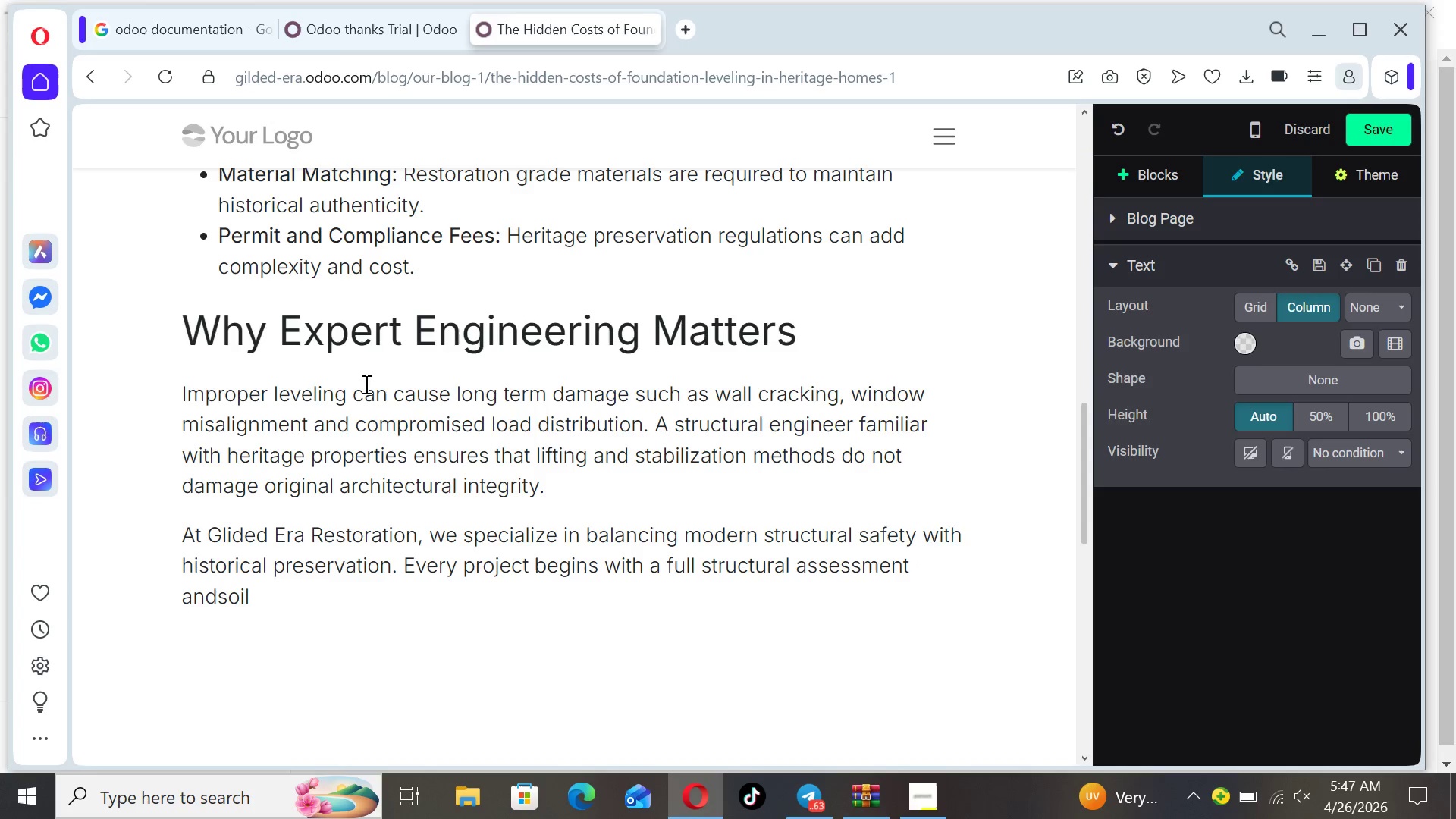 
key(Space)
 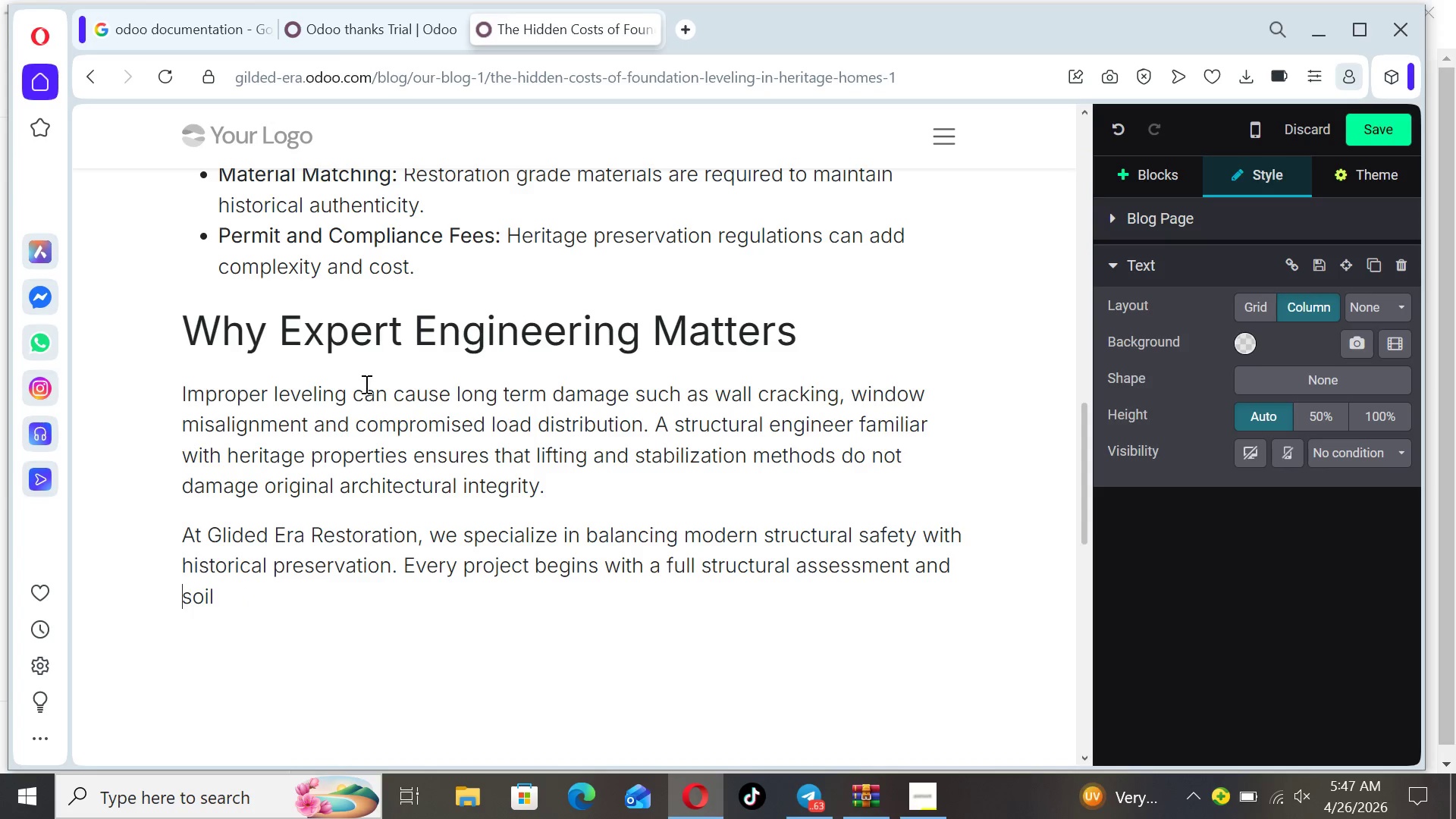 
key(ArrowRight)
 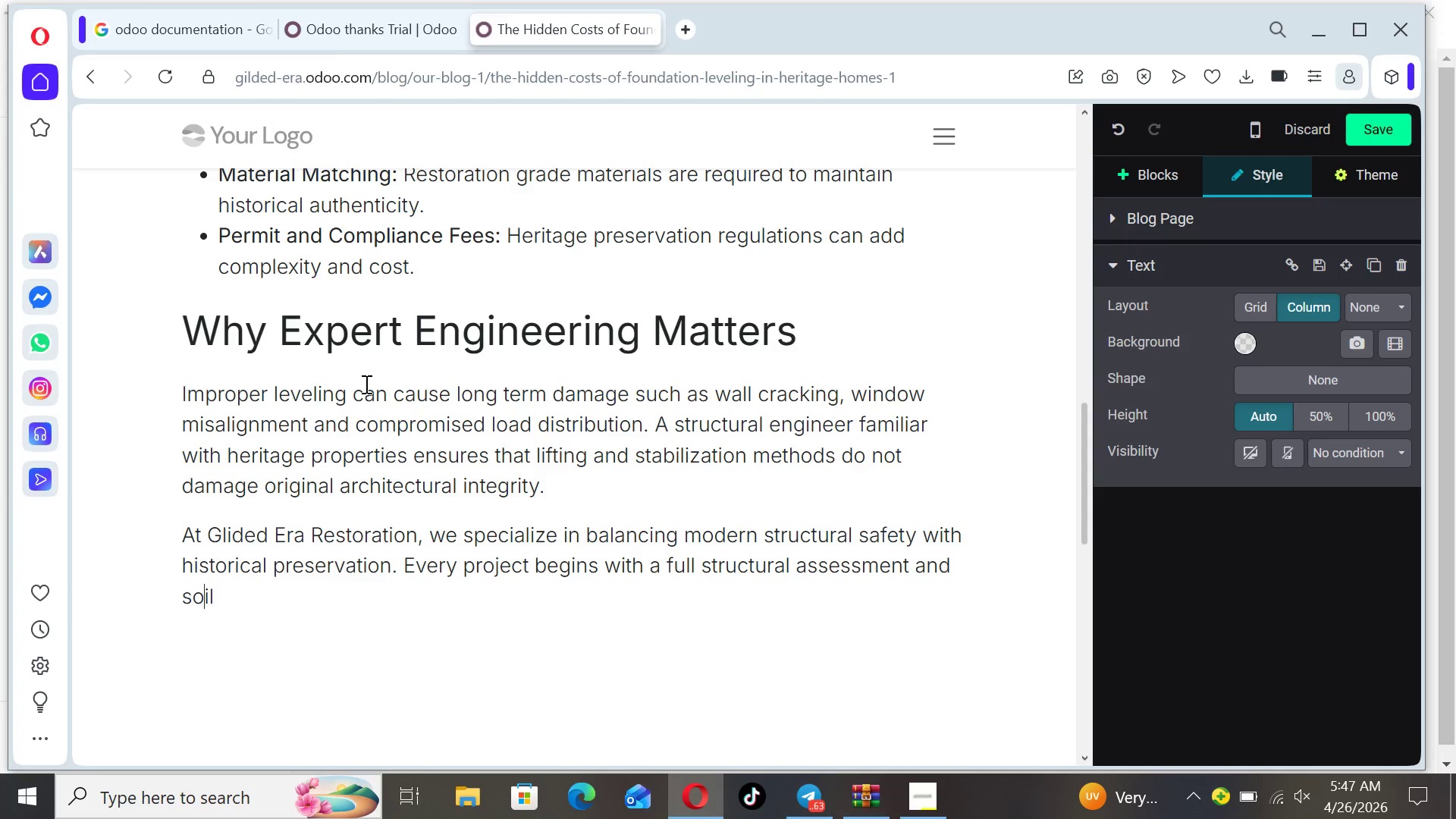 
key(ArrowRight)
 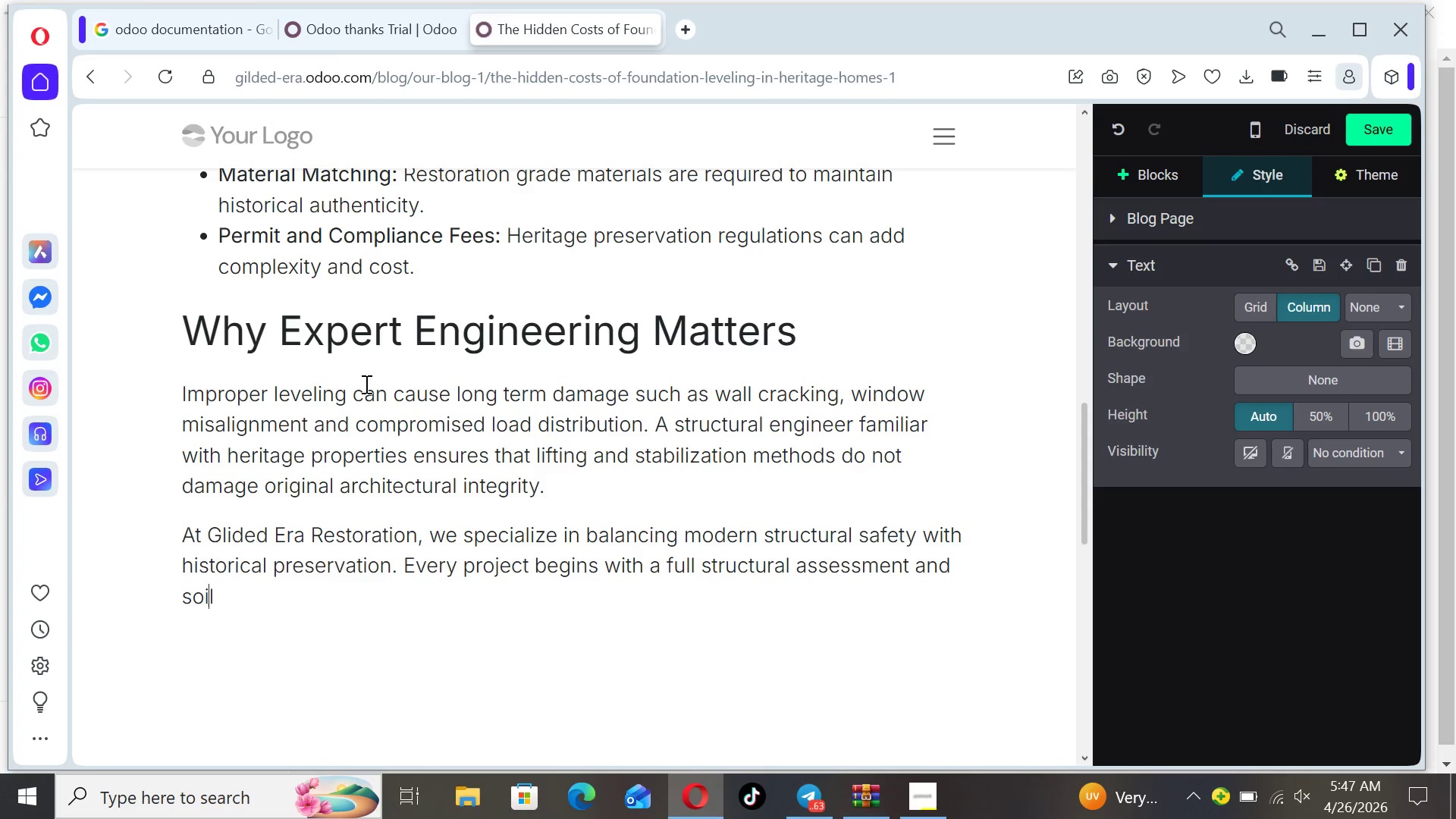 
key(ArrowRight)
 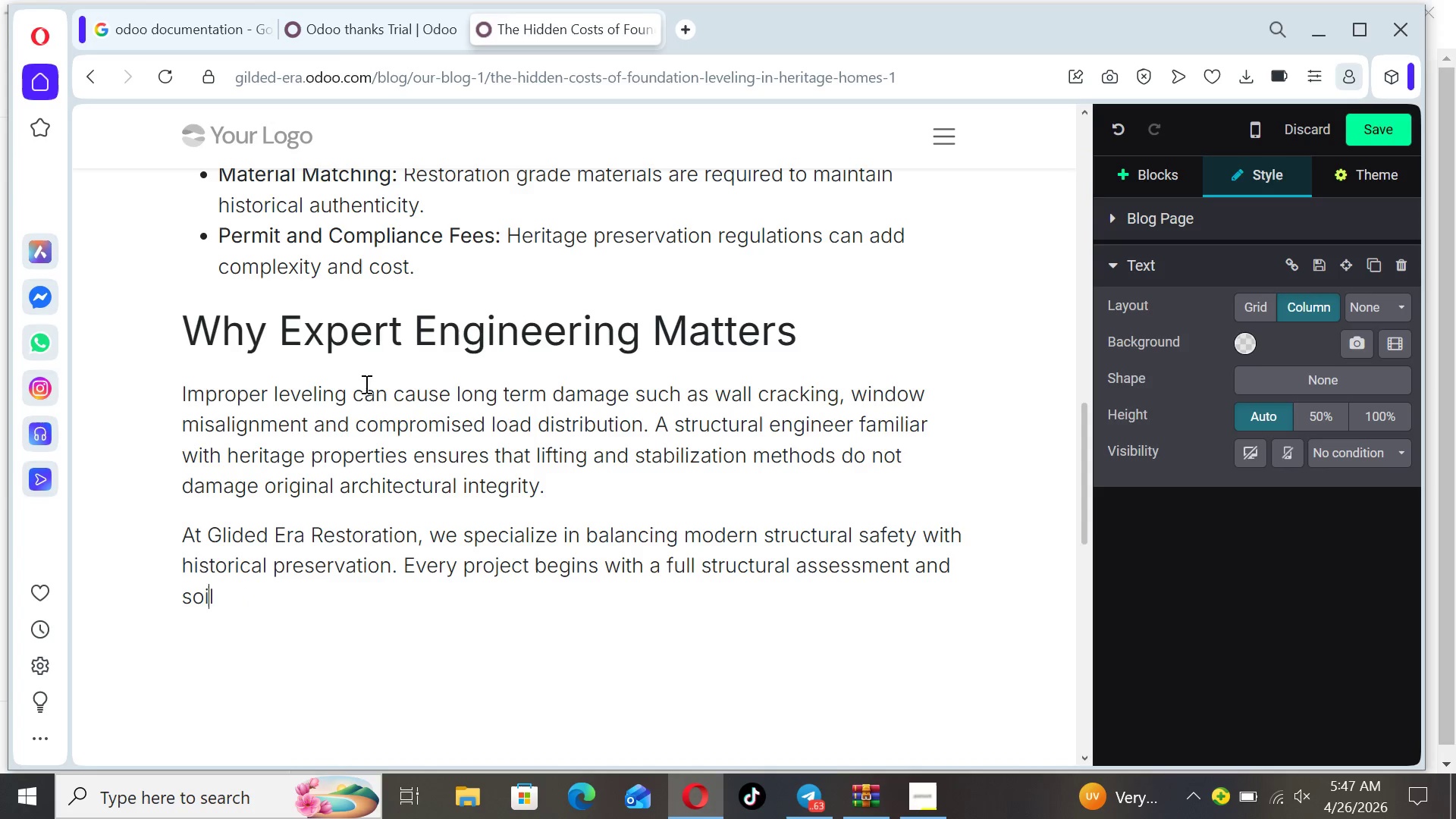 
key(ArrowRight)
 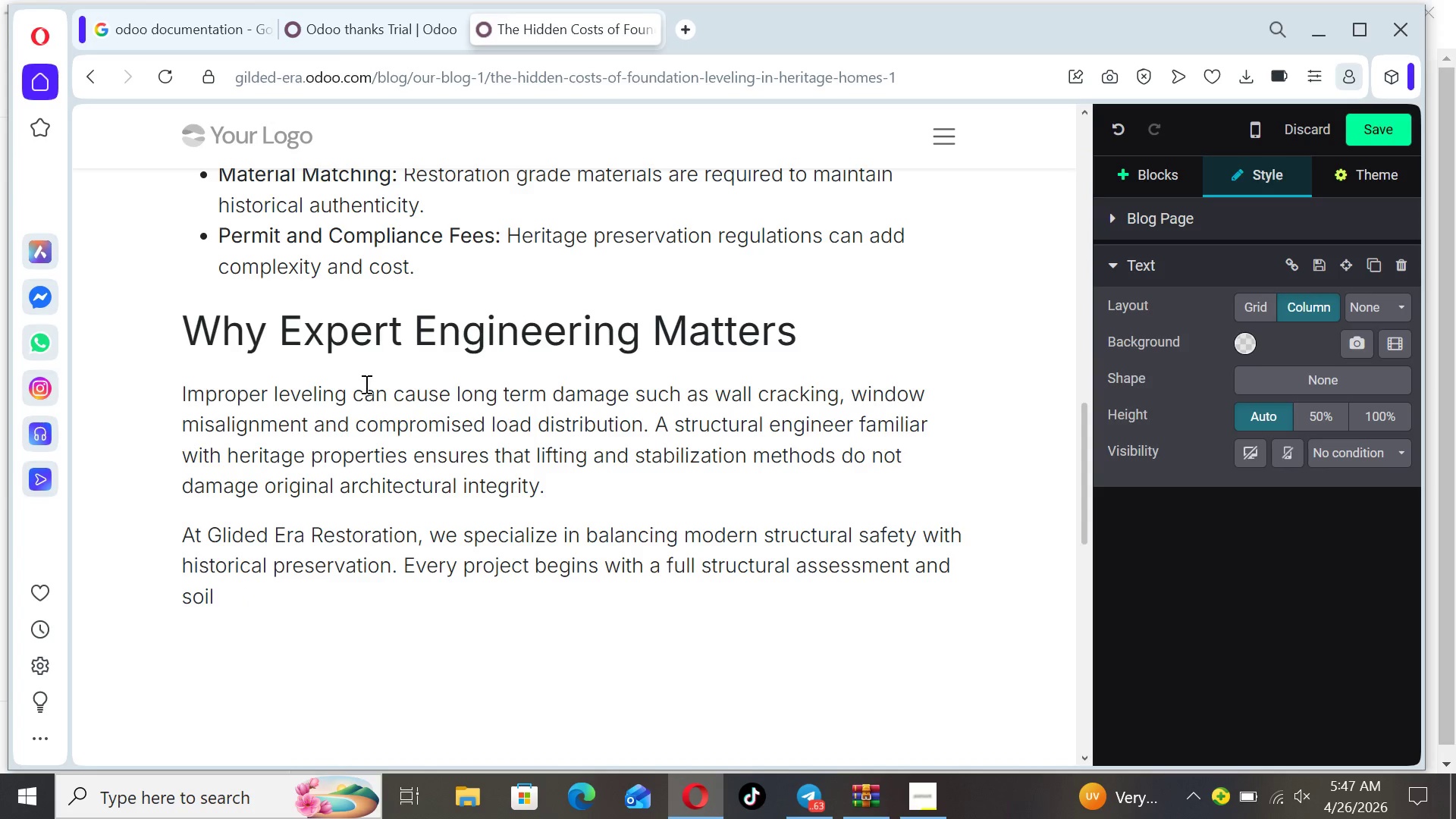 
key(Space)
 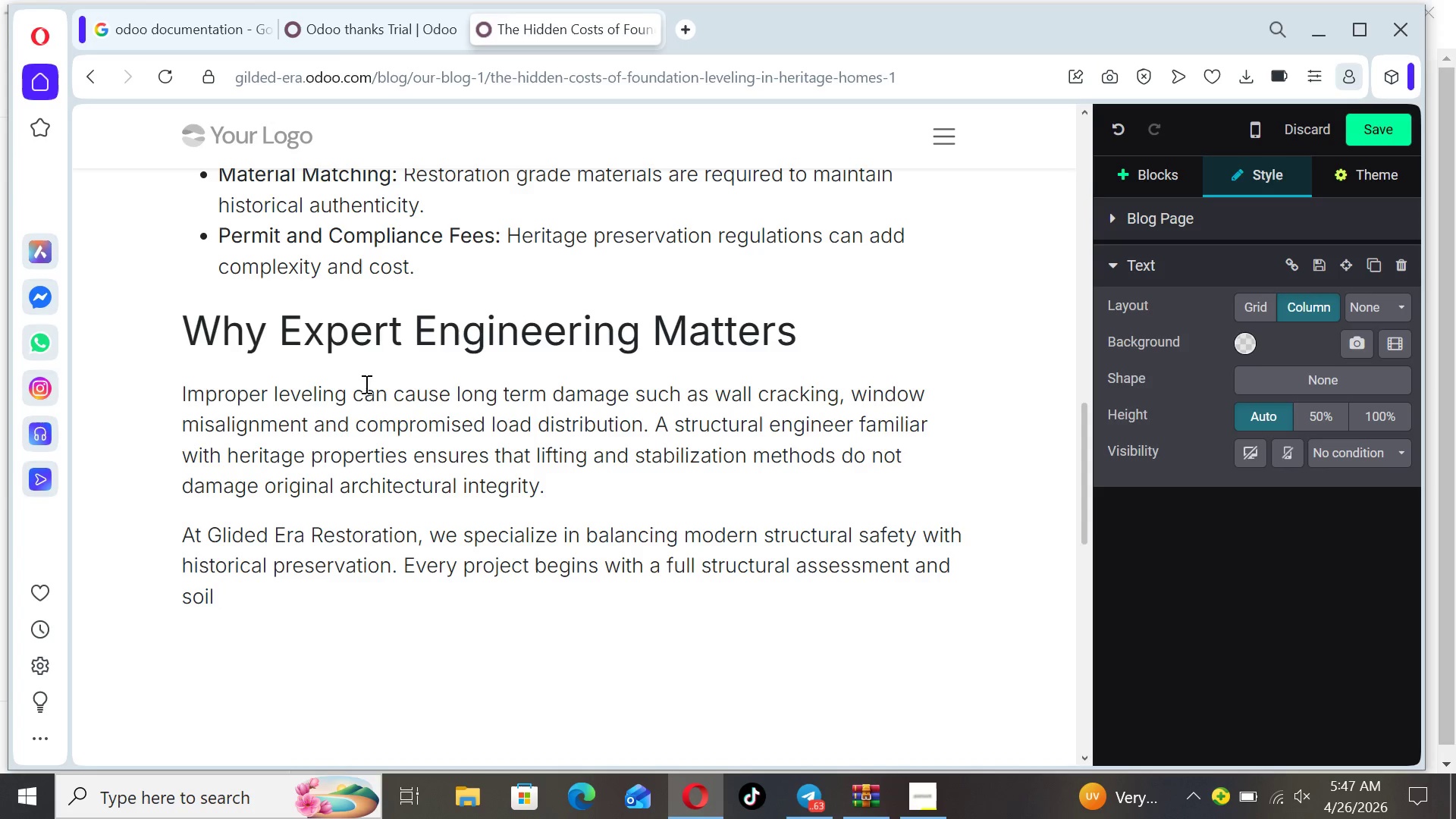 
wait(6.47)
 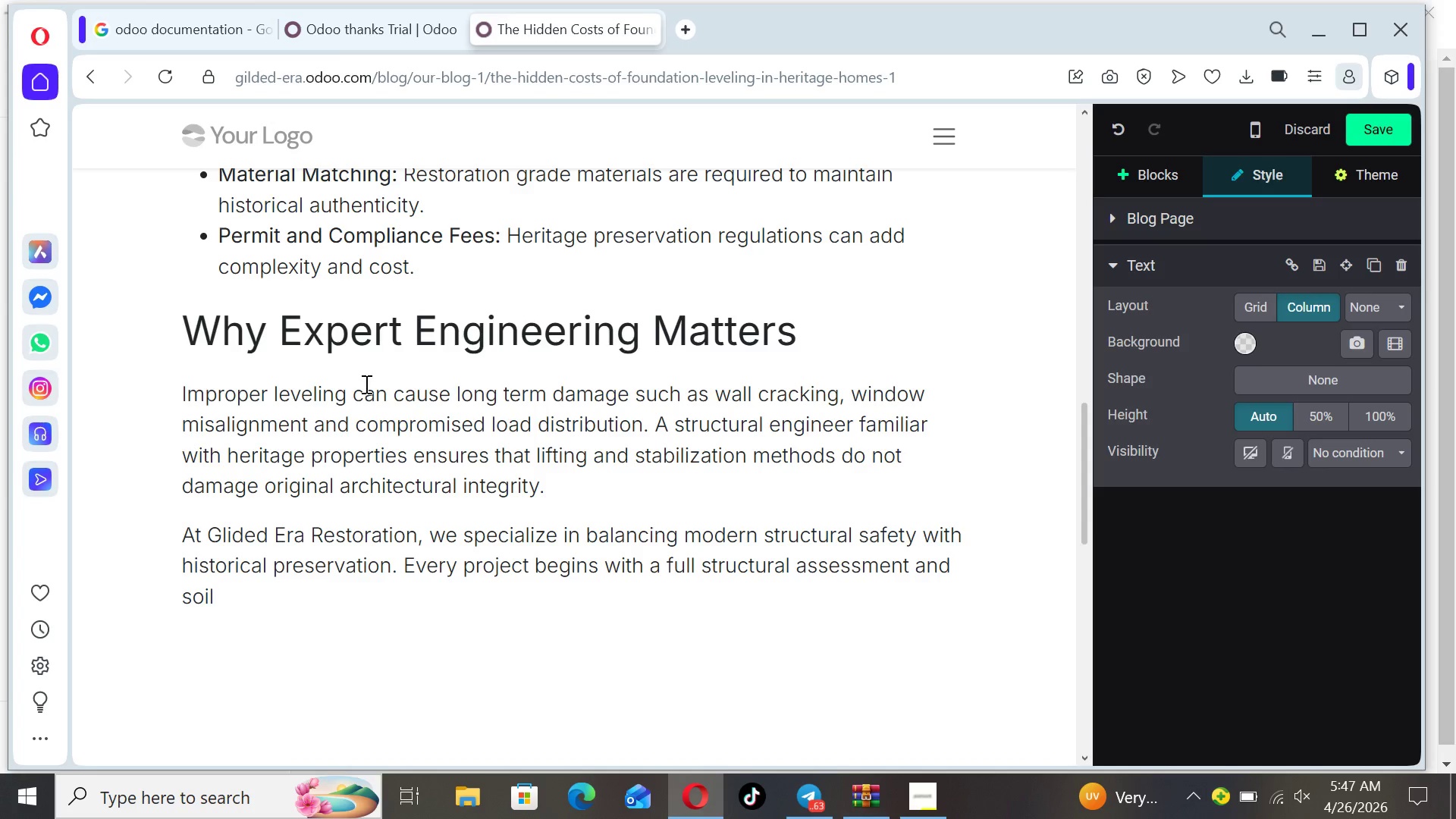 
type(analysis)
 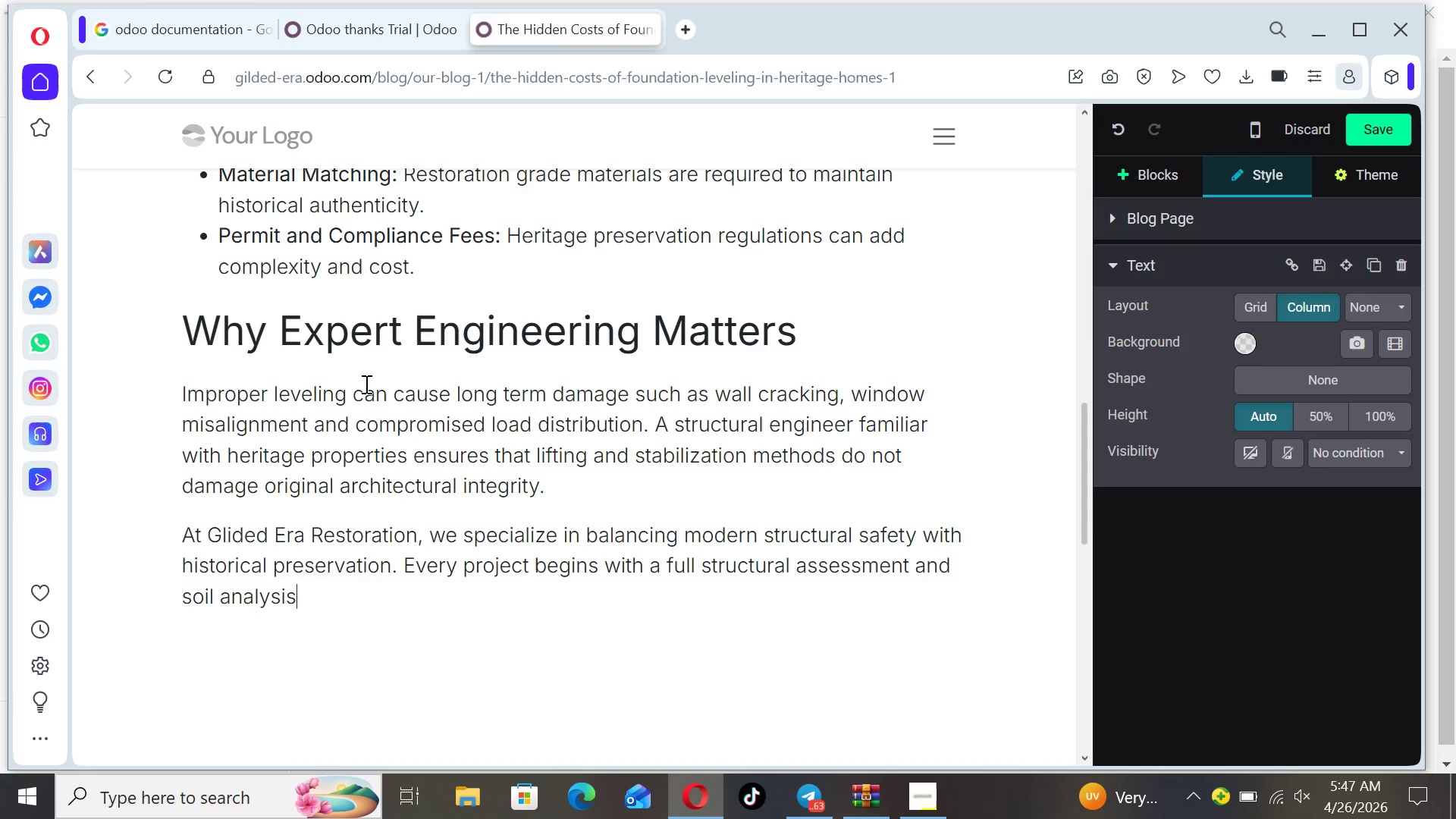 
wait(11.34)
 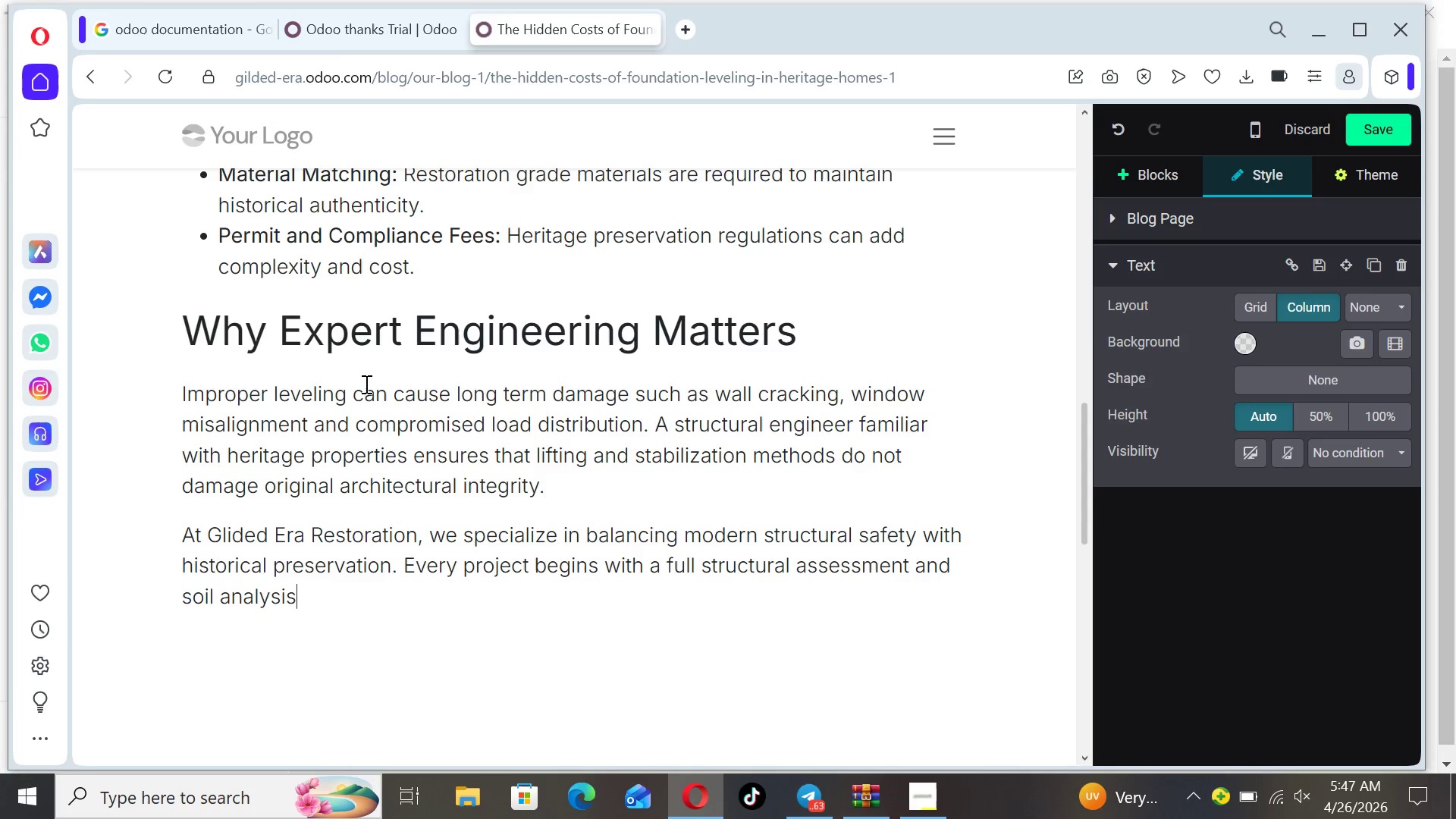 
type( to ensure long term)
 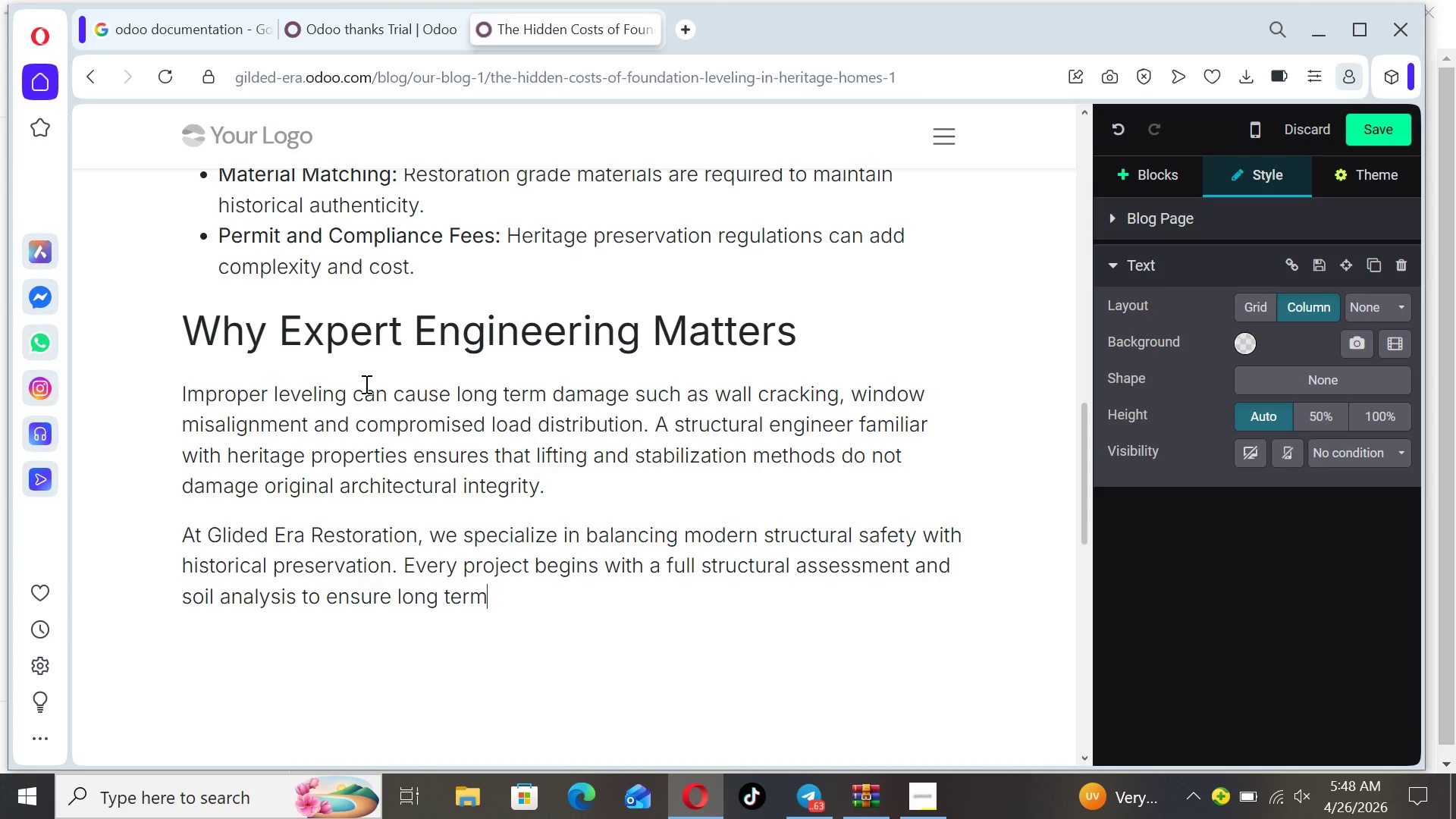 
type( stability.)
 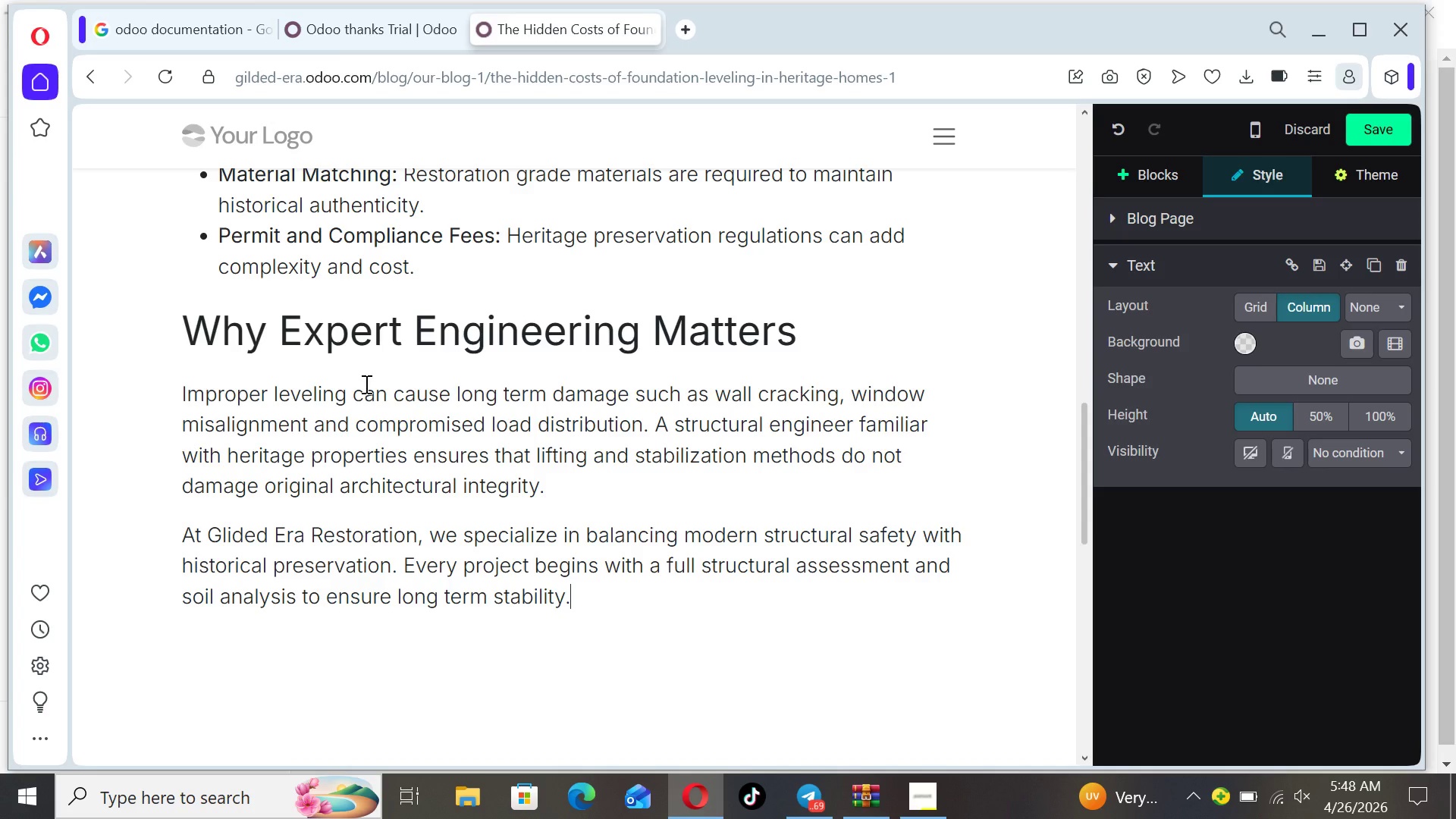 
key(Enter)
 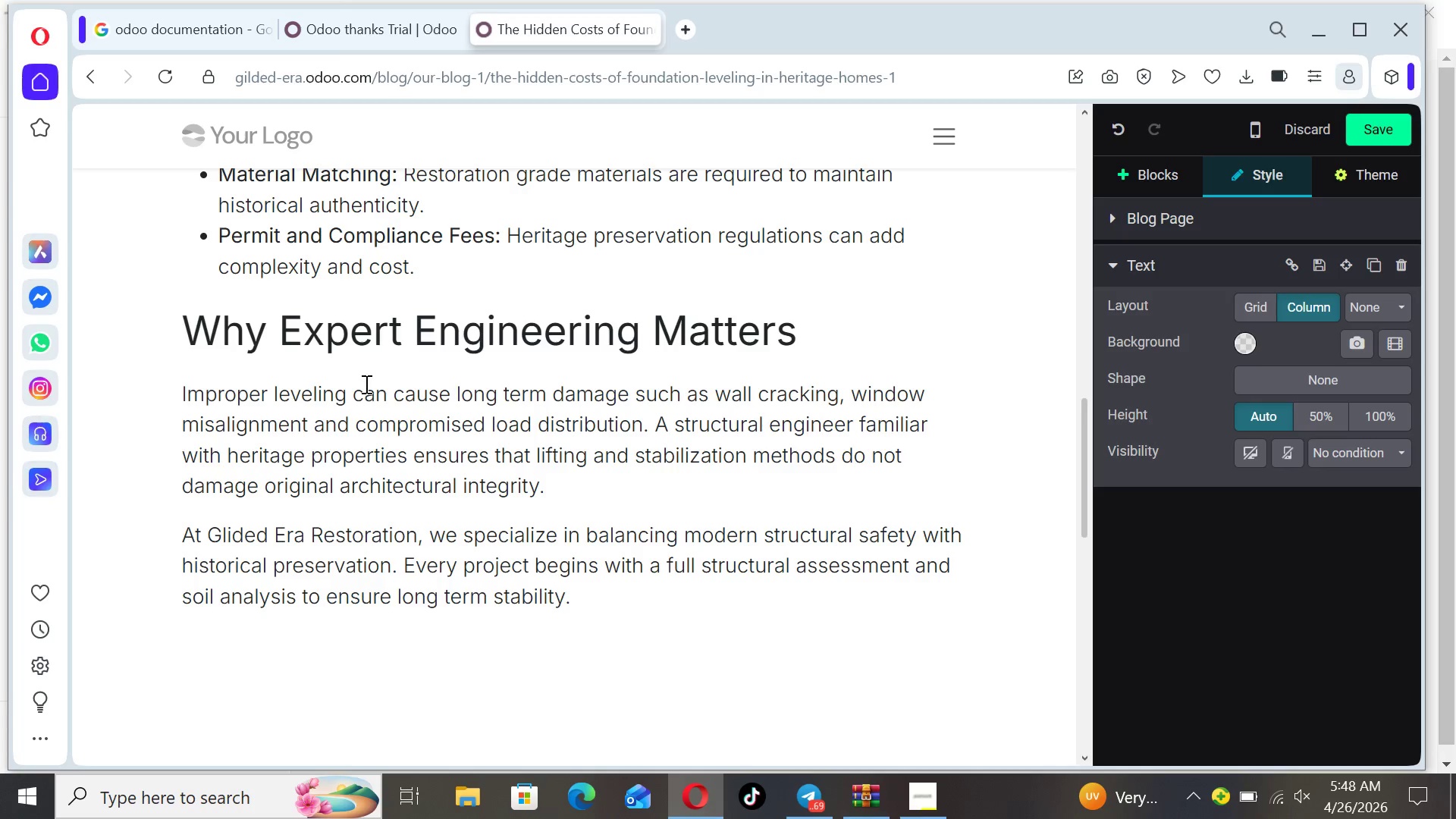 
type(Investing in Long-Term Stability)
 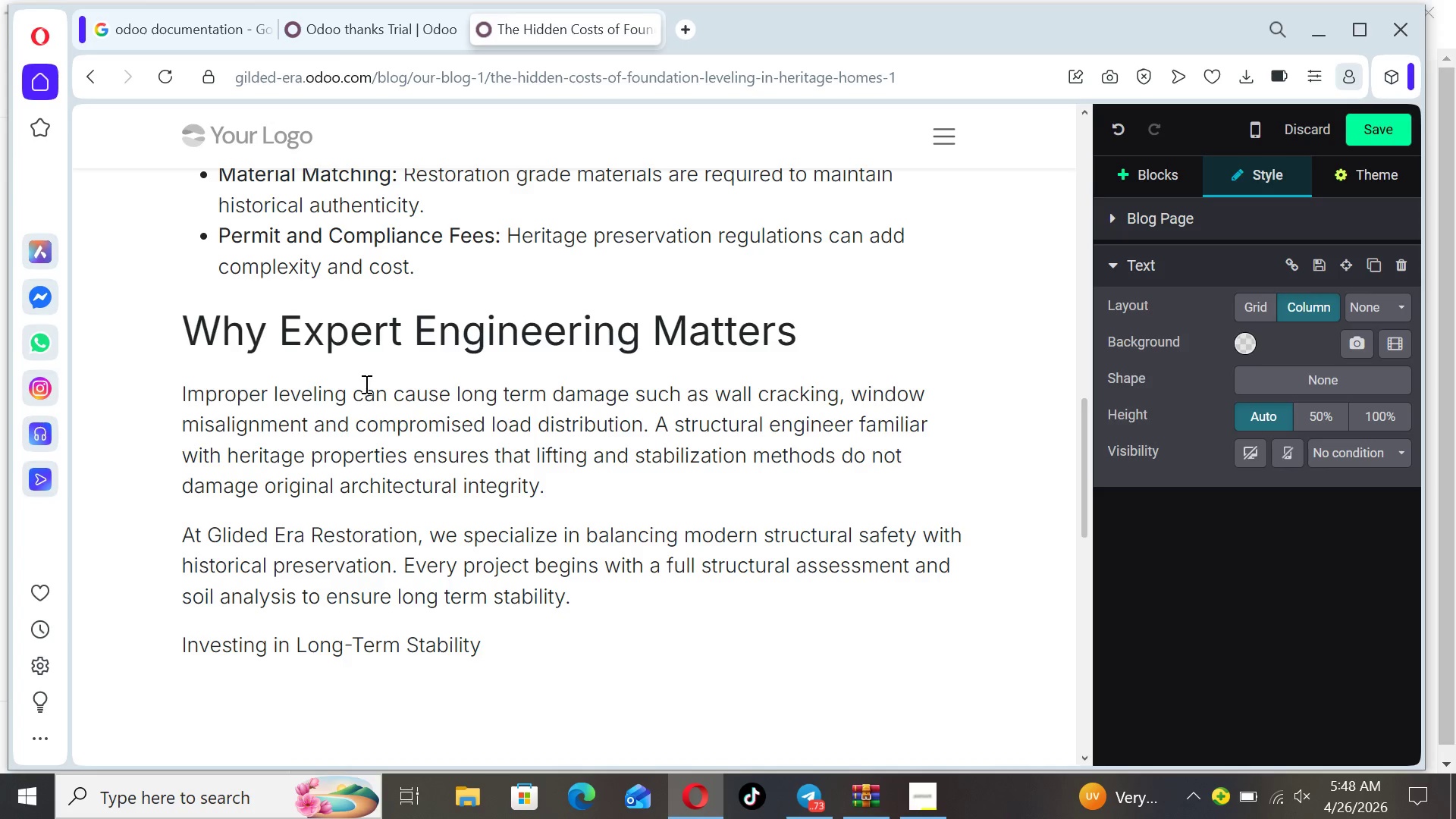 
wait(5.12)
 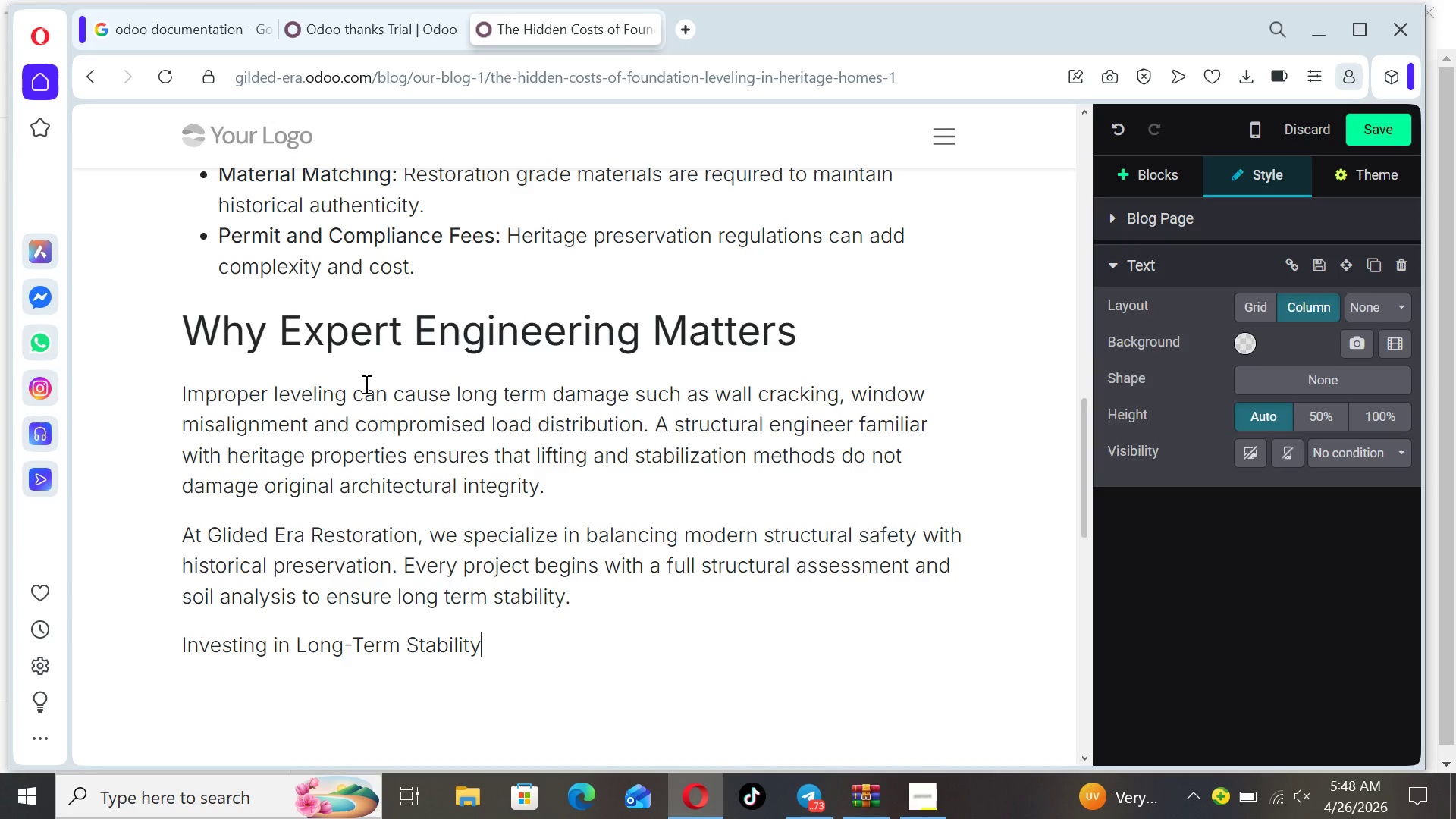 
key(Enter)
 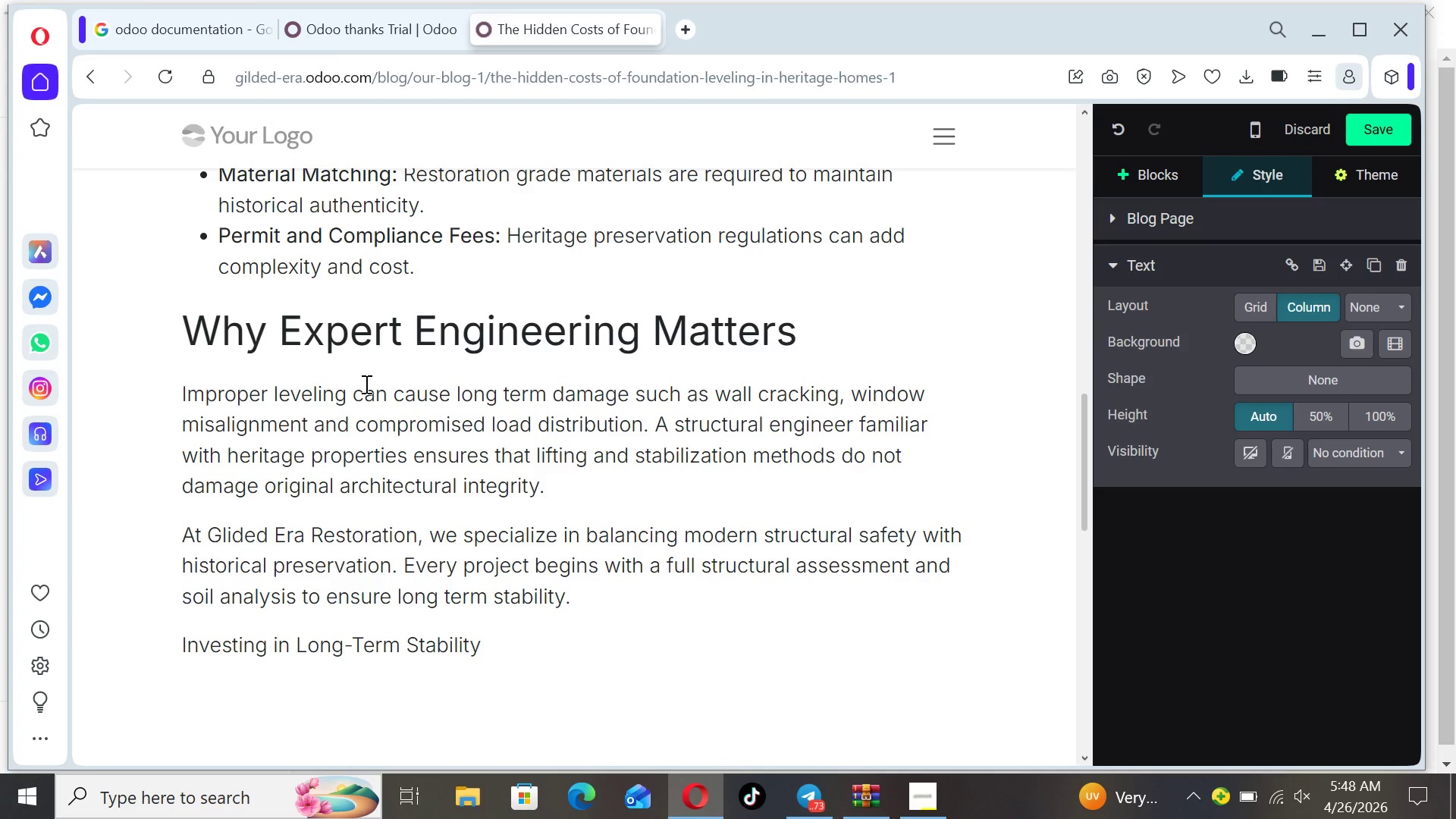 
type(While foundation leveling )
 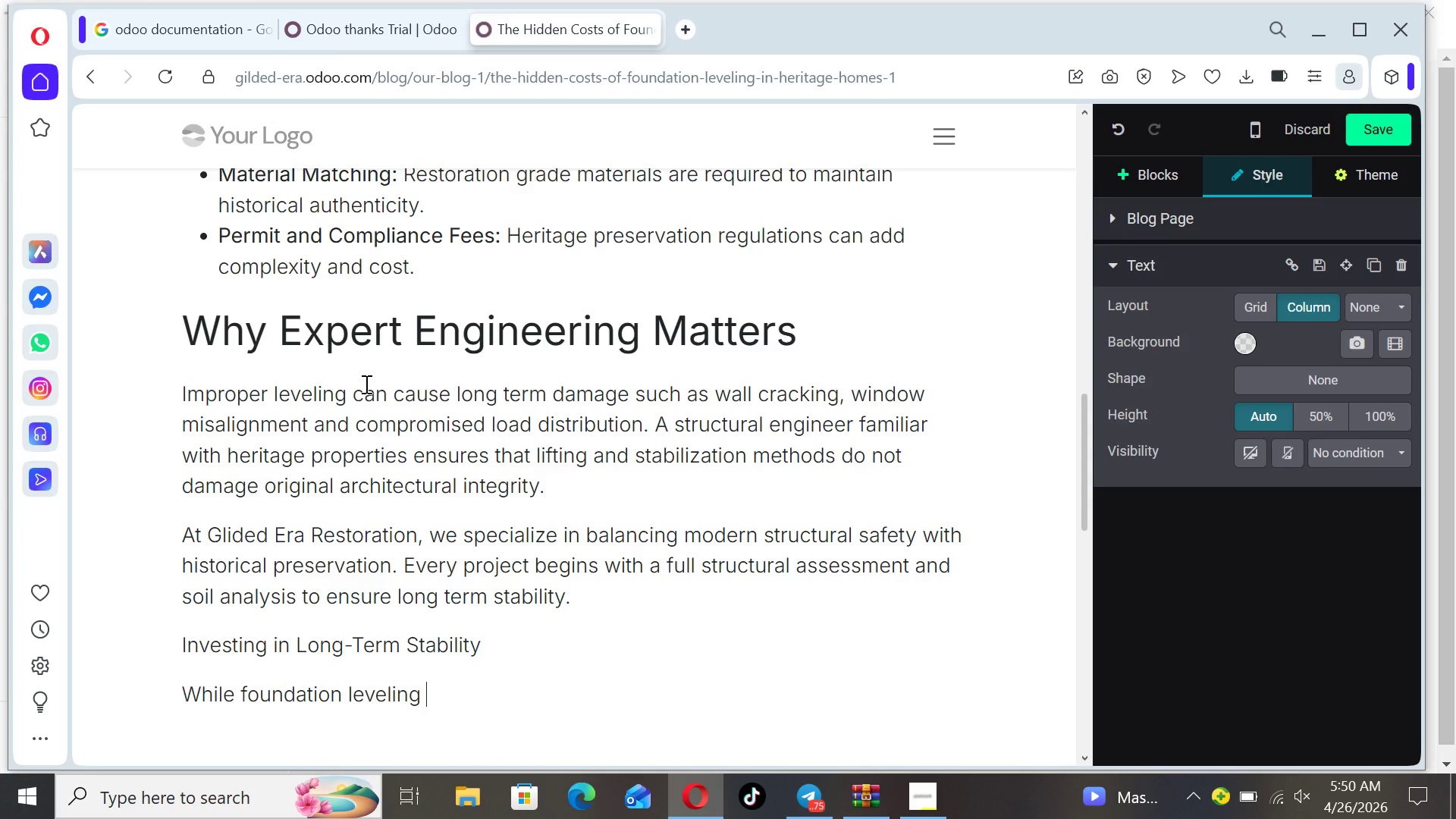 
wait(85.86)
 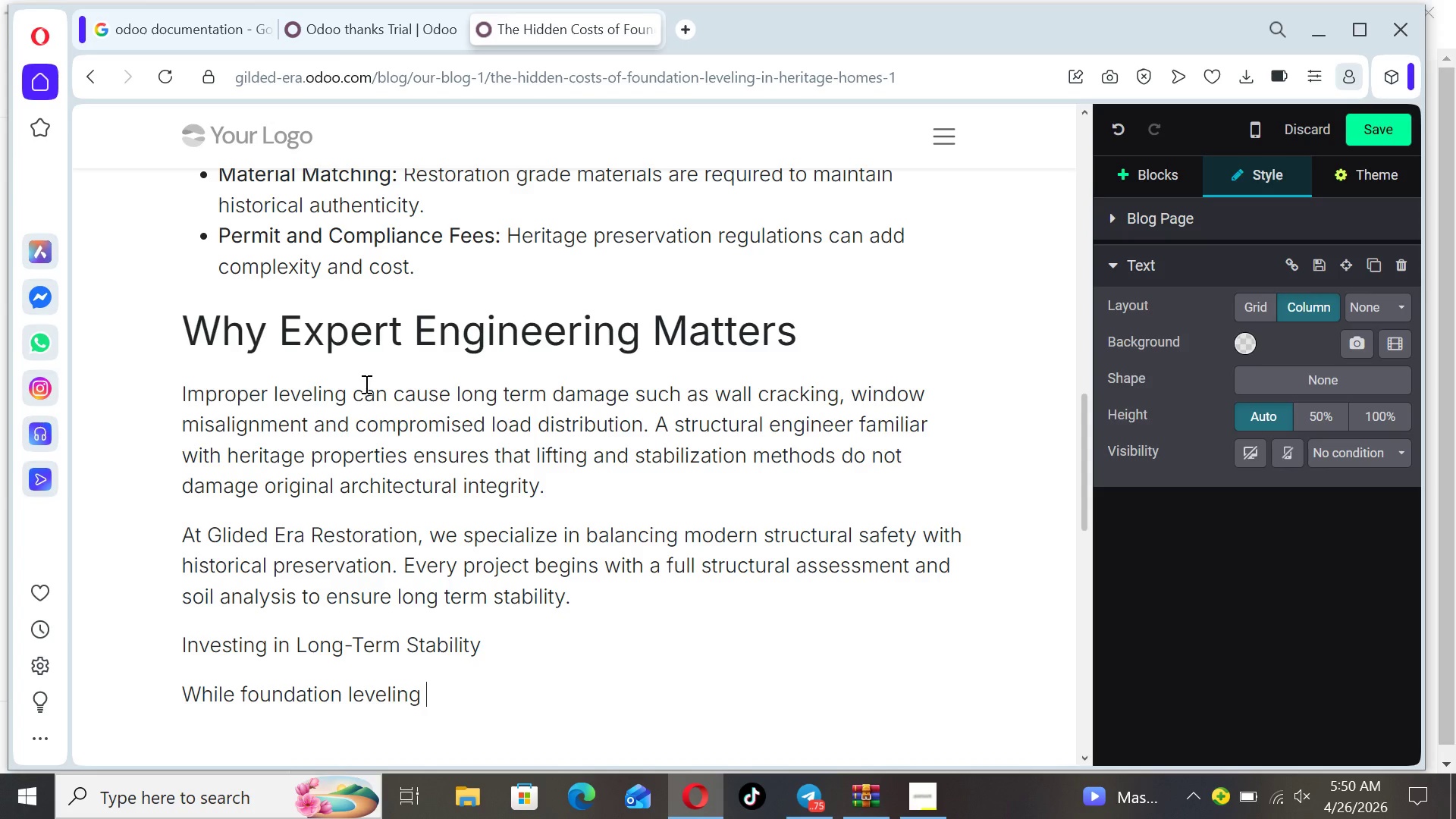 
type(ca)
 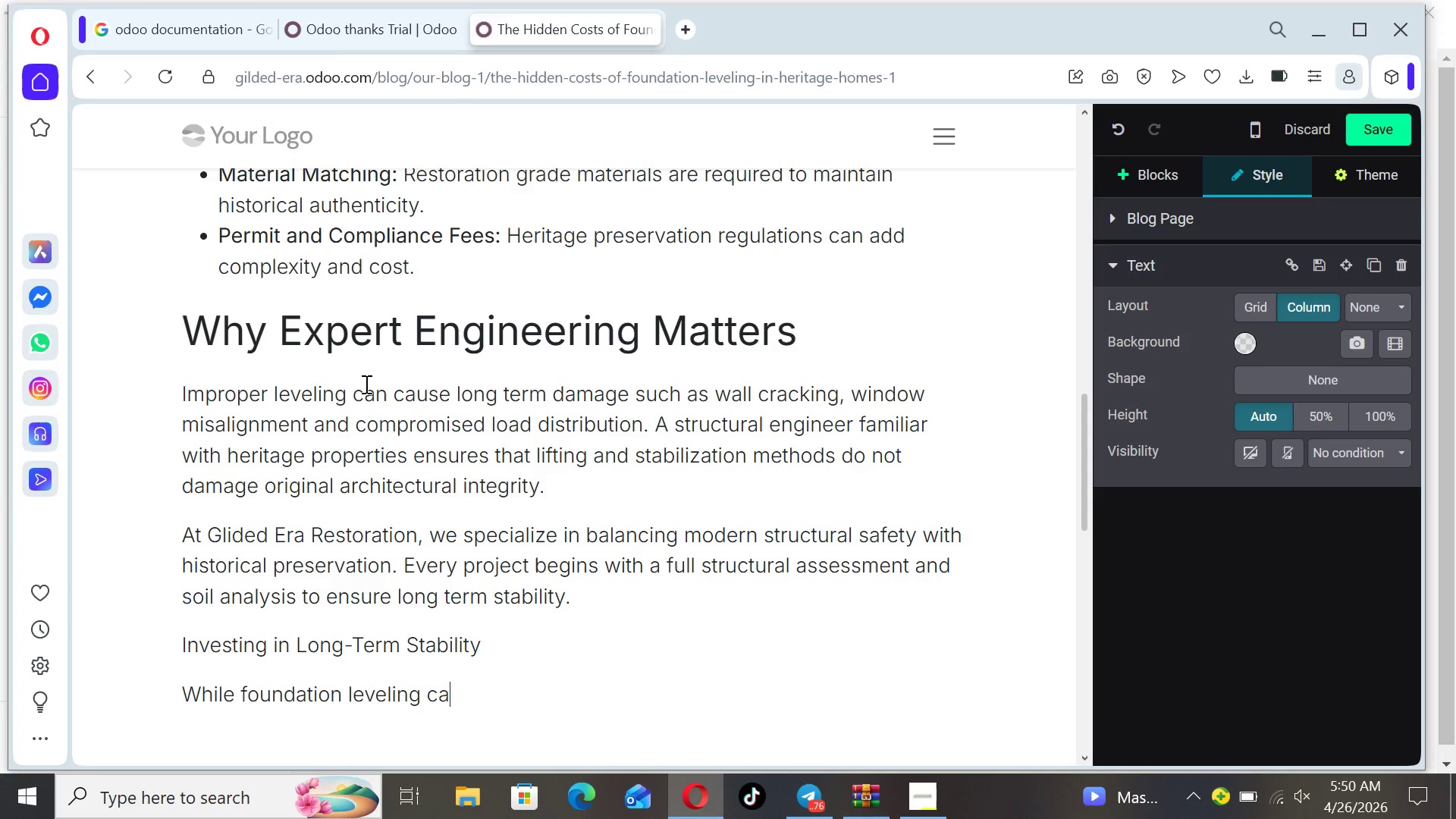 
type(n be costly, it should be view)
 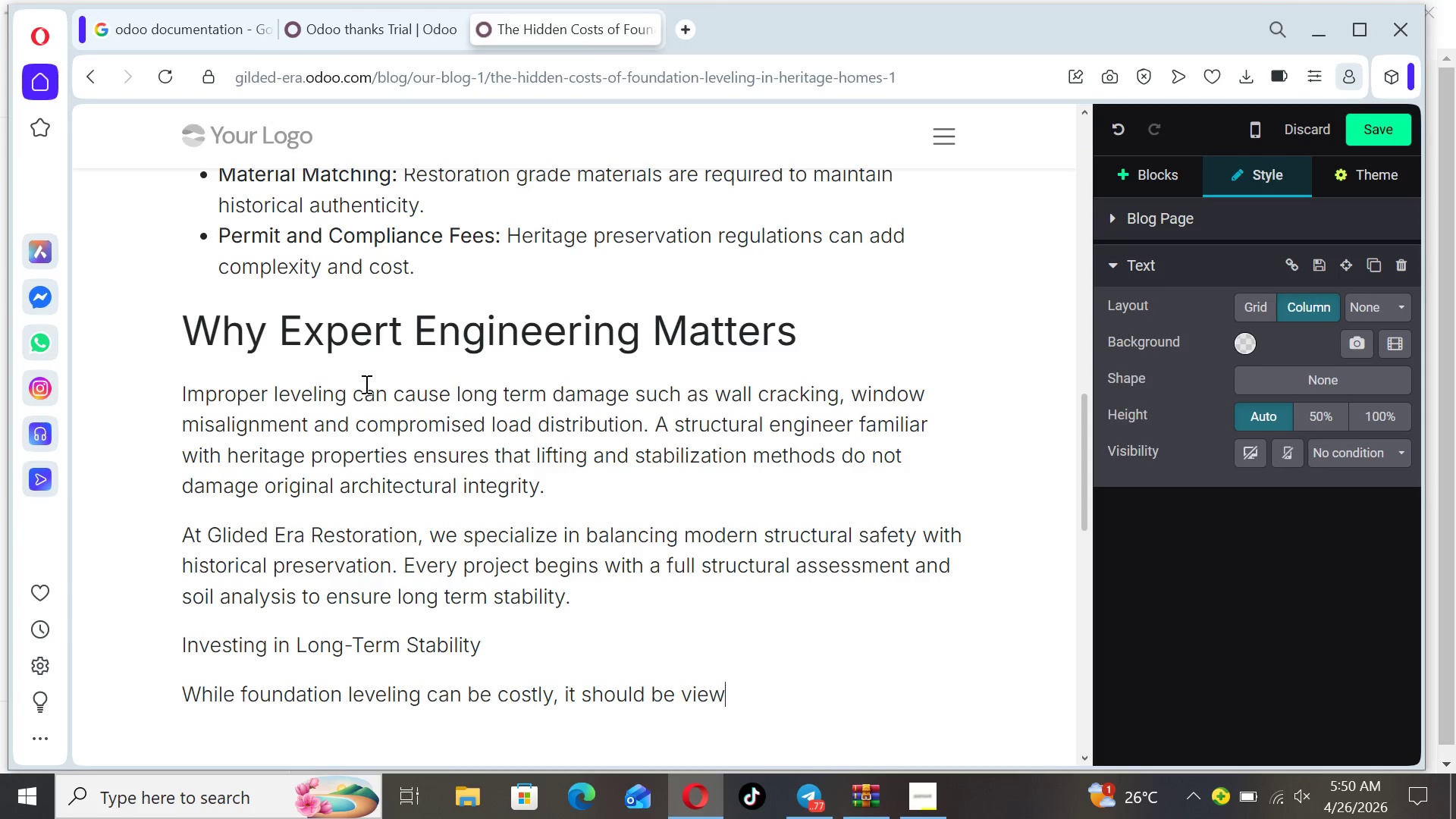 
wait(8.61)
 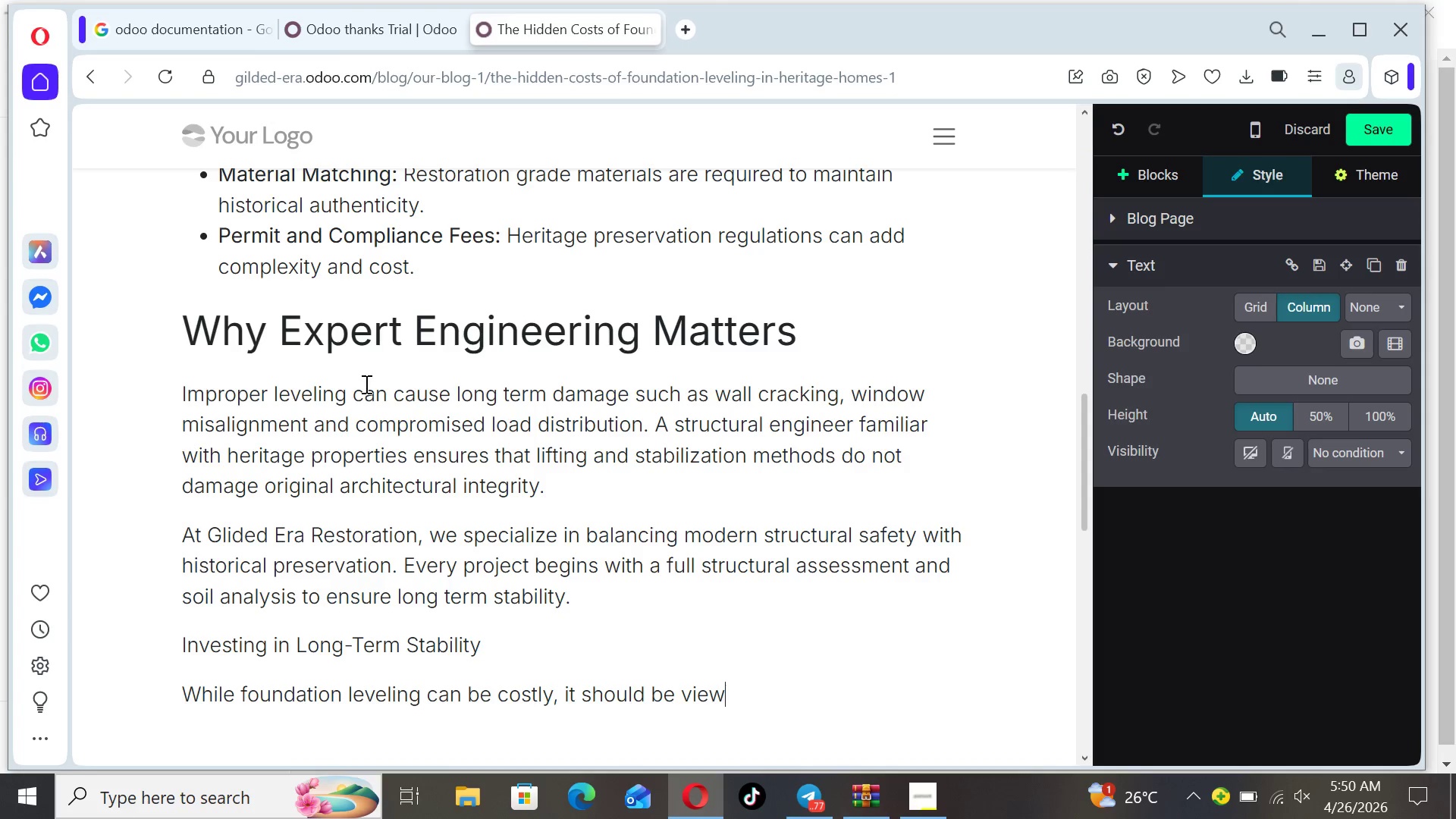 
type(ed )
 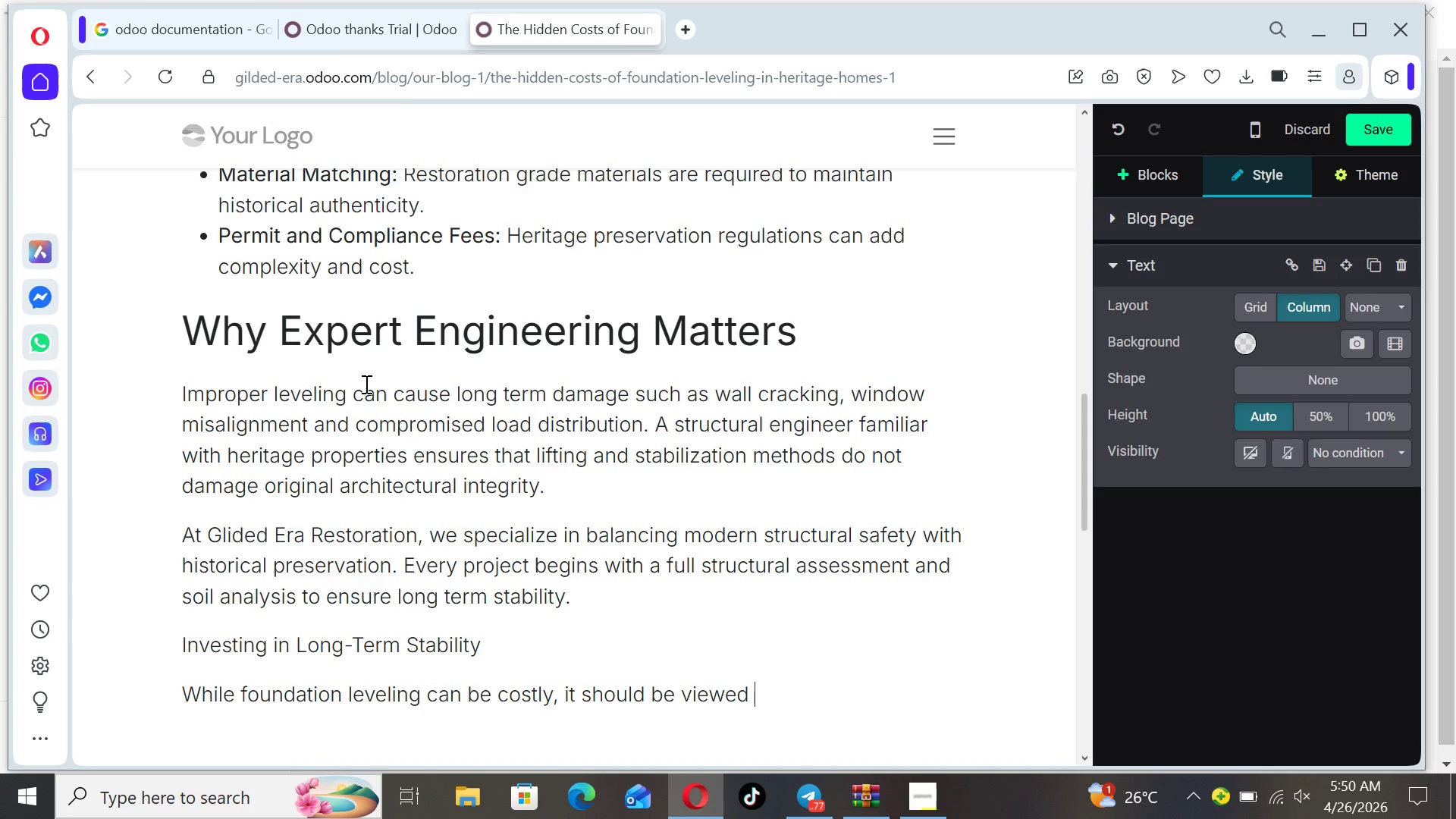 
type(as a long-term investement )
 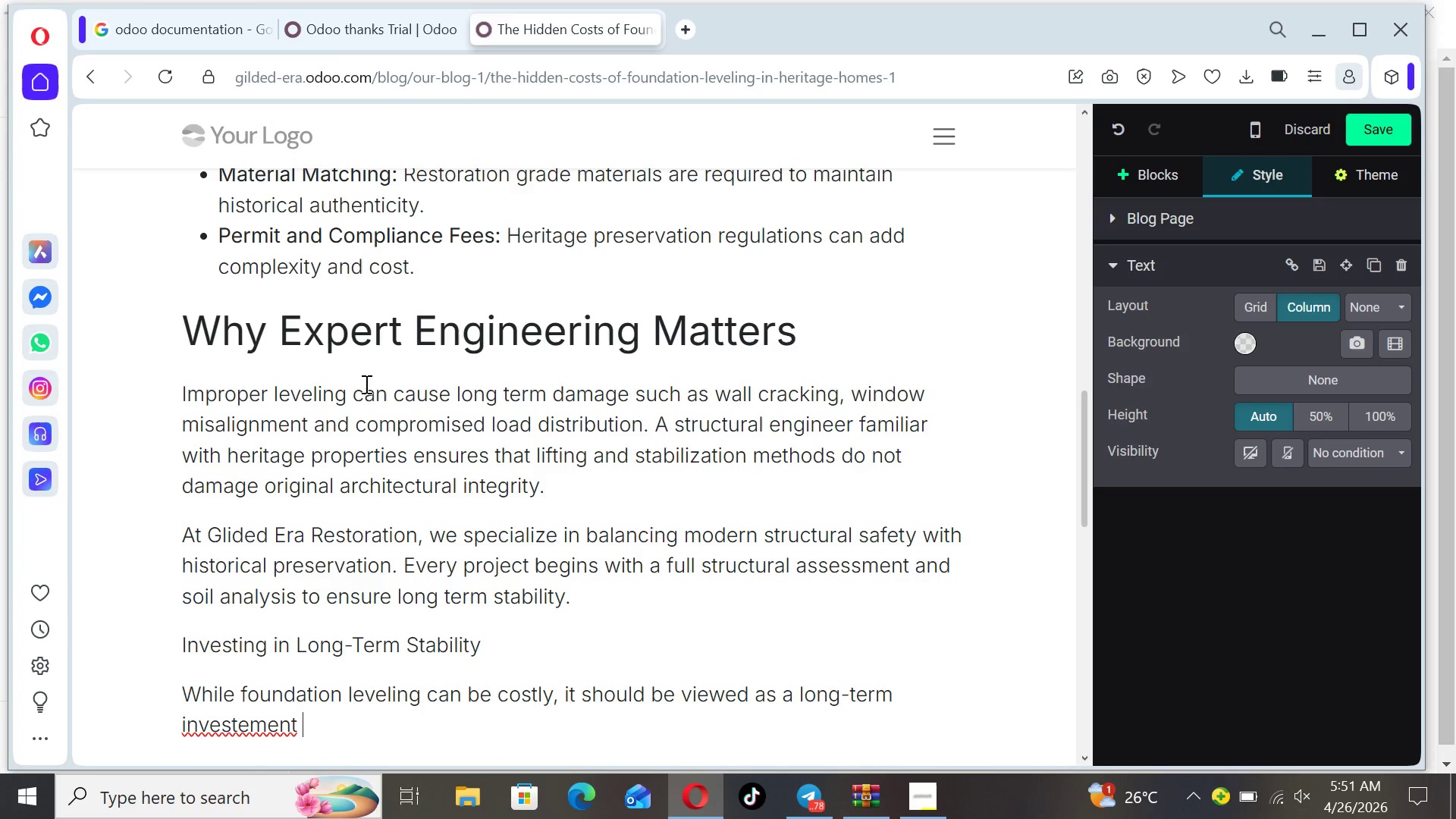 
key(ArrowLeft)
 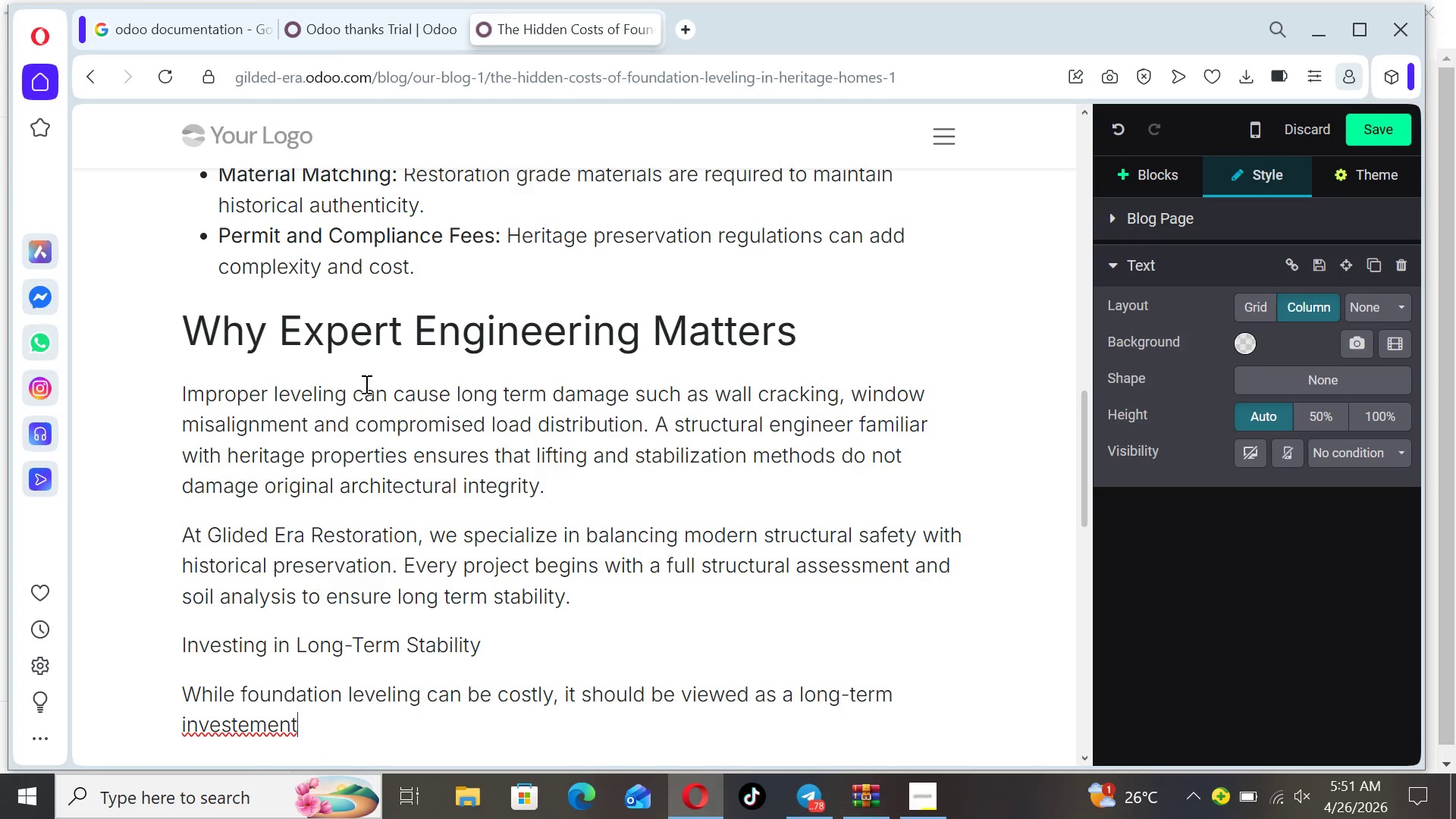 
key(ArrowLeft)
 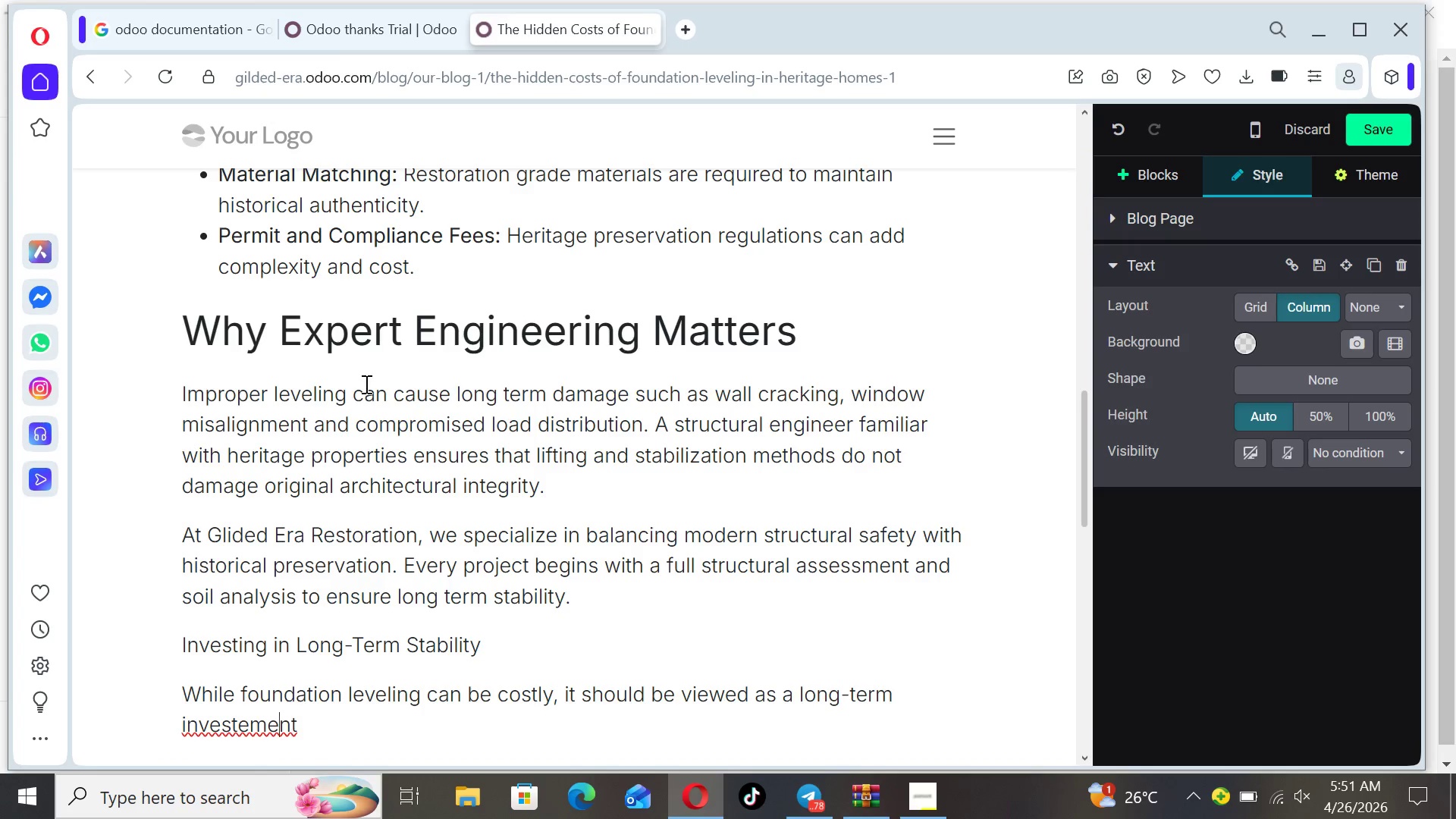 
key(ArrowLeft)
 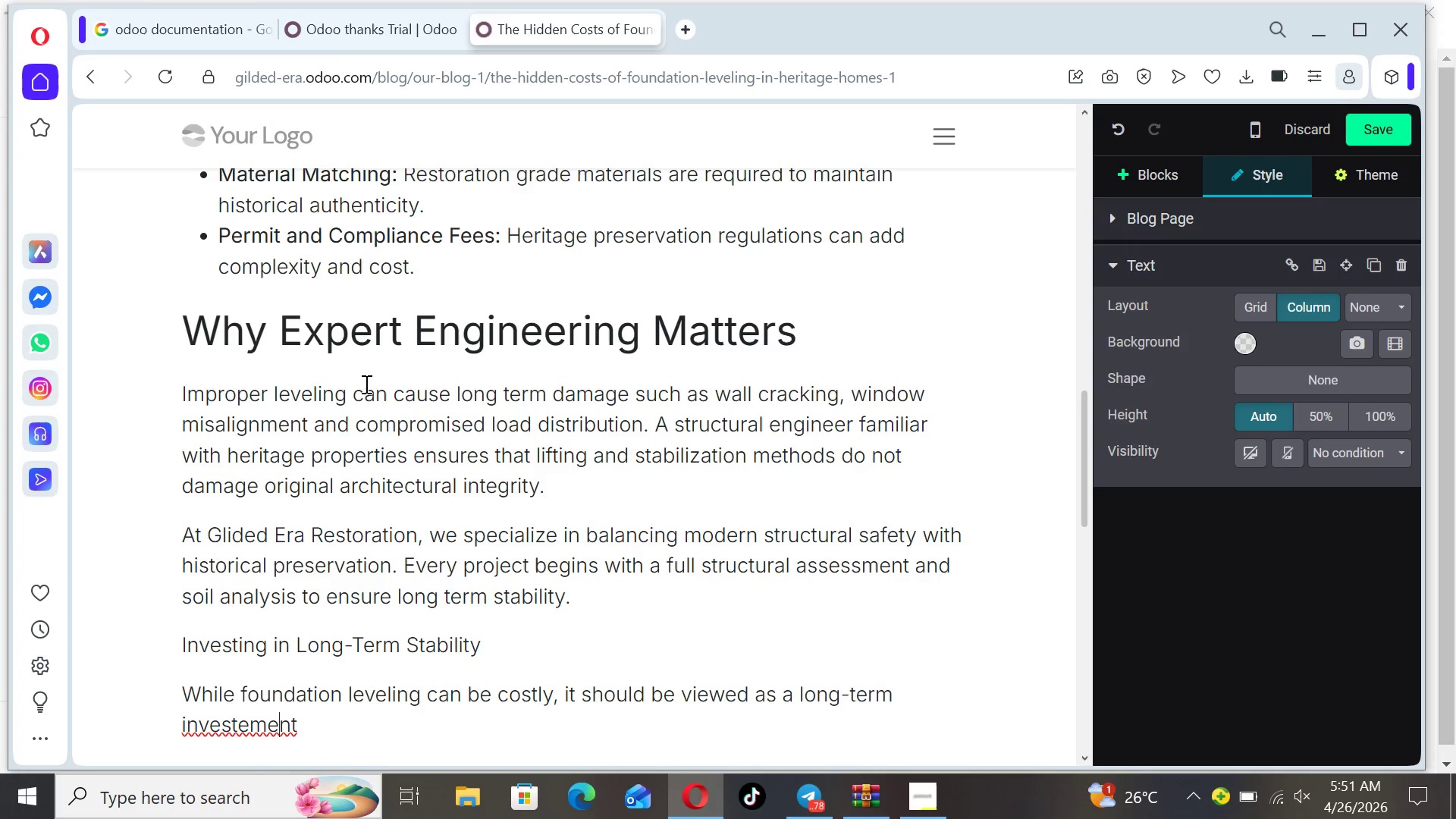 
key(ArrowLeft)
 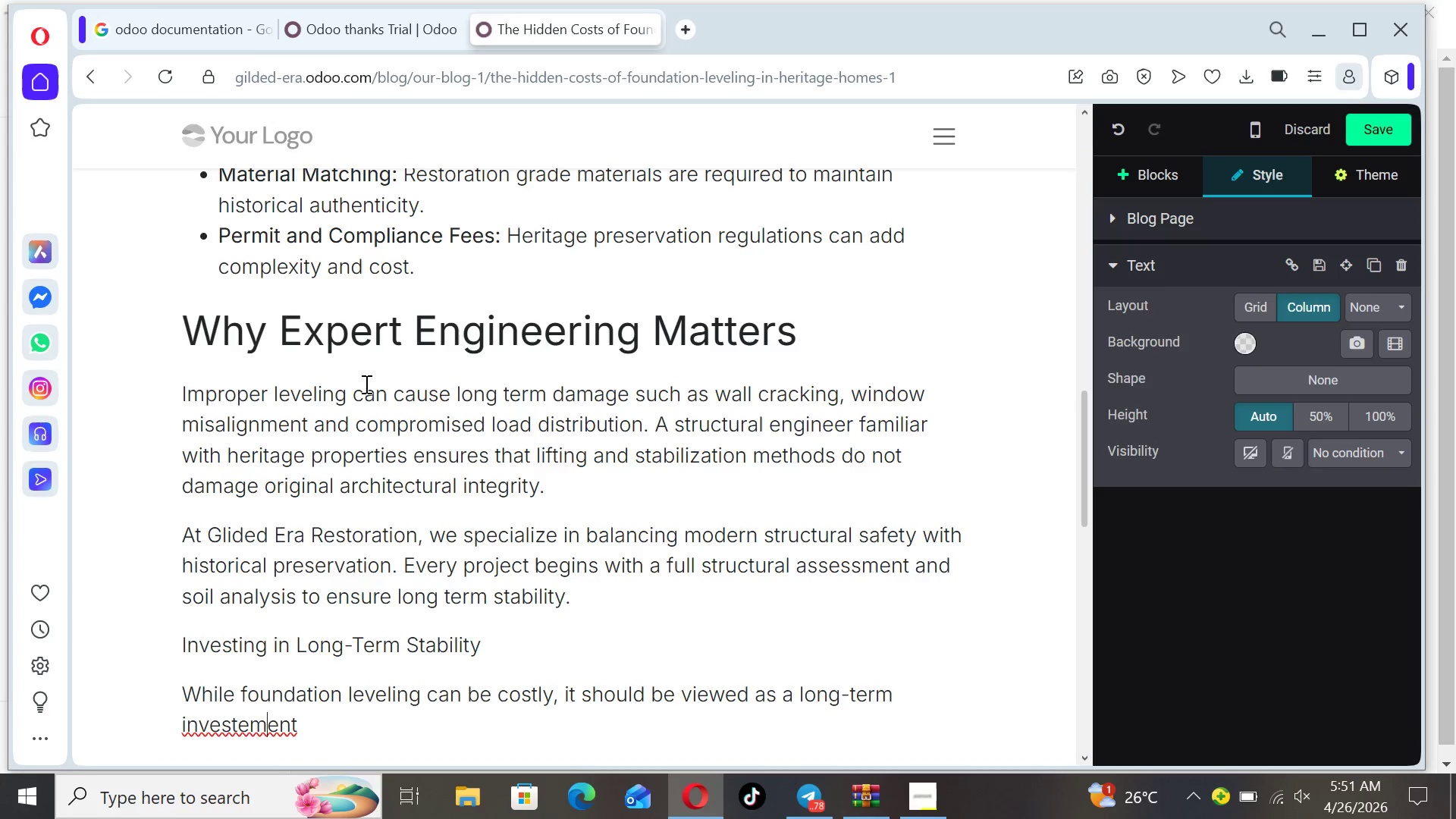 
key(ArrowLeft)
 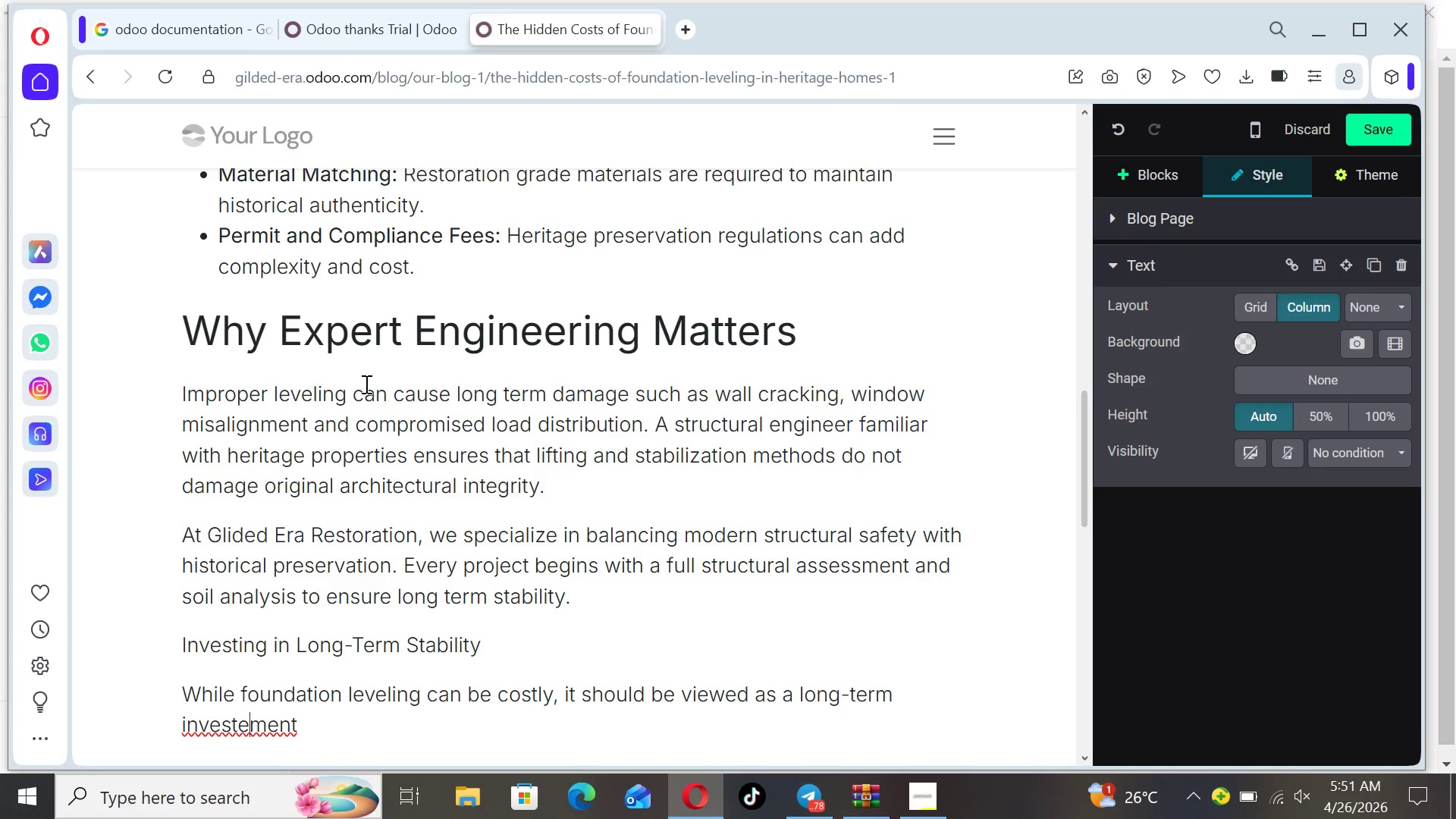 
key(ArrowLeft)
 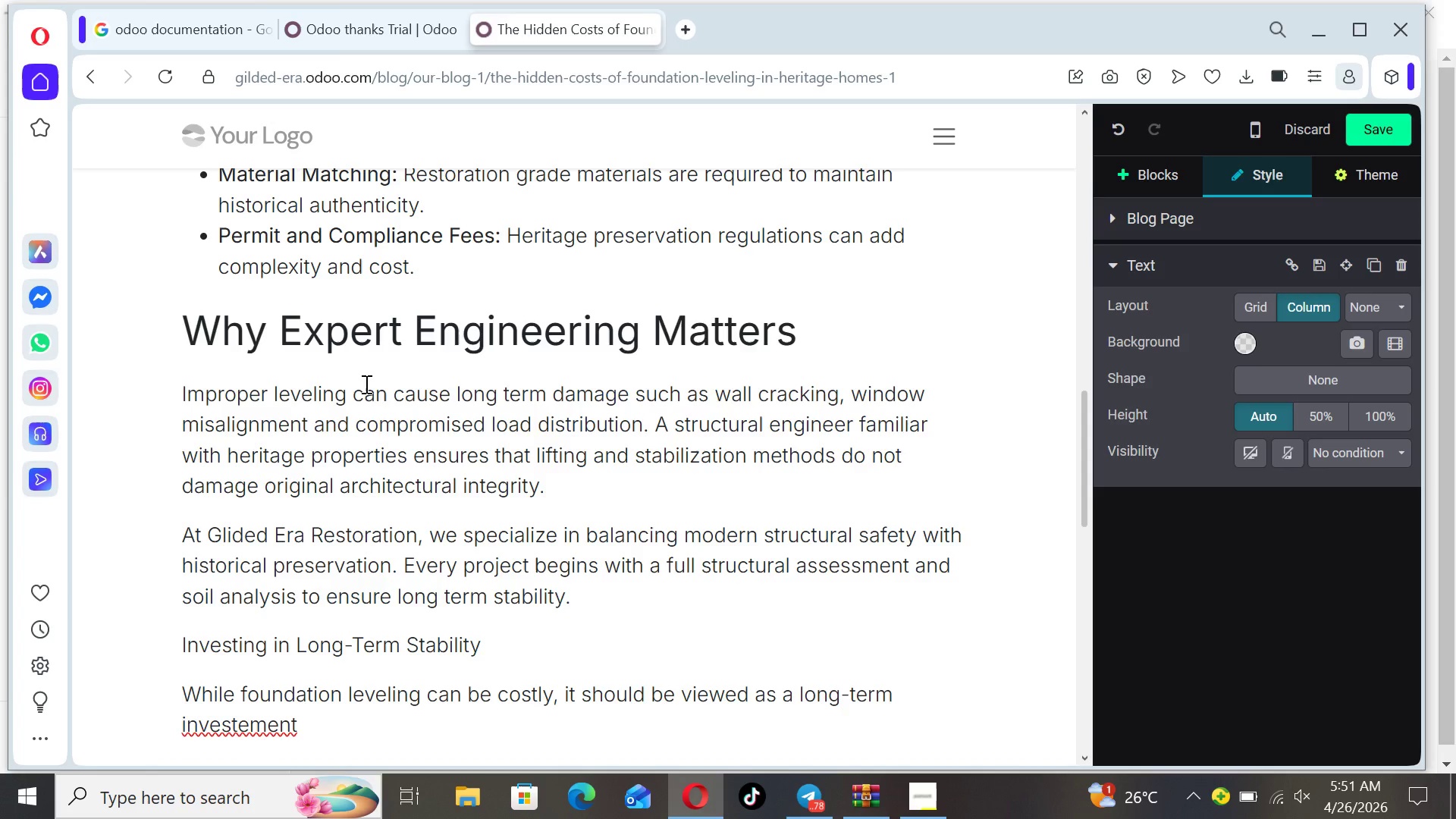 
key(ArrowDown)
 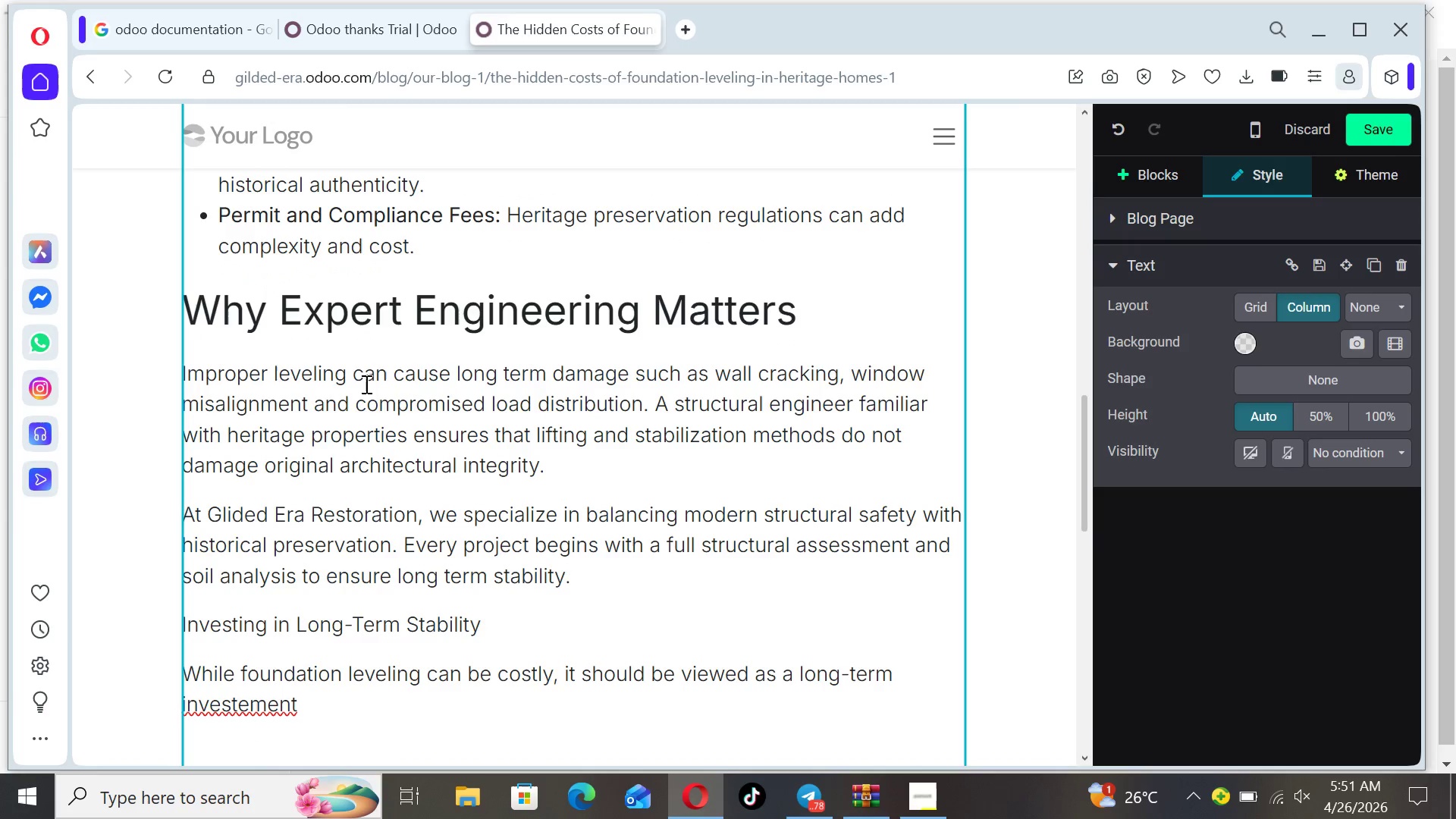 
key(ArrowUp)
 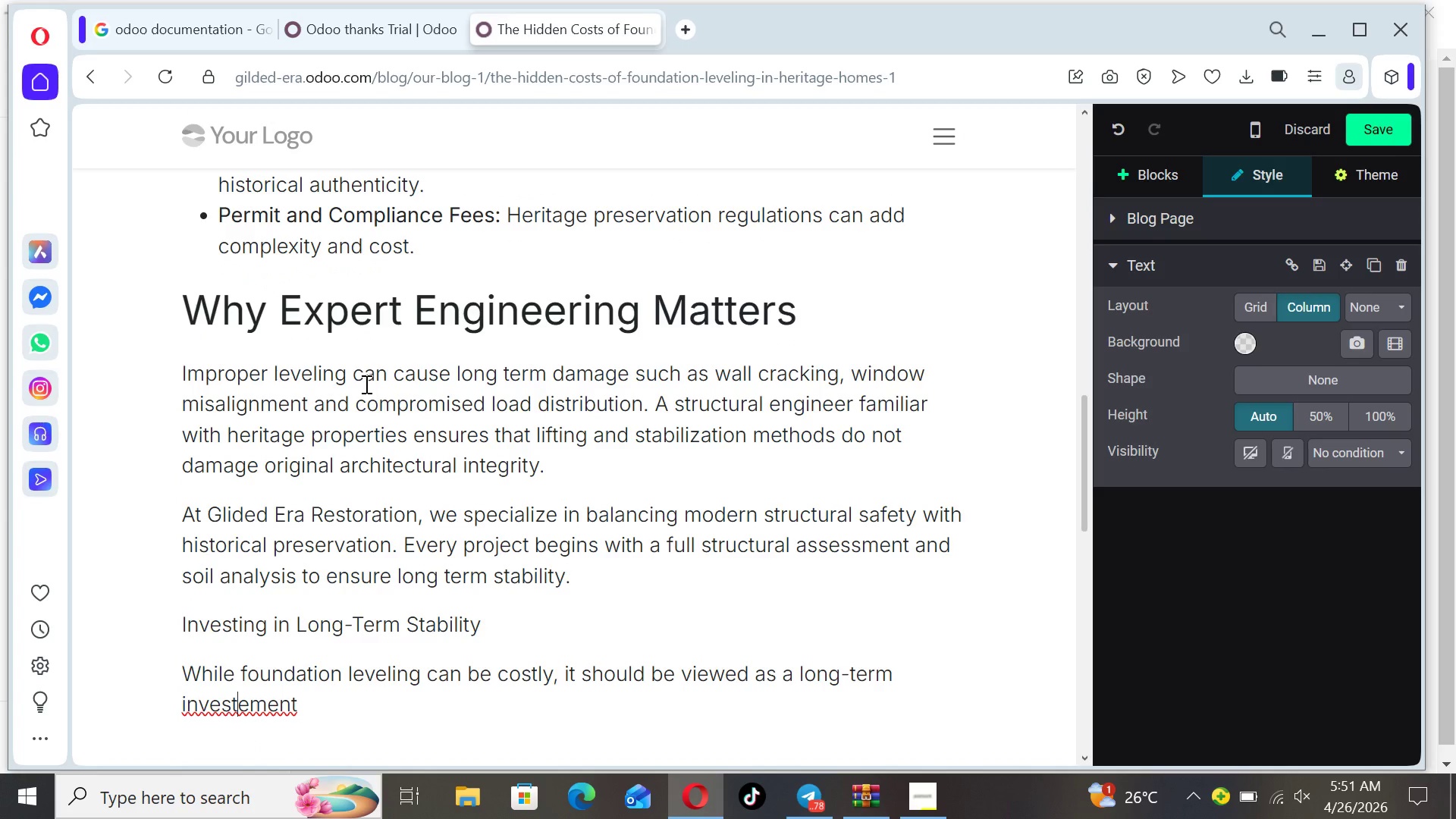 
key(ArrowRight)
 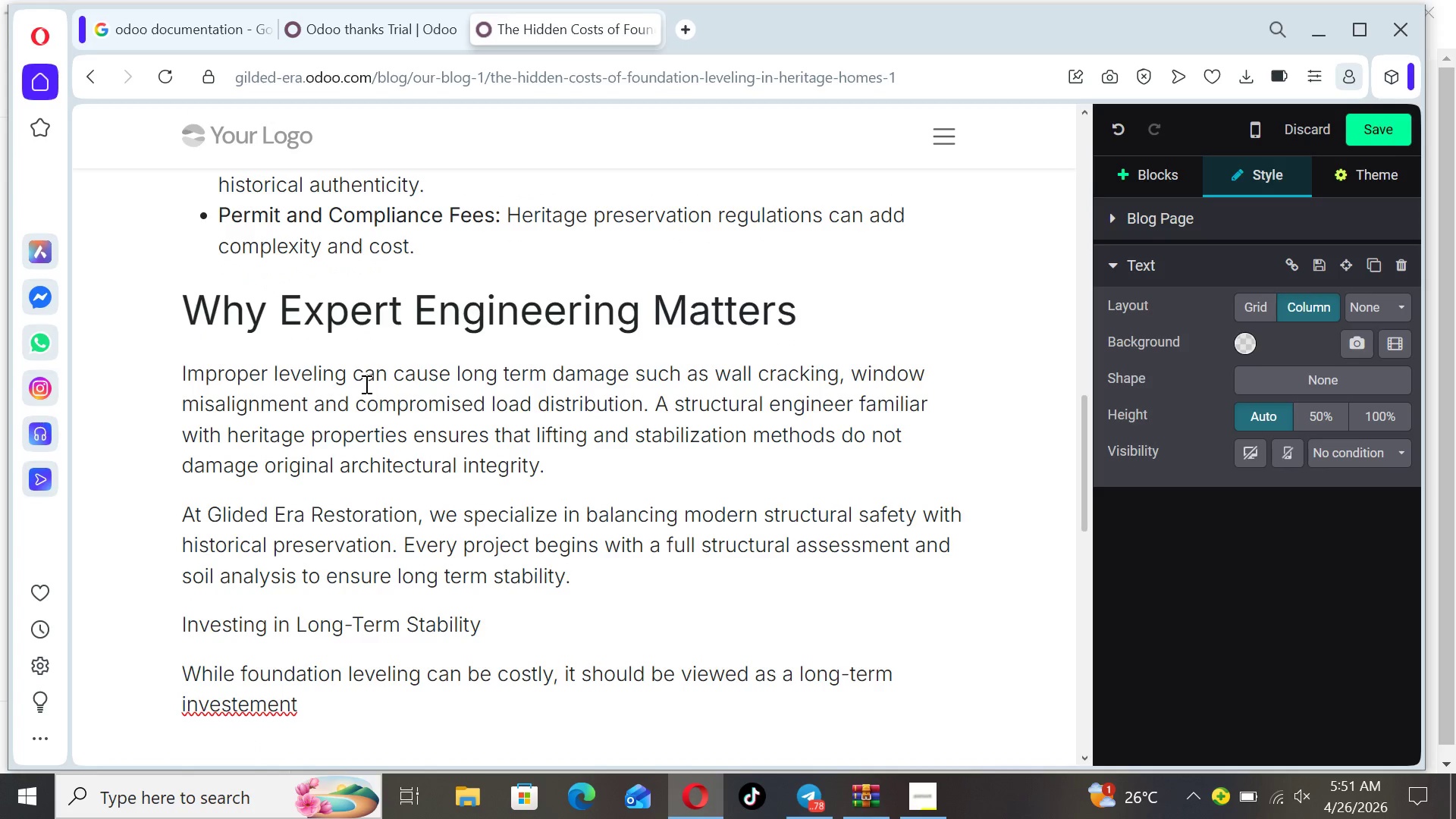 
key(Backspace)
 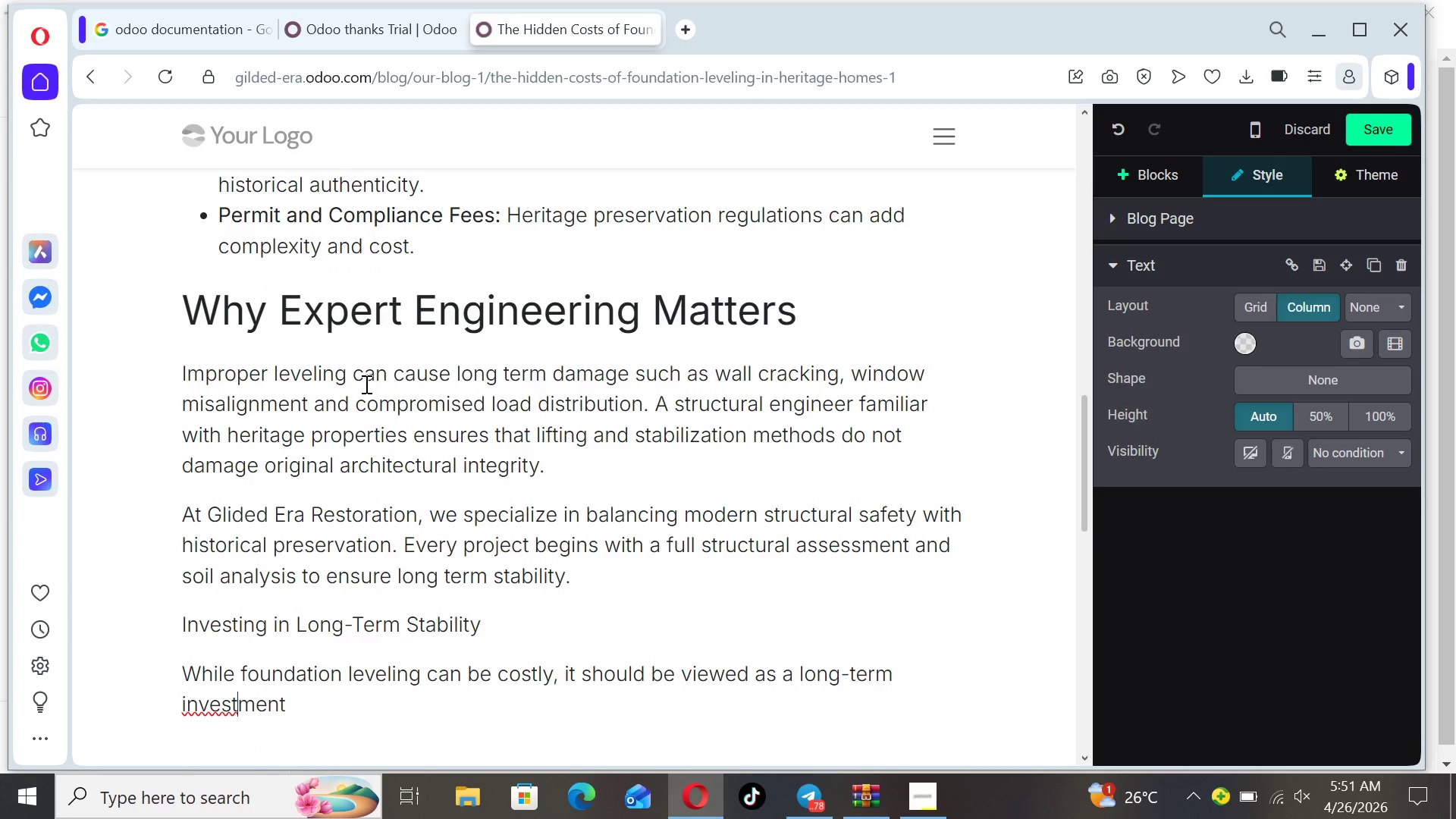 
key(ArrowRight)
 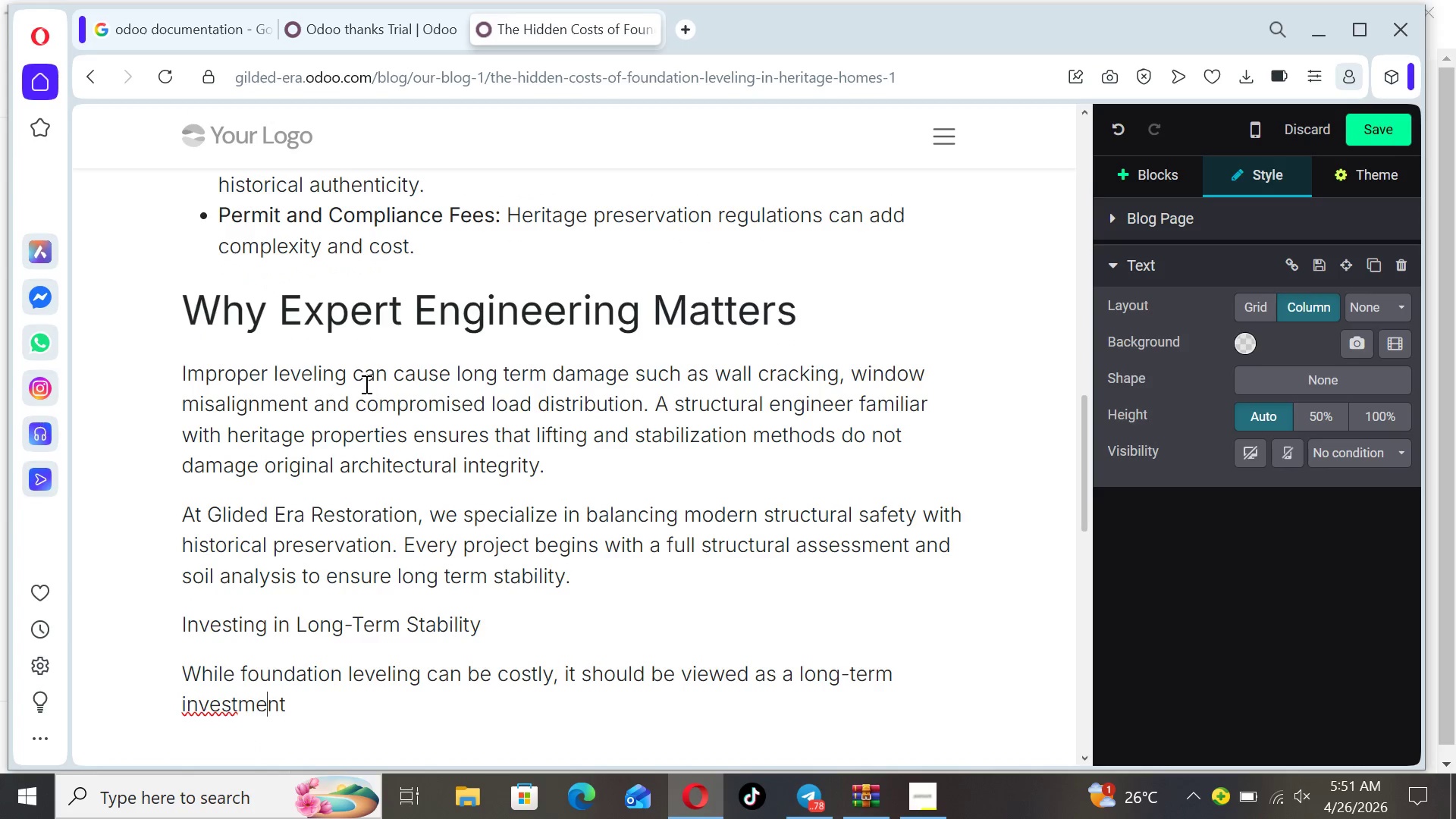 
key(ArrowRight)
 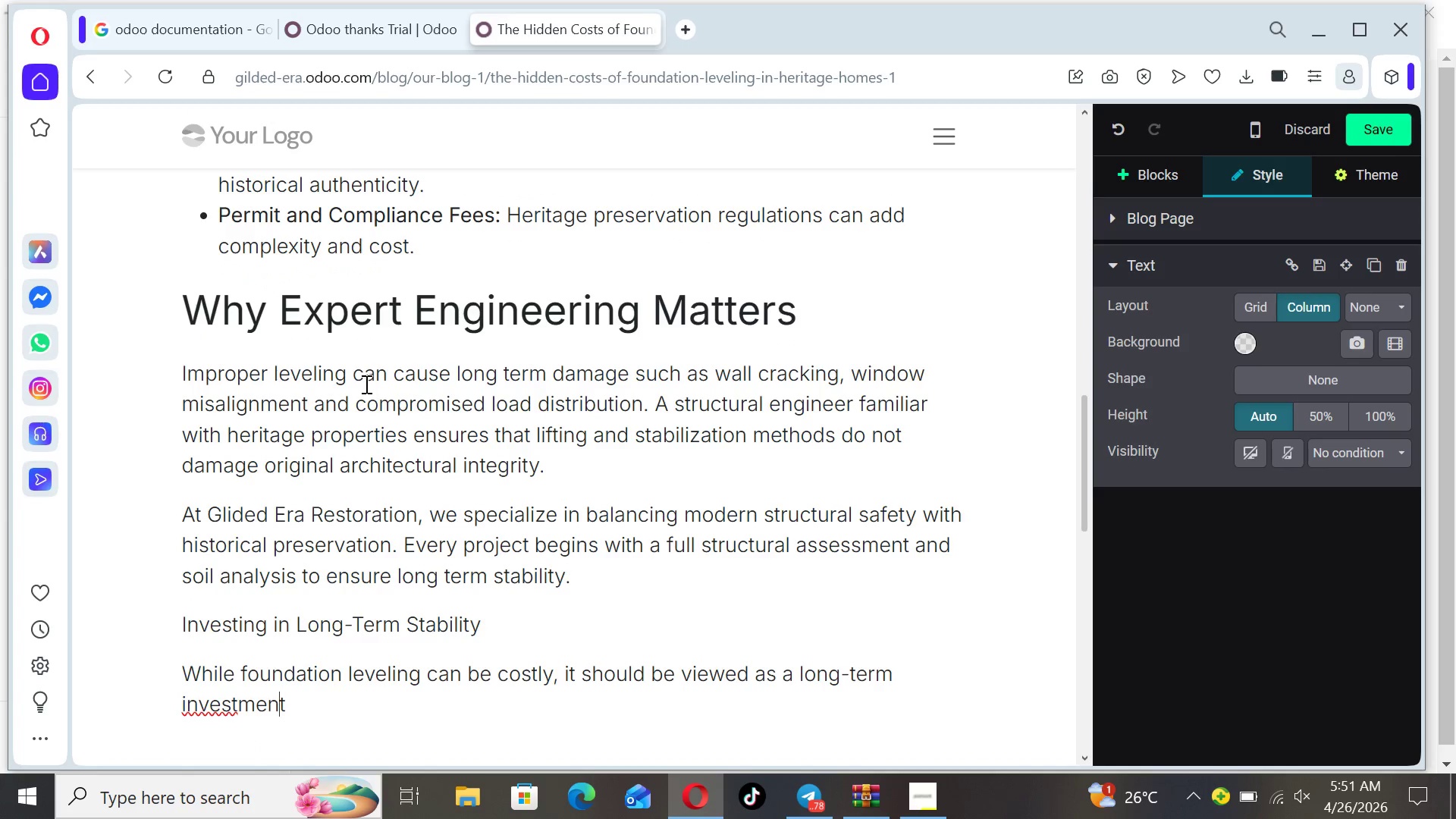 
key(ArrowRight)
 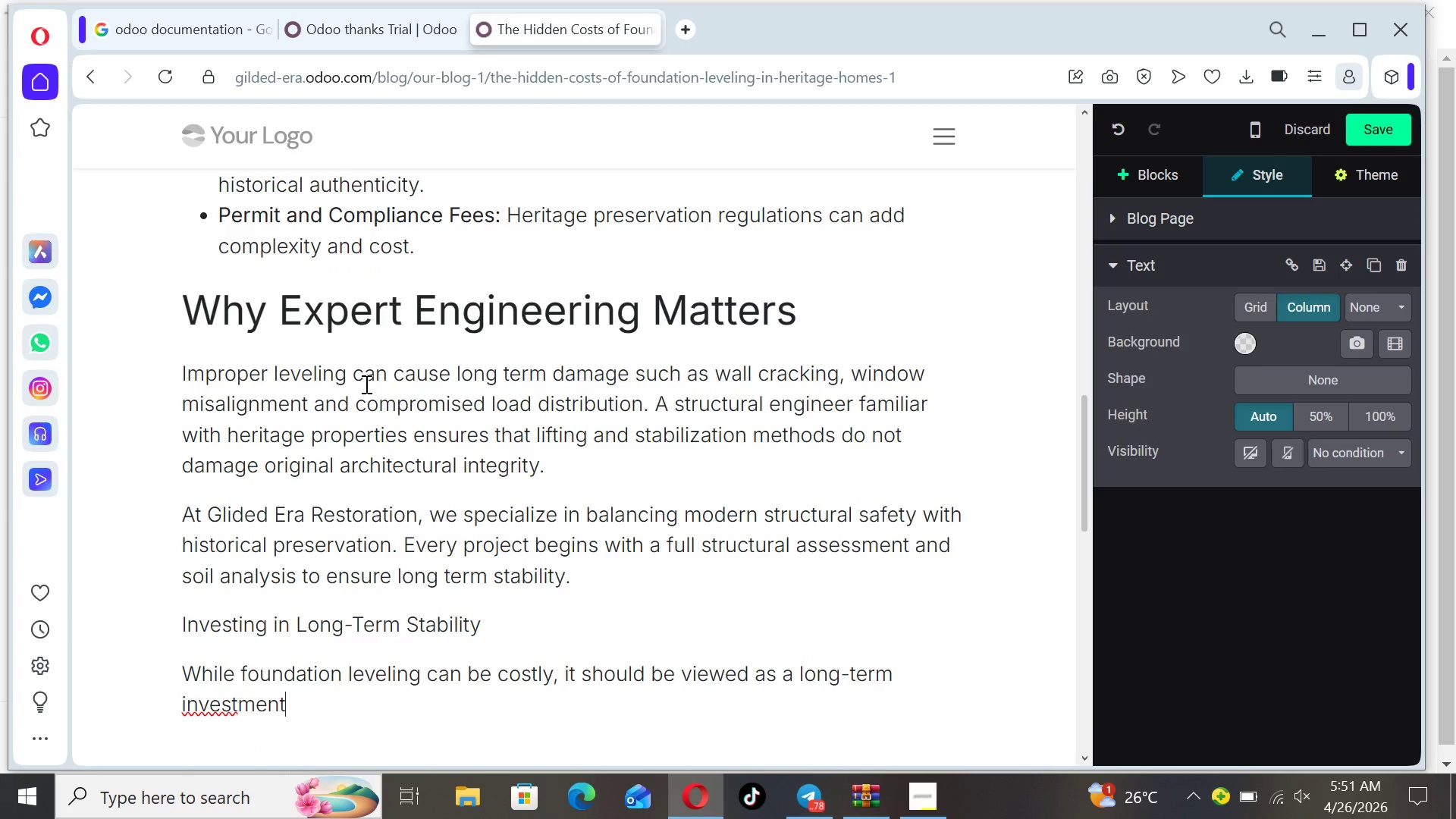 
key(ArrowRight)
 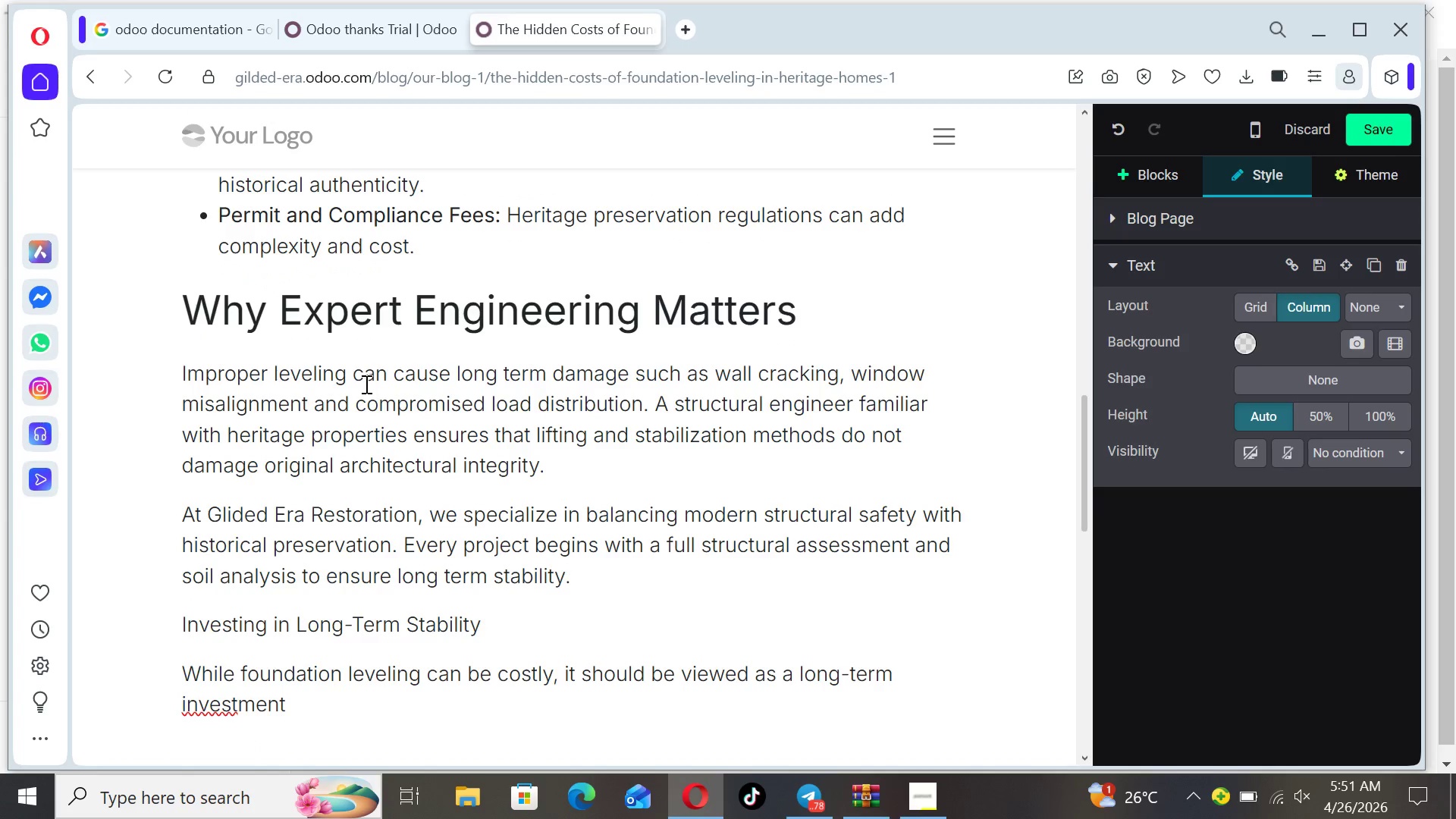 
key(Space)
 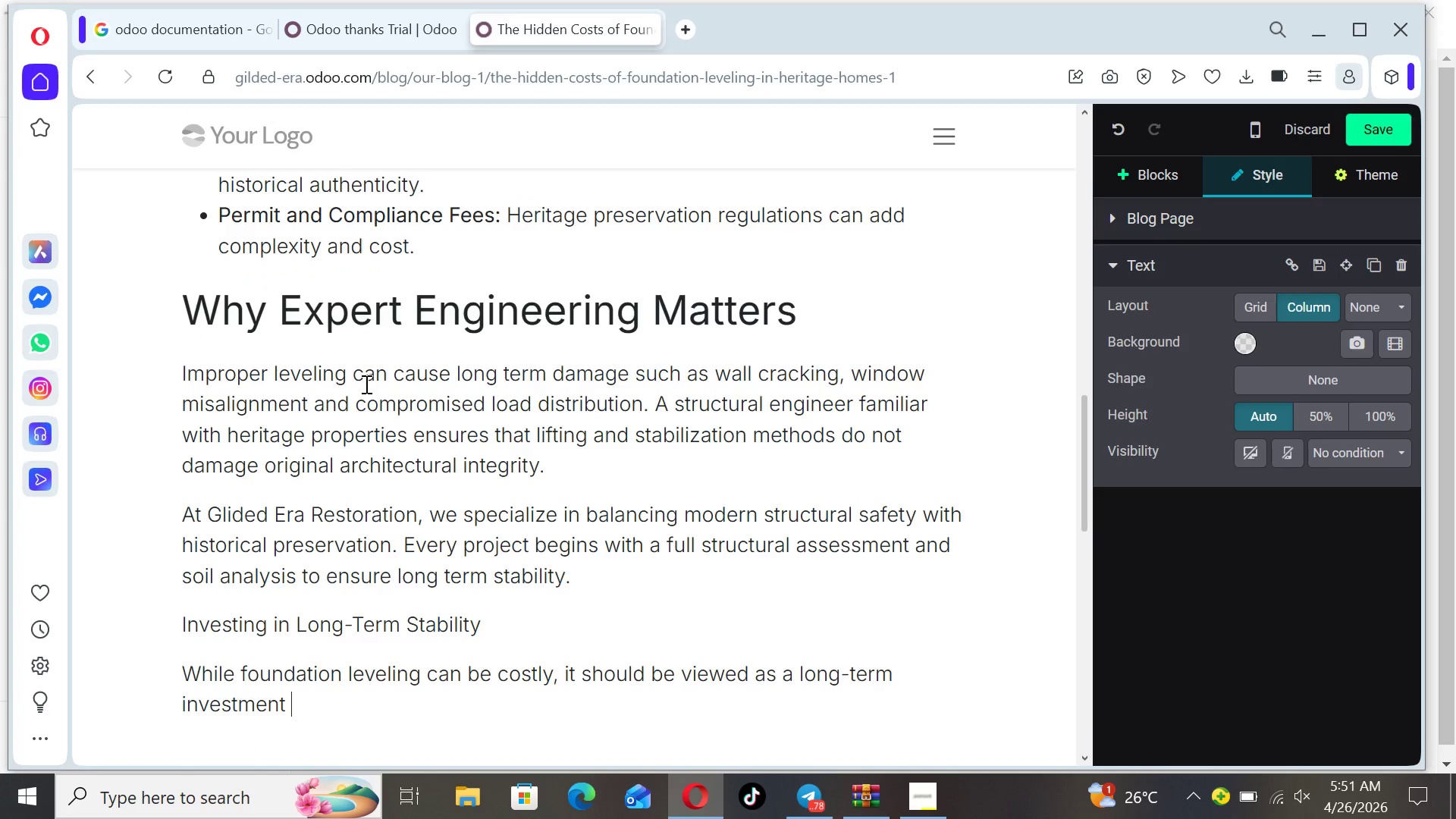 
key(Backspace)
type(. Proper )
 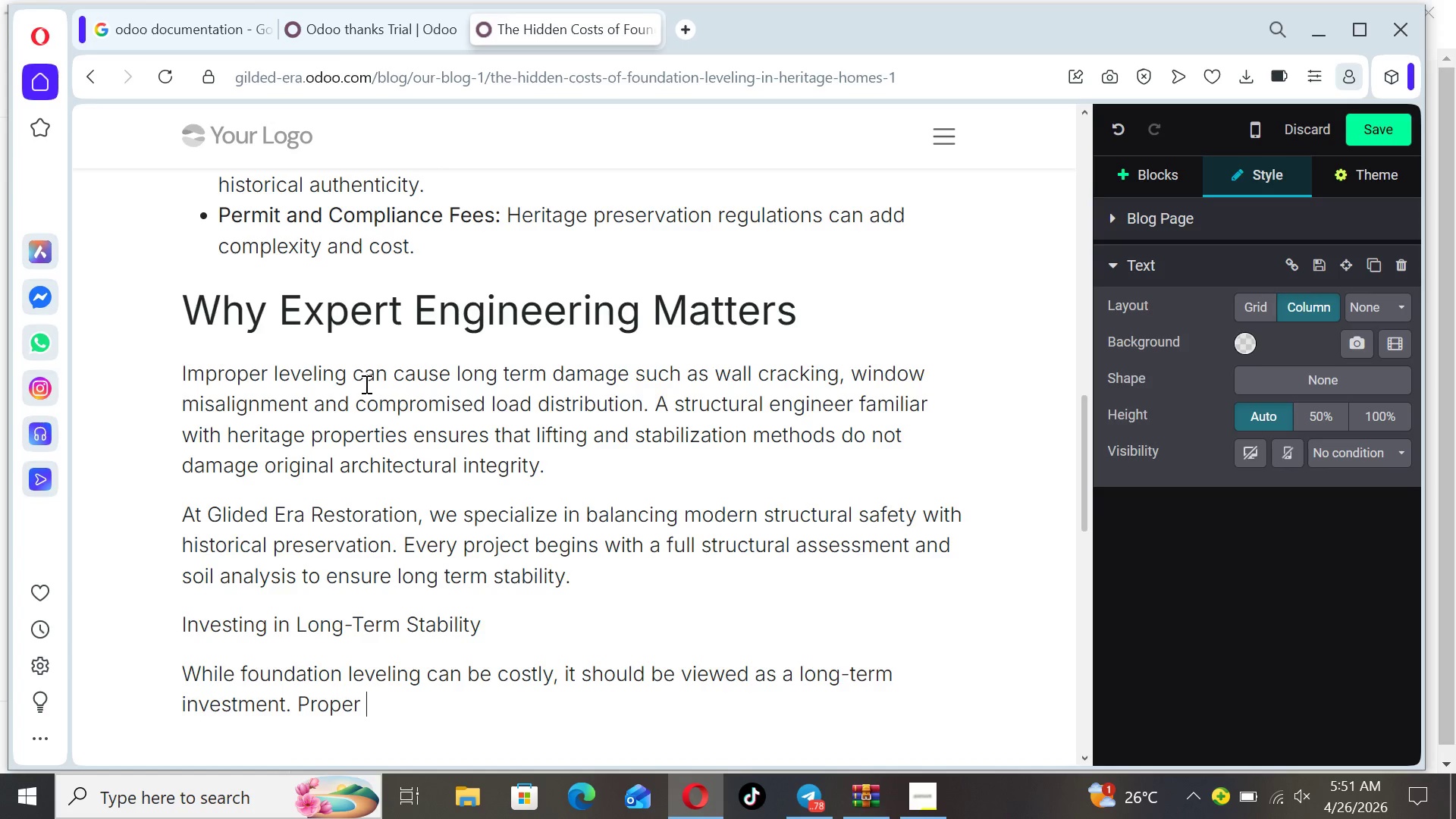 
type(restoration protects)
 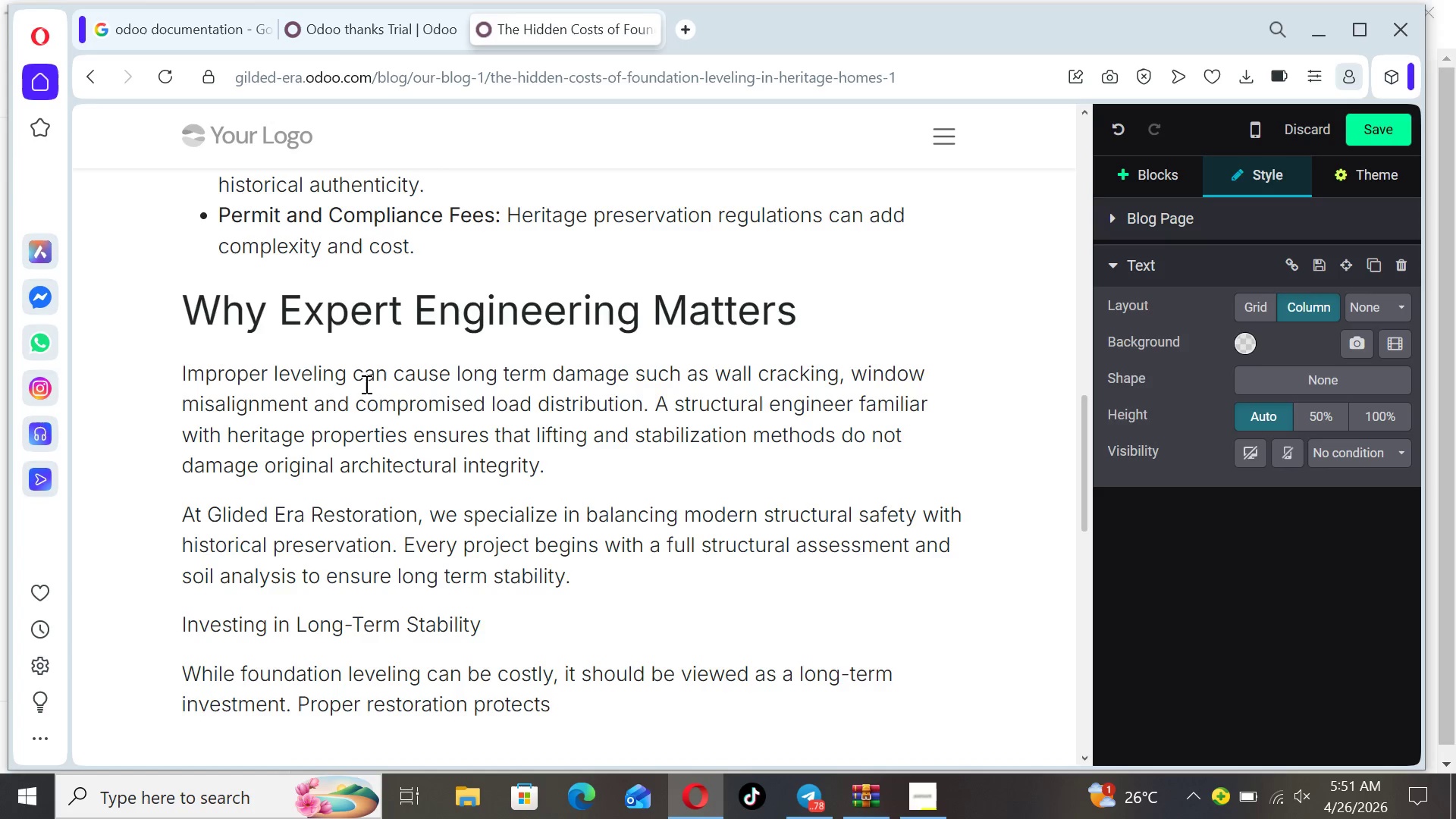 
type( proprty value)
 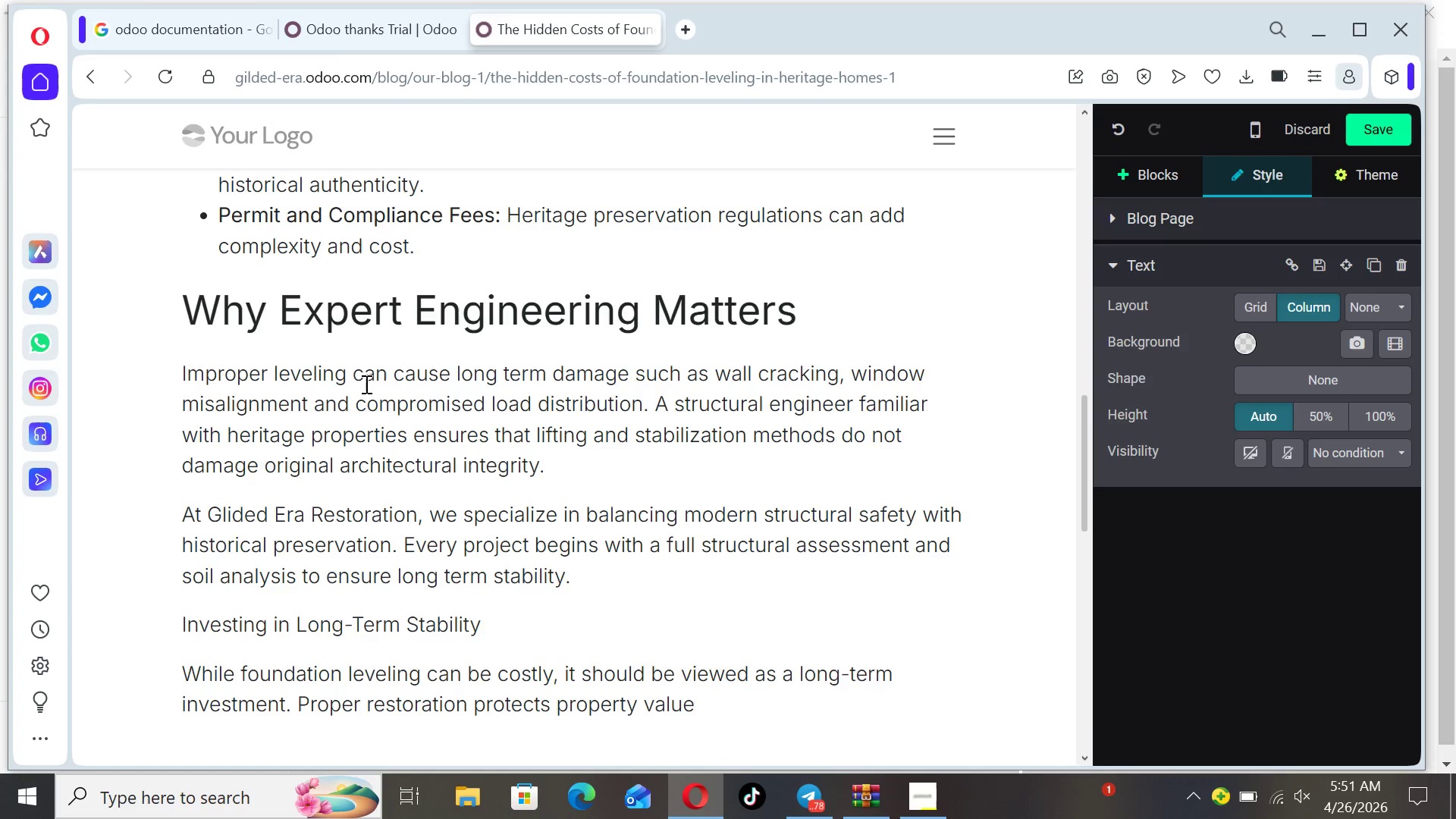 
type(, preserve)
 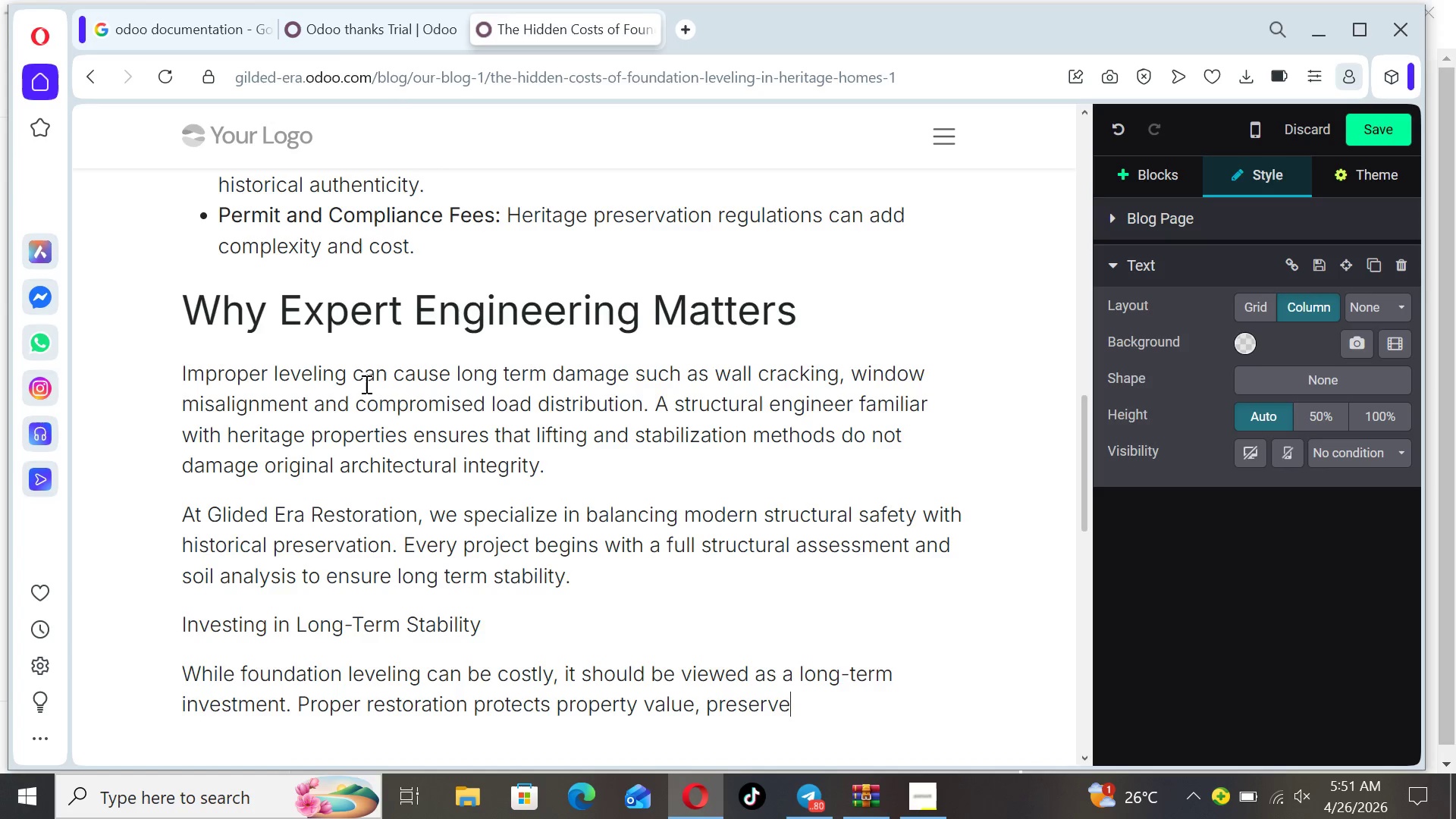 
type(s architectural heritage for generation)
 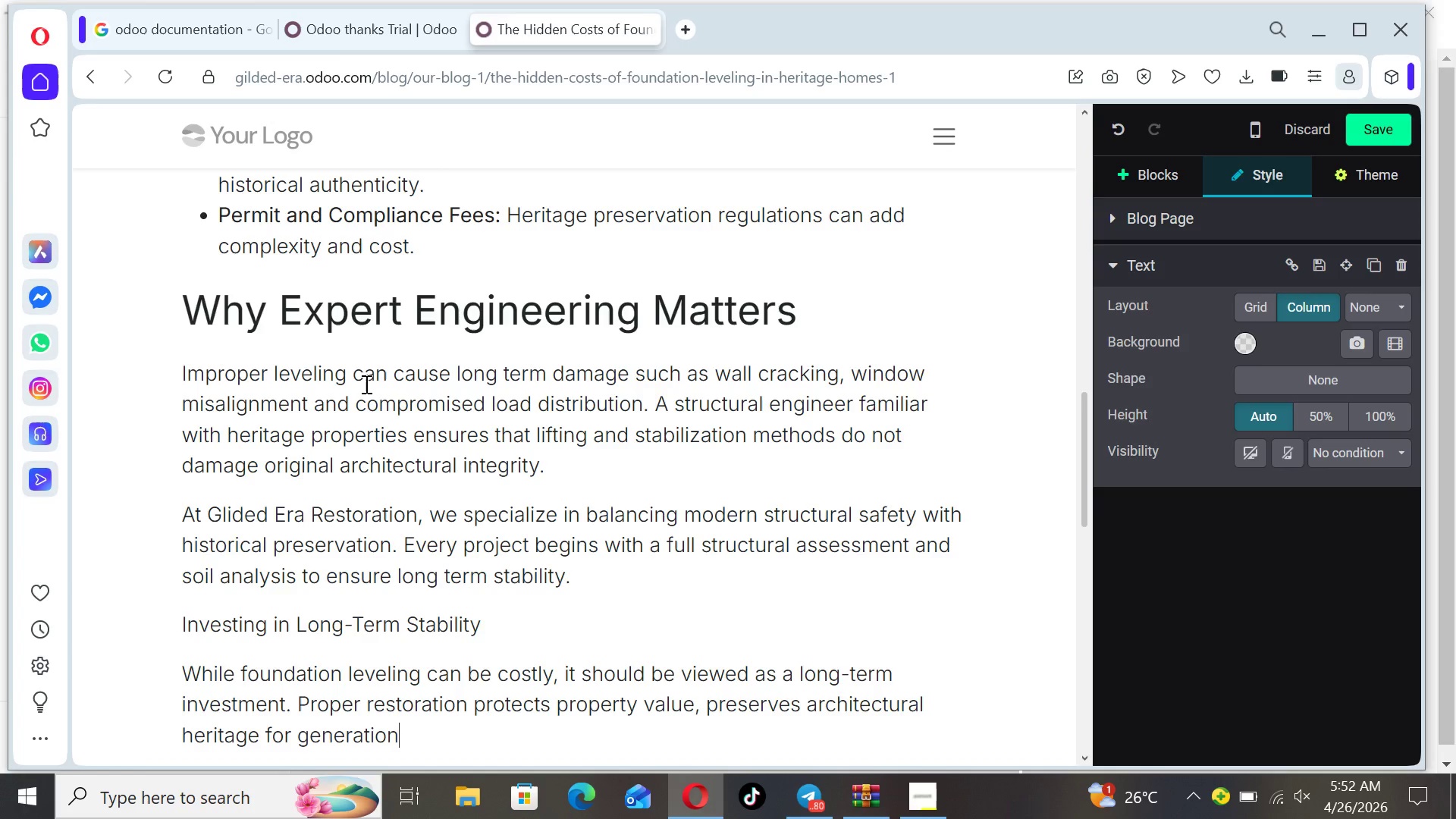 
key(S)
 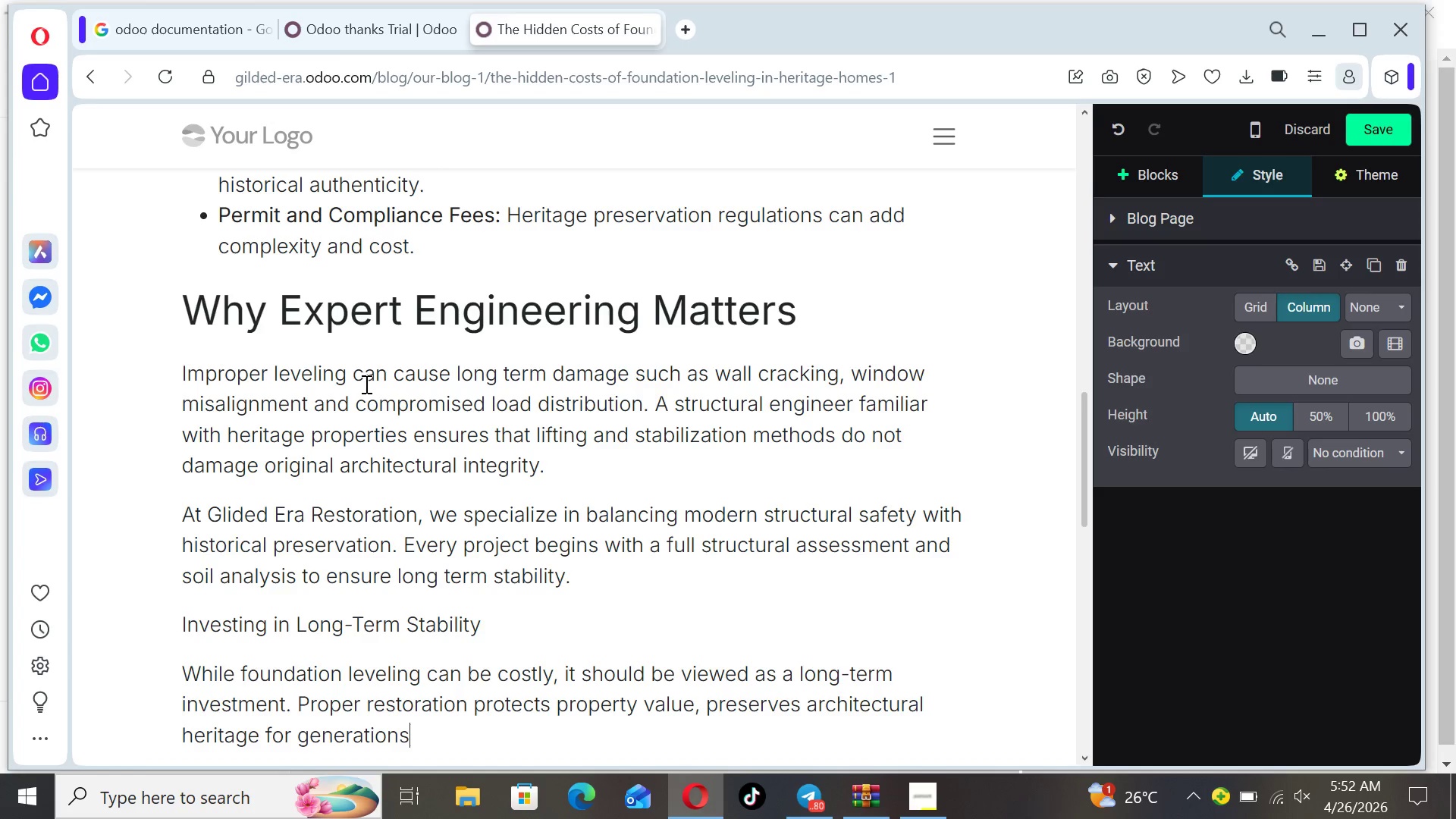 
key(Period)
 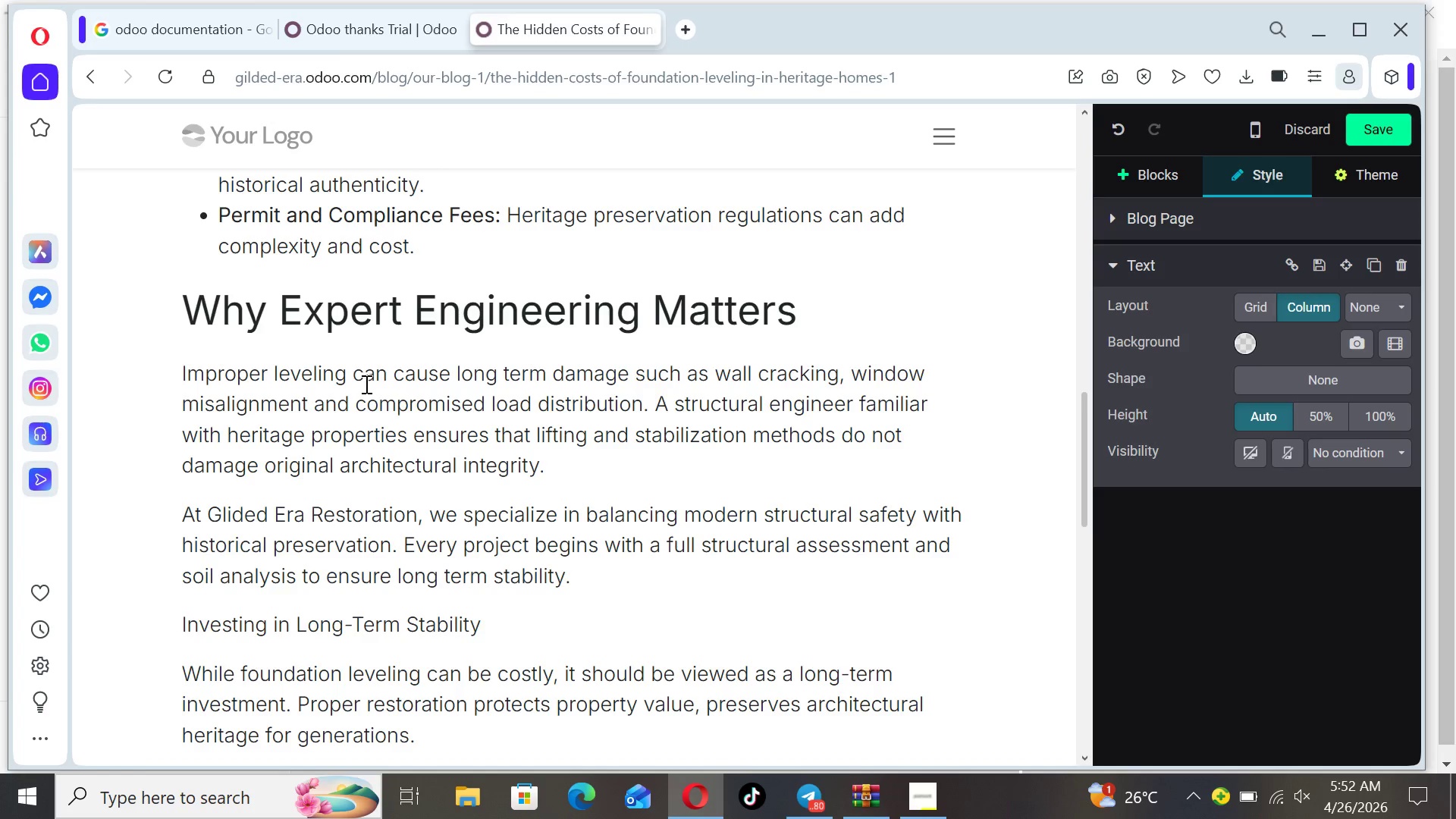 
wait(9.2)
 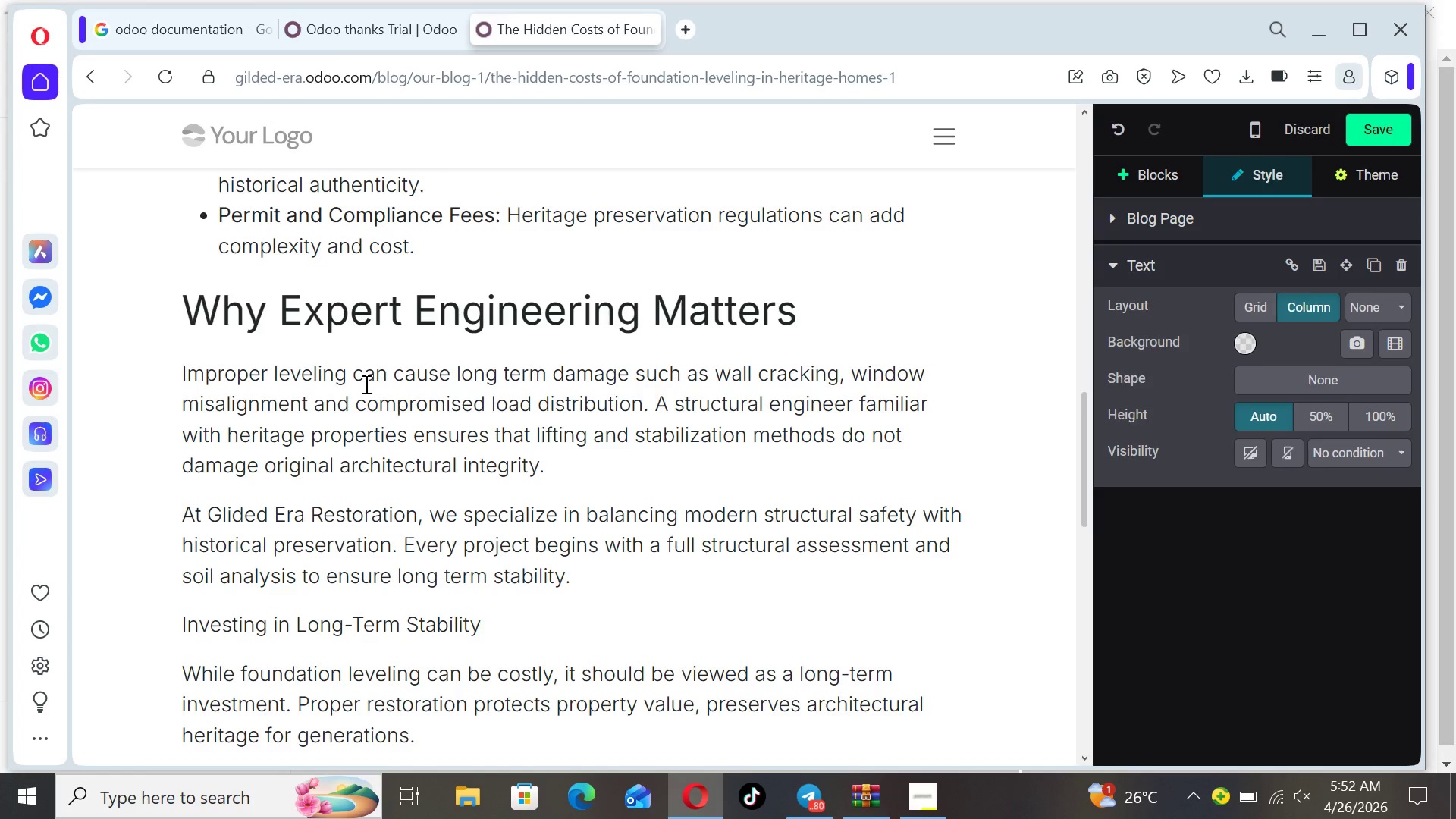 
left_click_drag(start_coordinate=[1087, 497], to_coordinate=[1048, 236])
 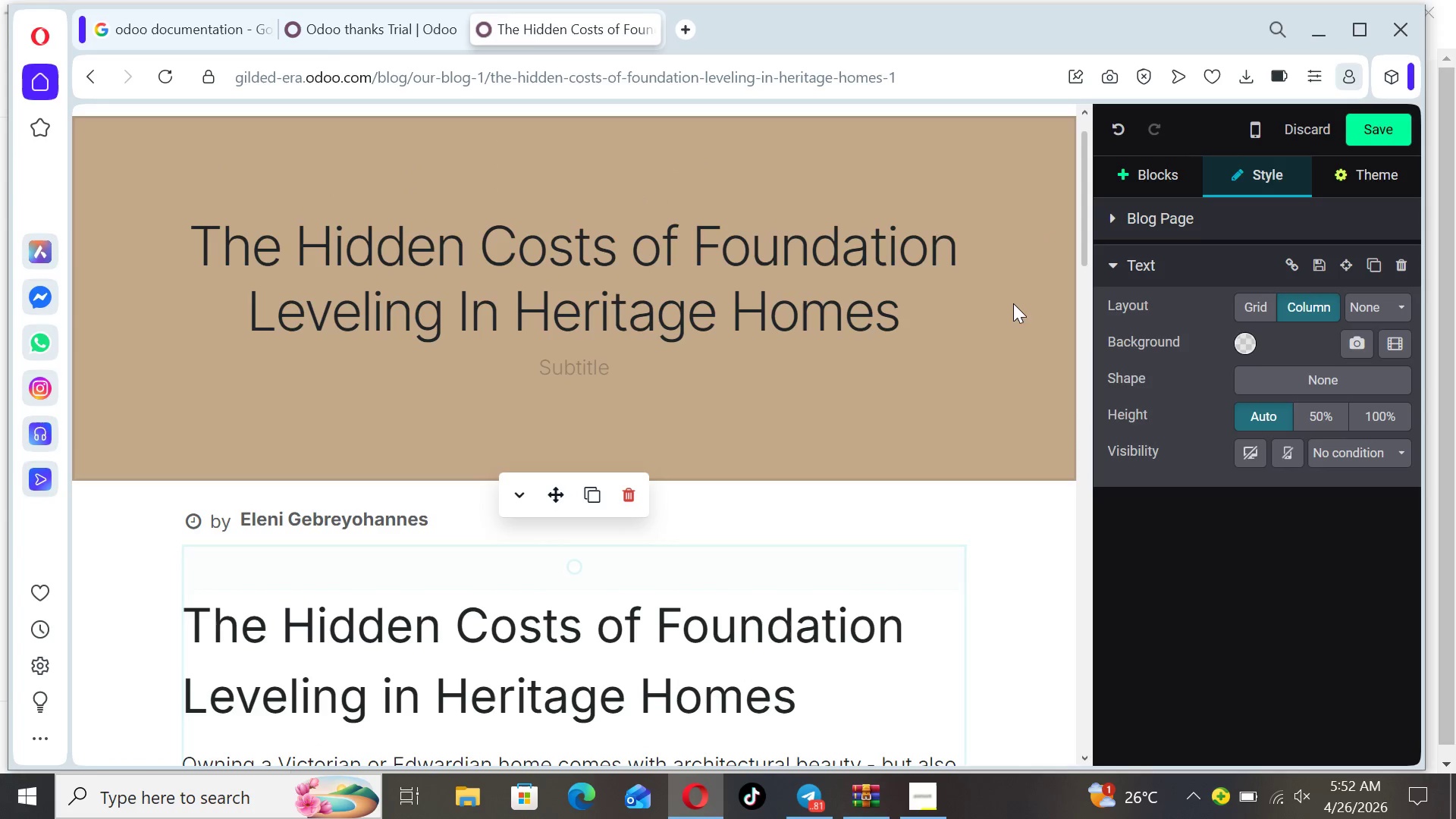 
left_click([1012, 306])
 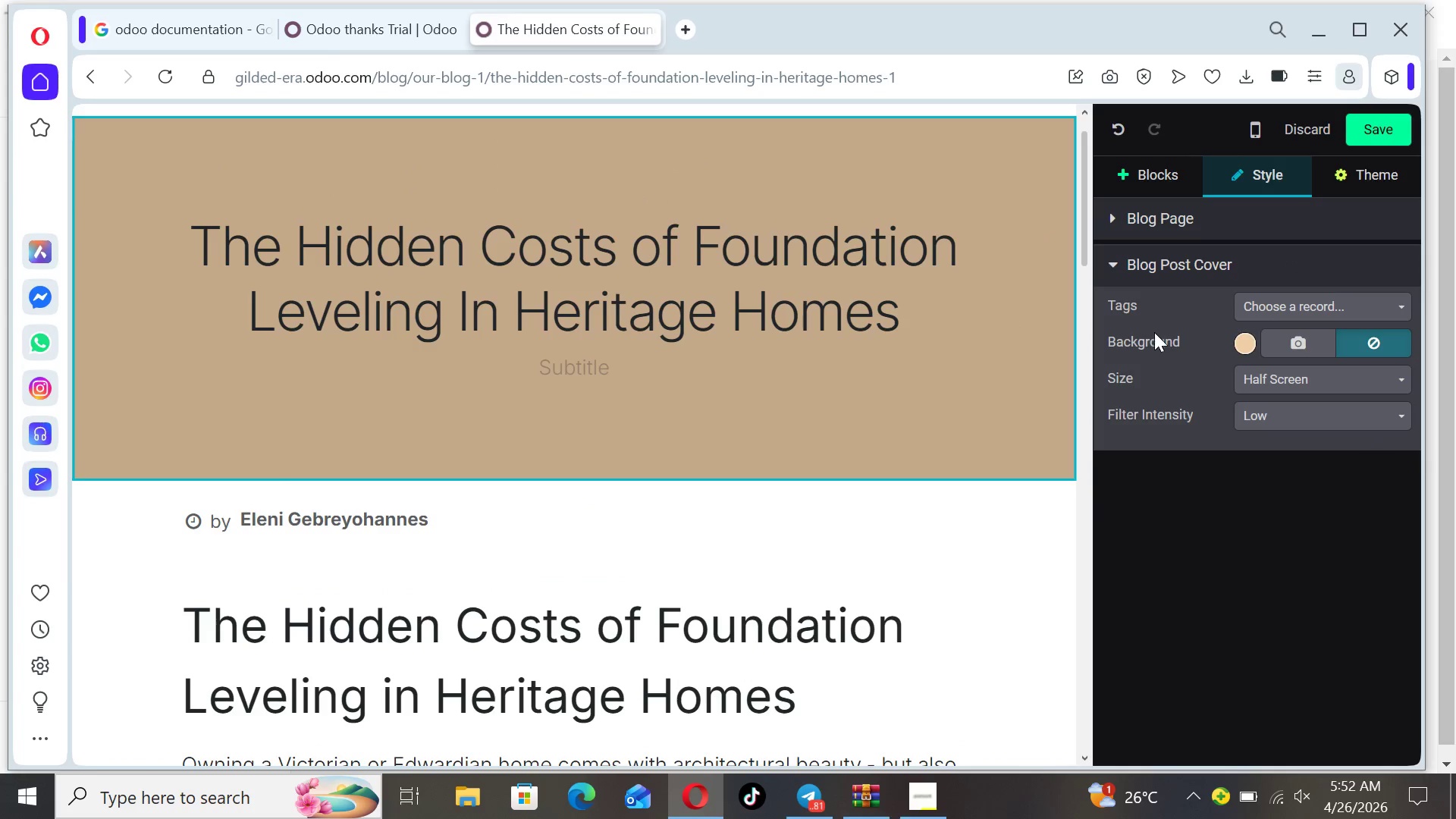 
left_click([1307, 335])
 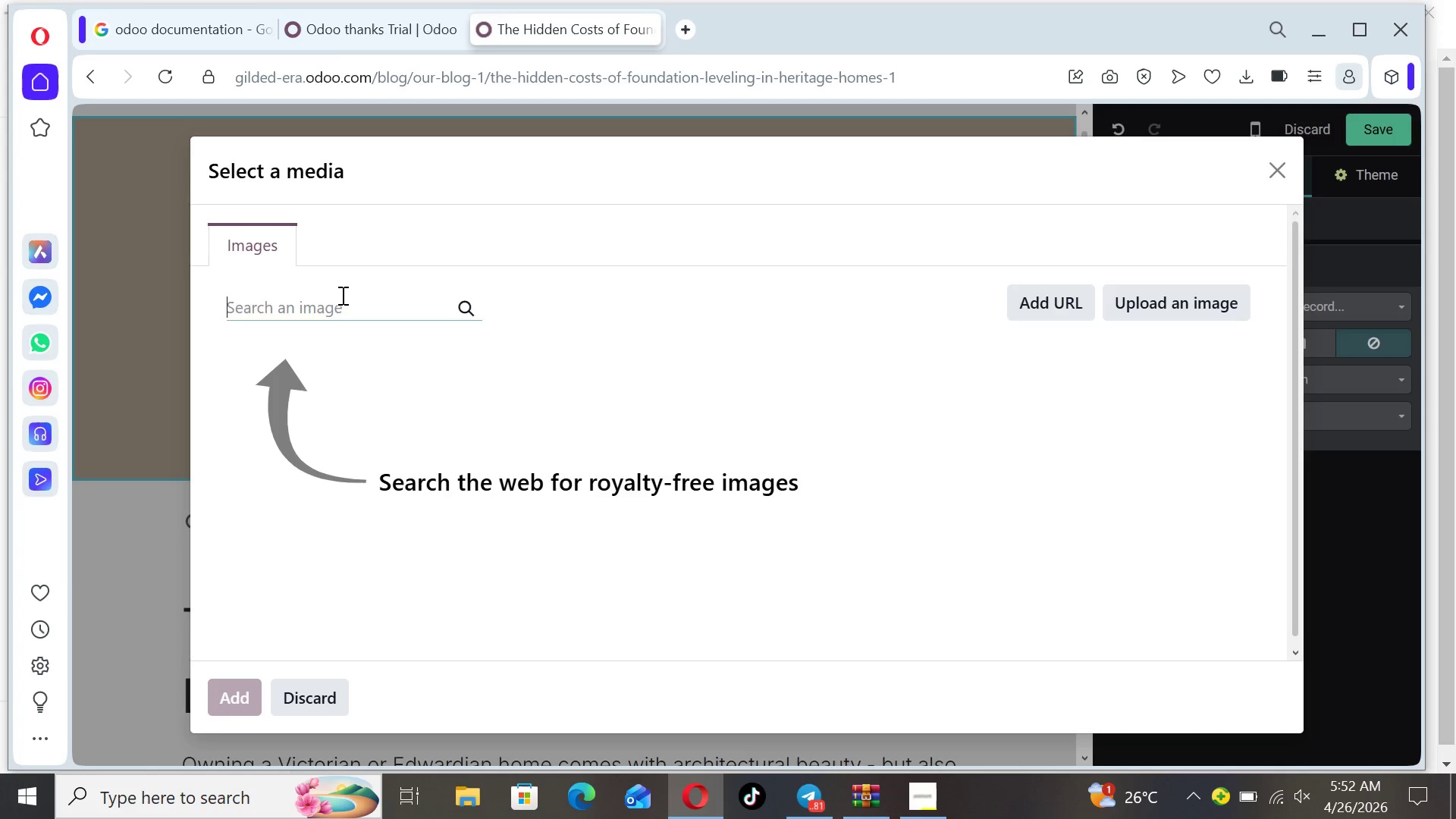 
wait(23.8)
 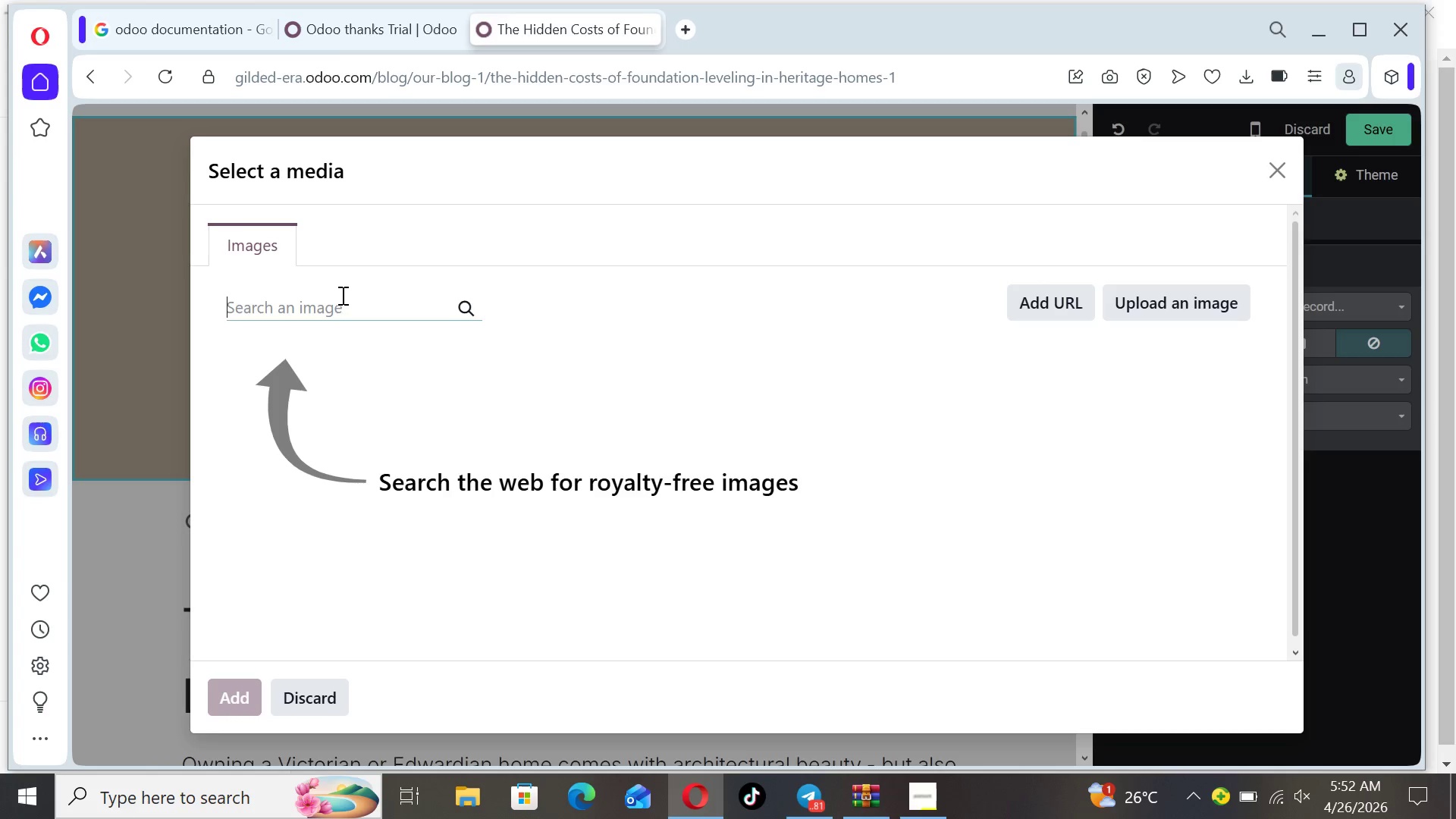 
type(victorian )
 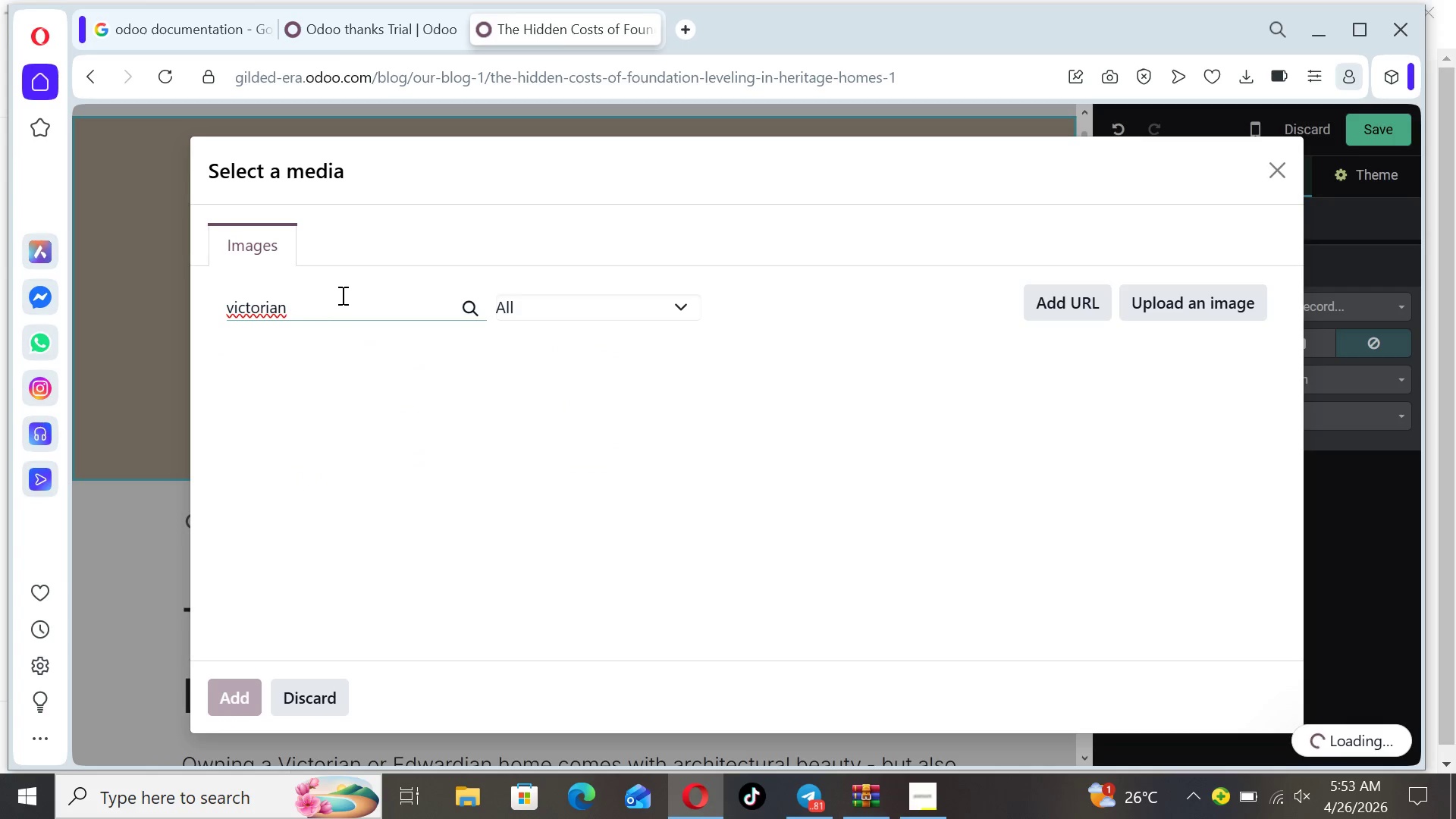 
type(houe)
key(Backspace)
type(se)
 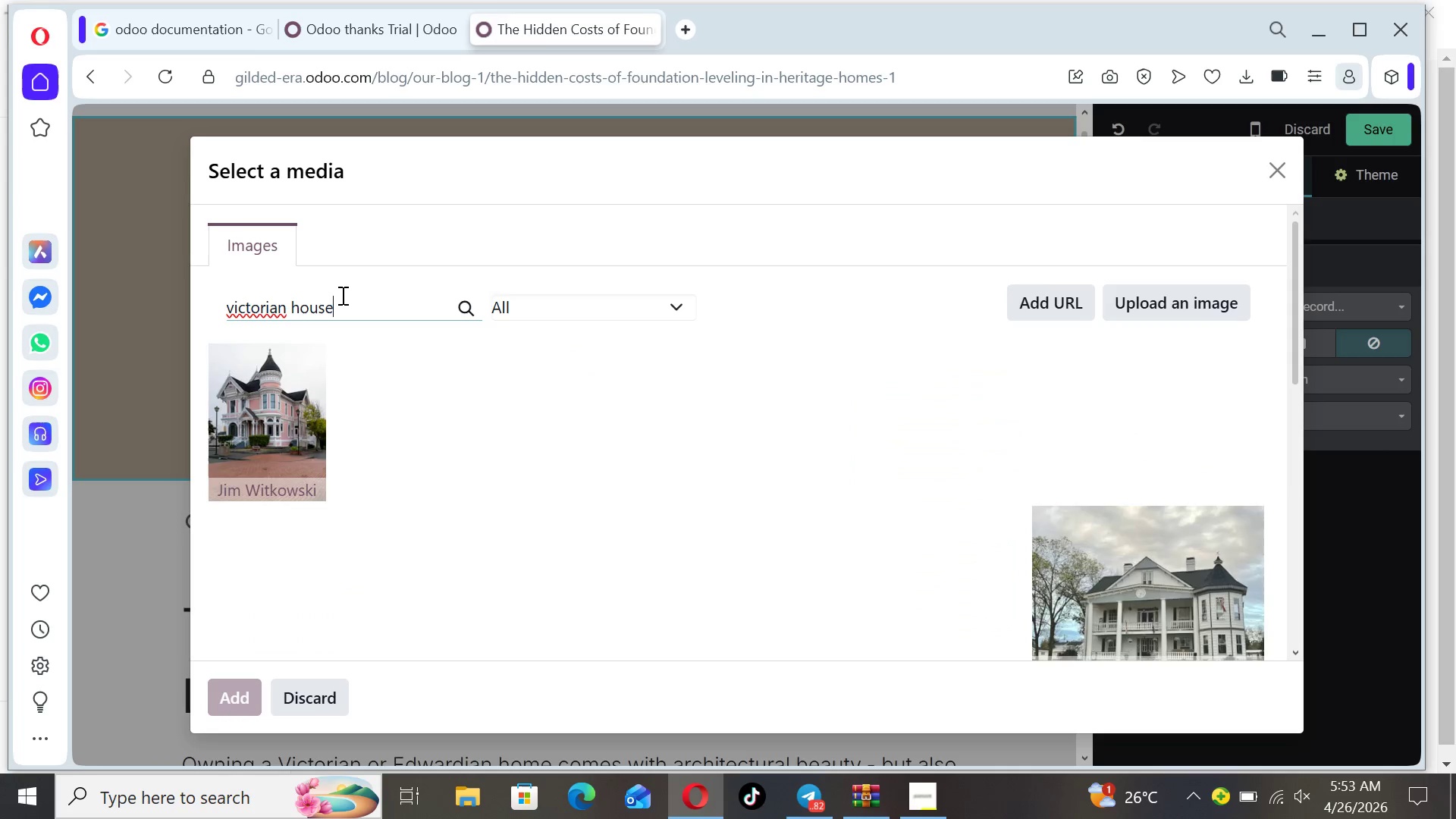 
wait(7.67)
 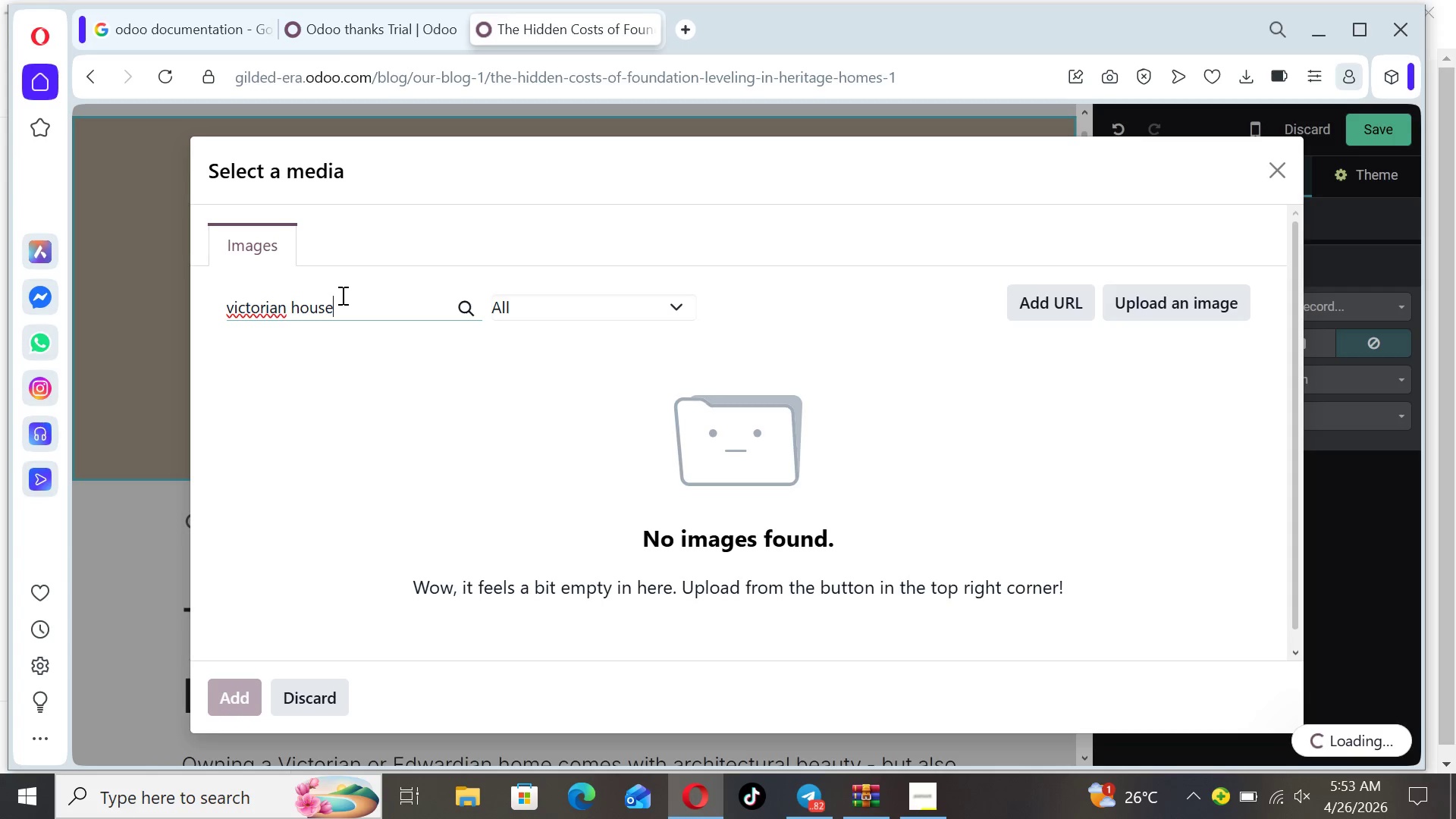 
type( renivation)
 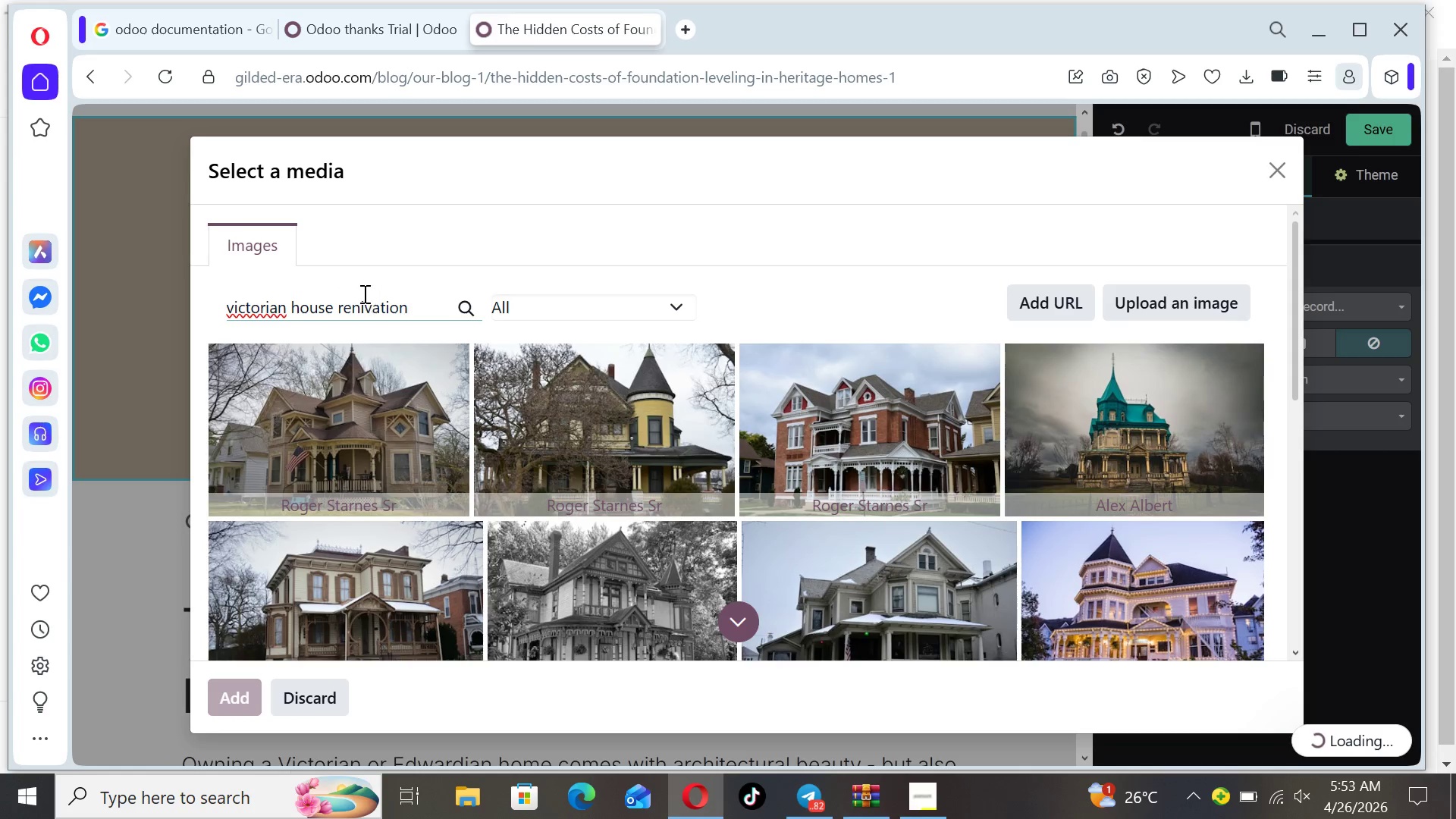 
left_click([361, 297])
 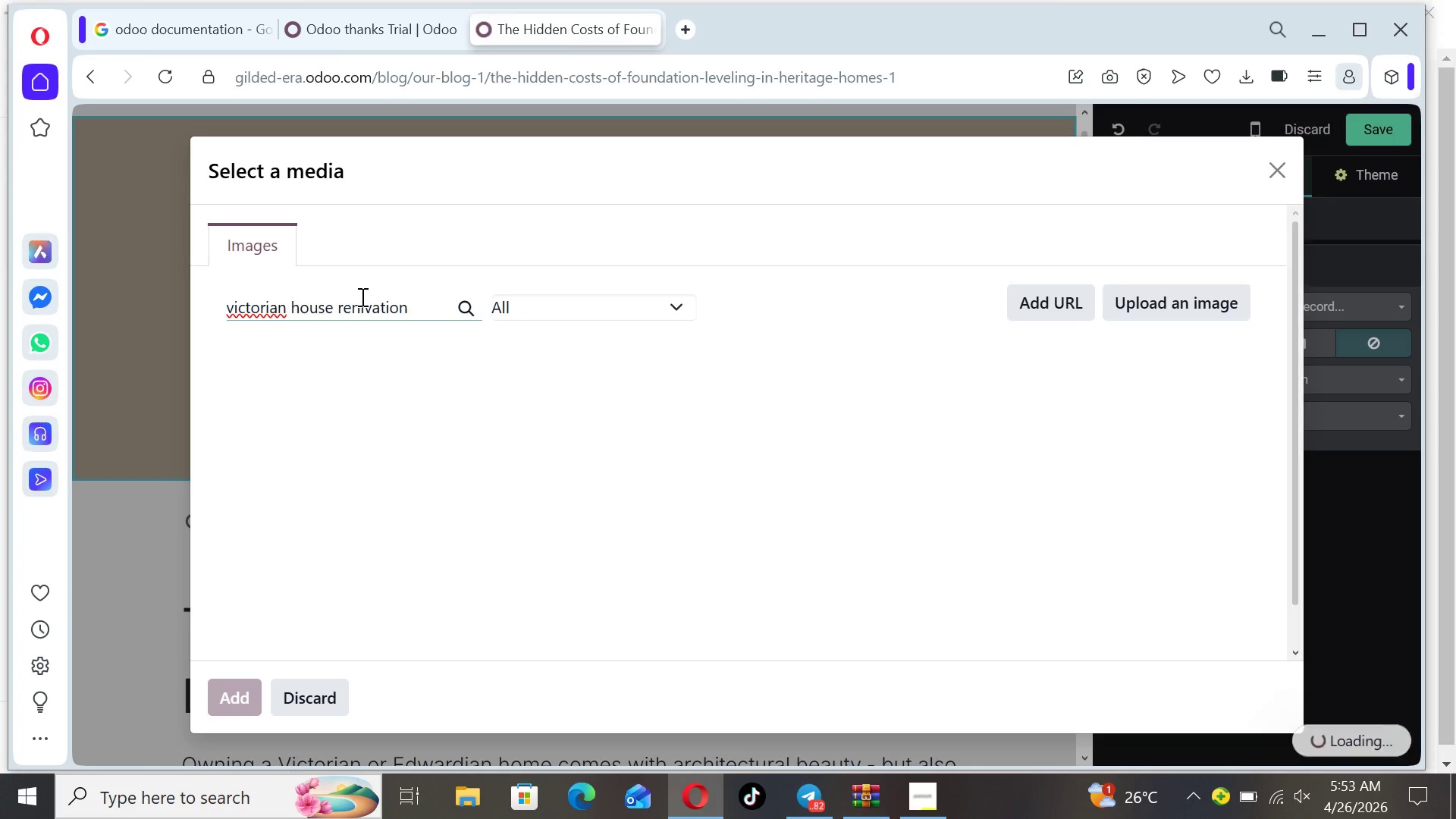 
key(O)
 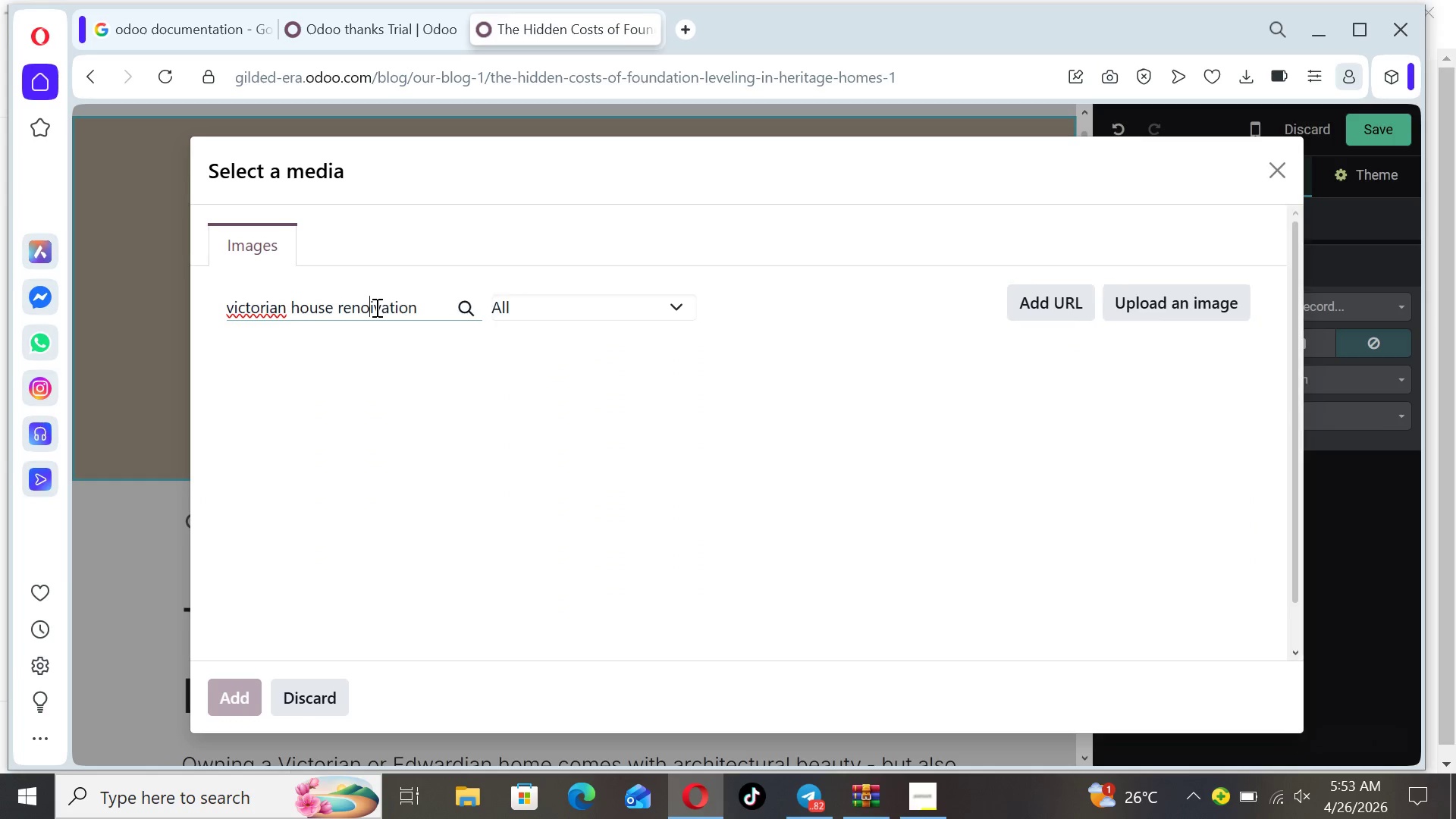 
left_click([375, 307])
 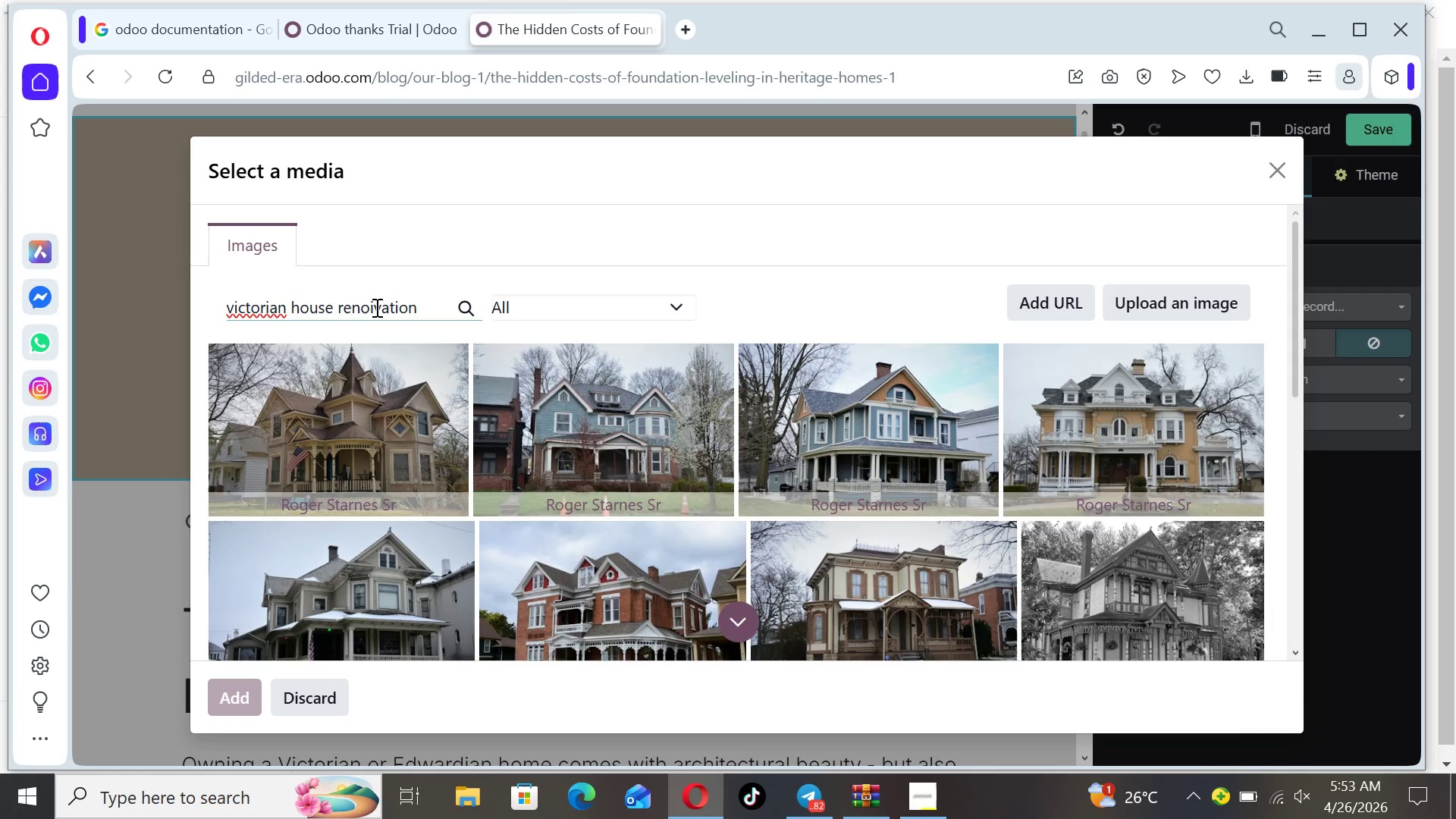 
key(Backspace)
 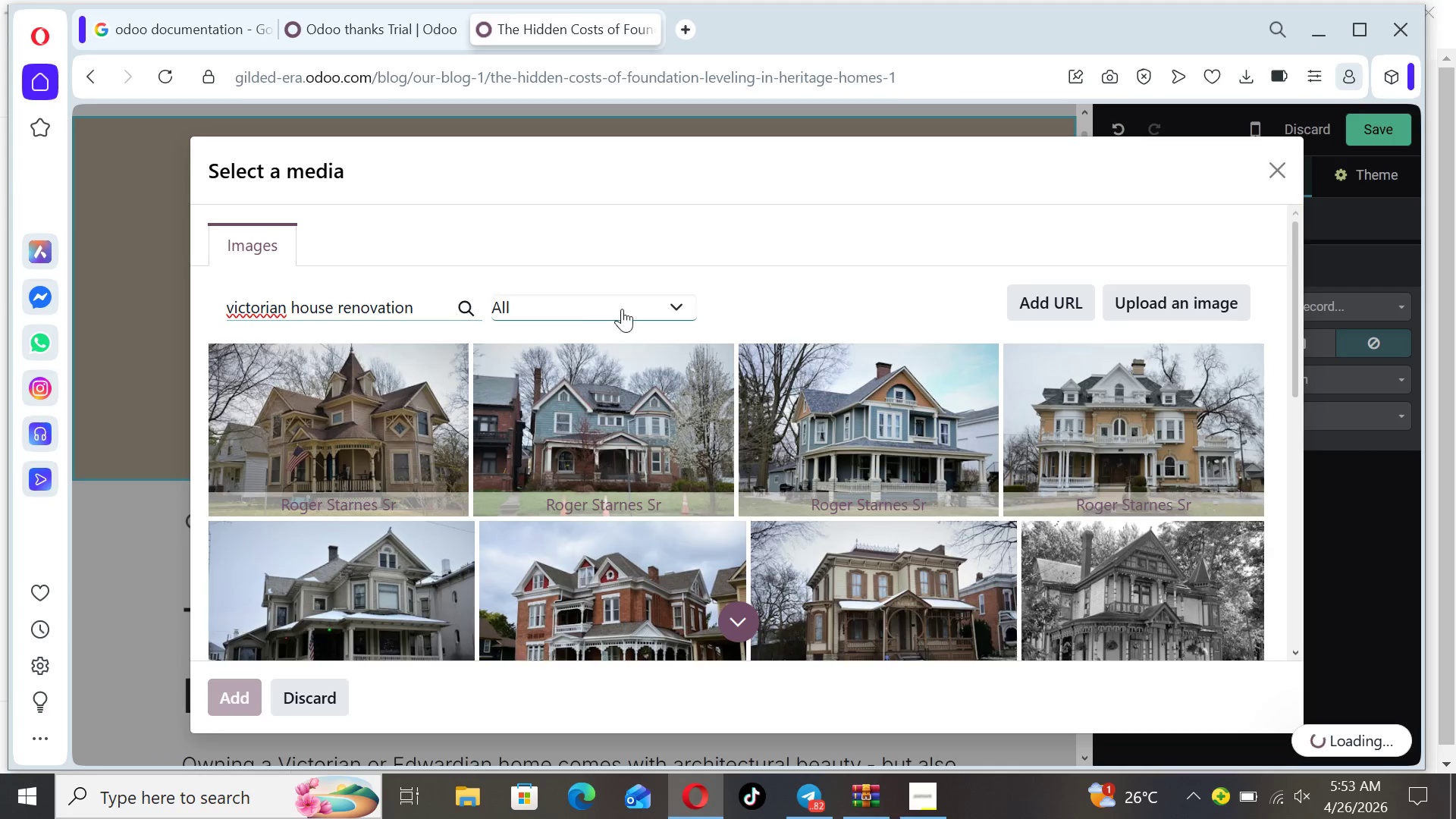 
left_click([676, 312])
 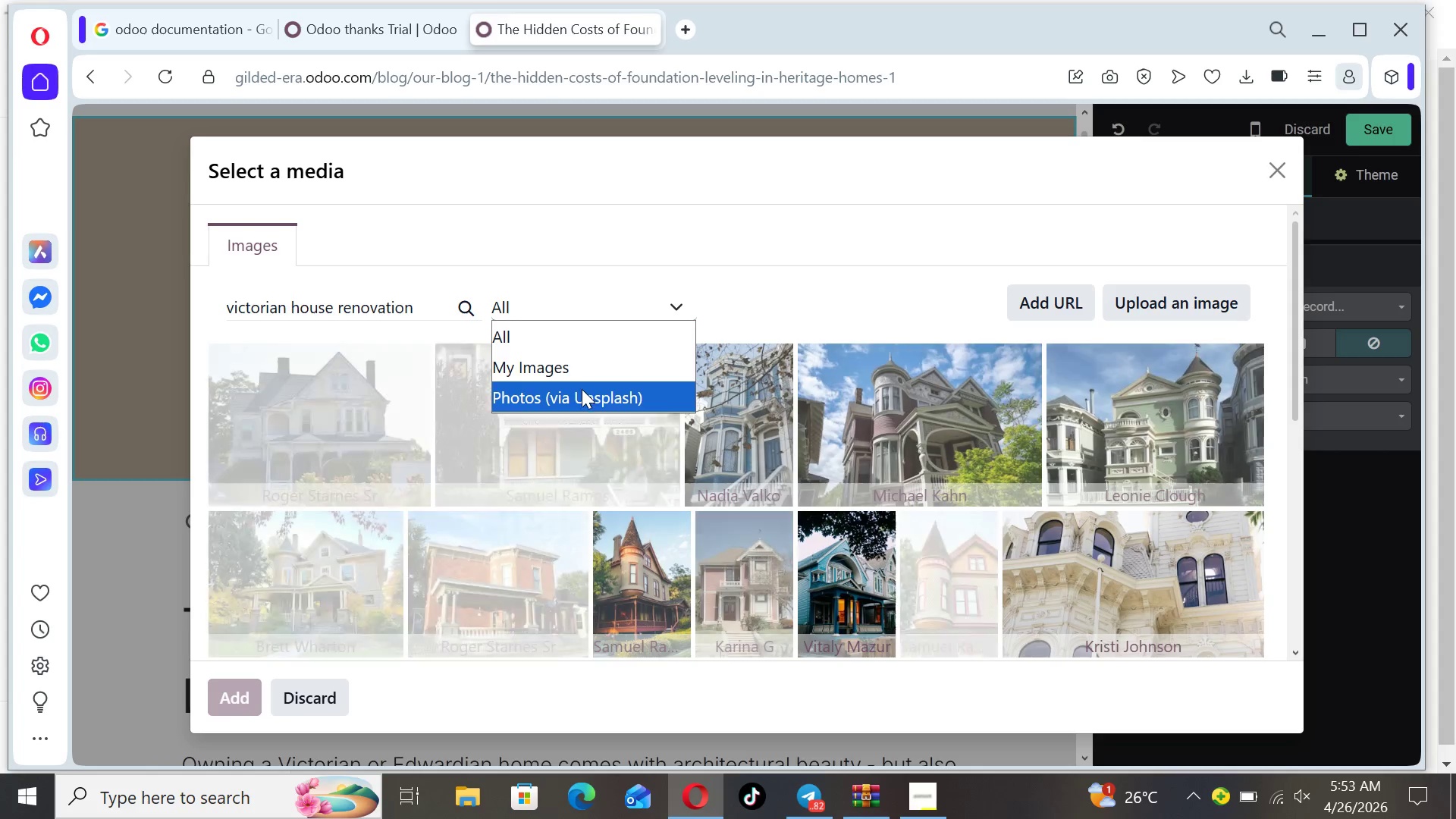 
left_click([581, 391])
 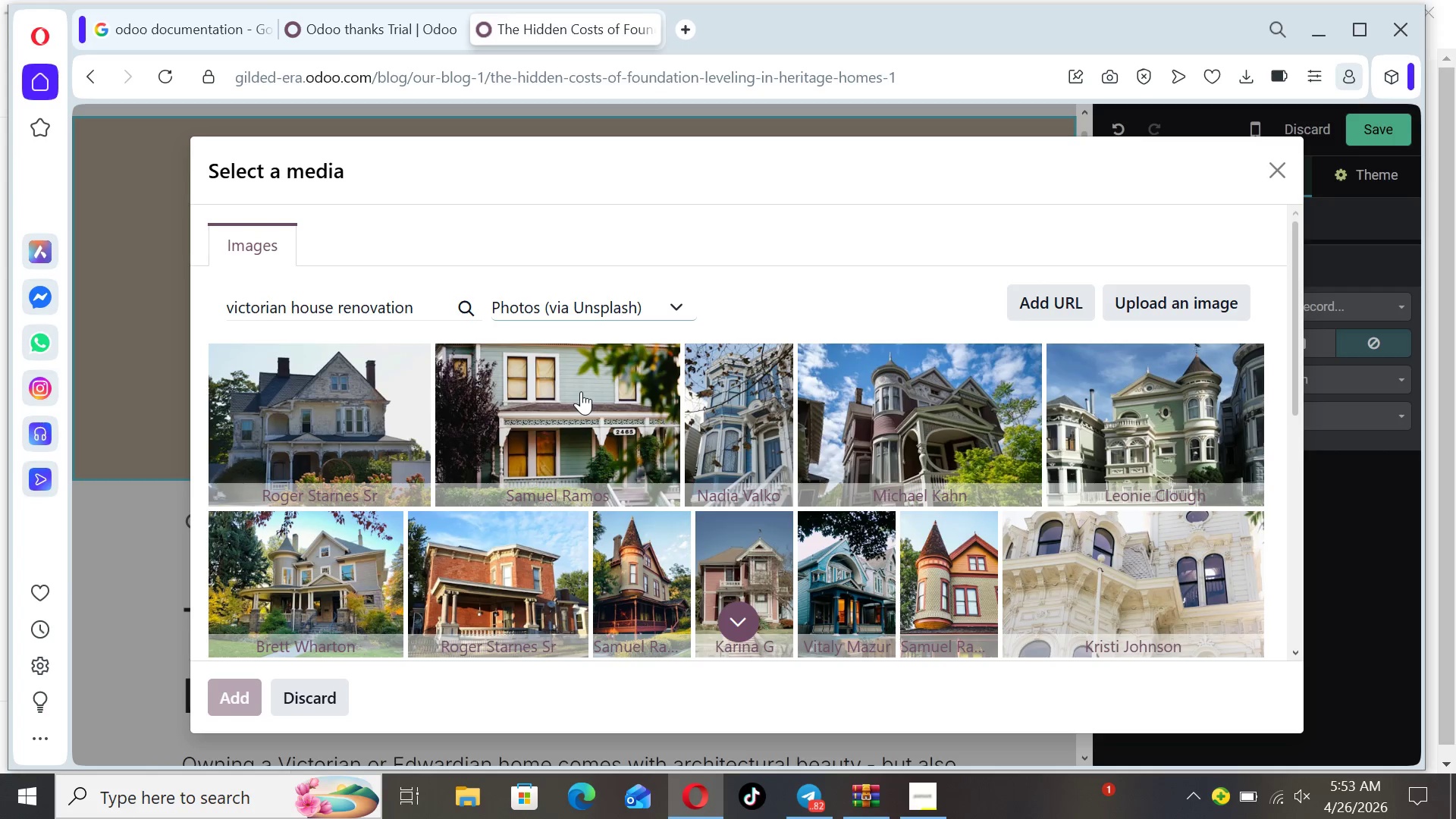 
hold_key(key=F11, duration=0.41)
 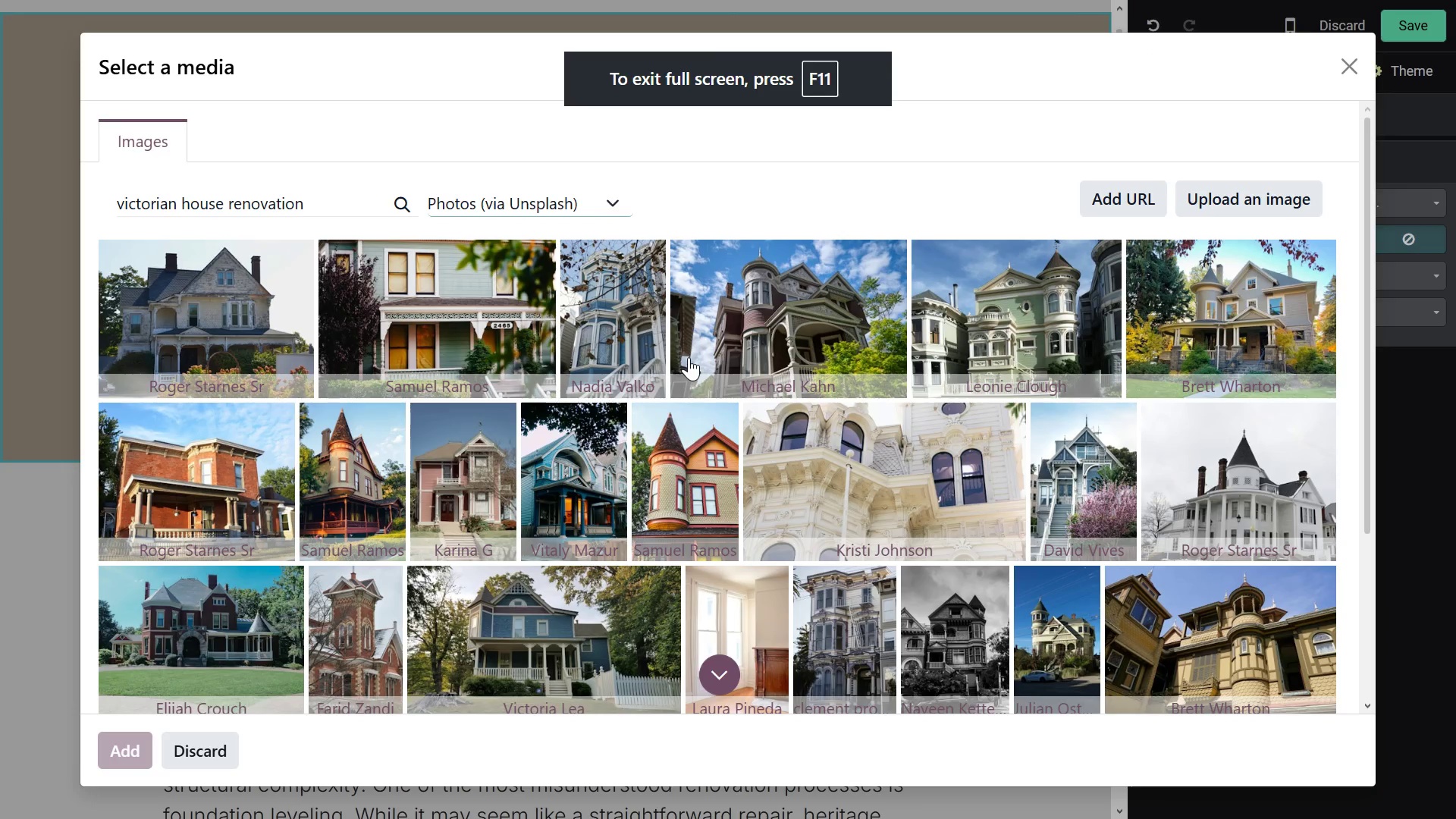 
hold_key(key=F11, duration=0.41)
 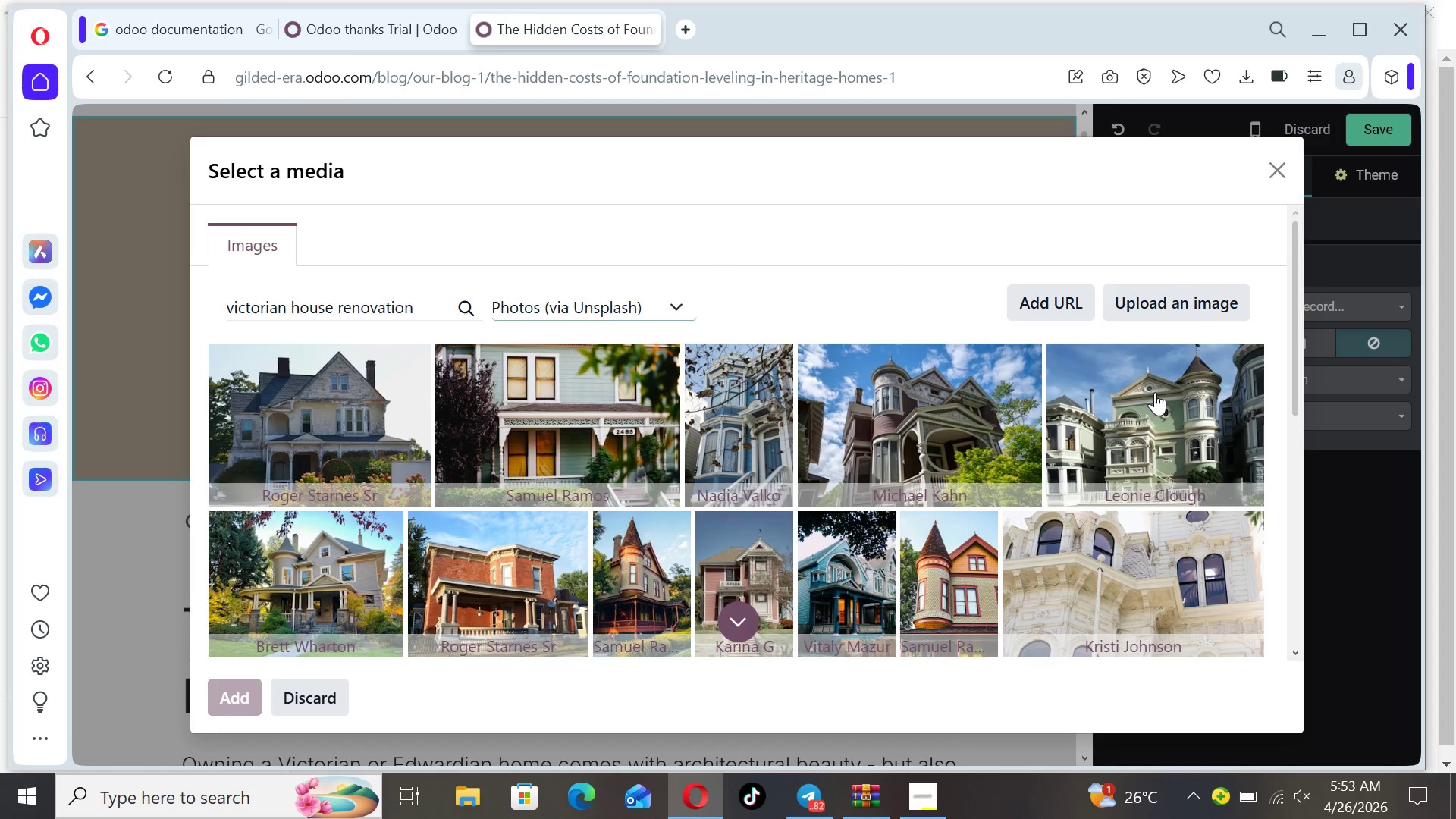 
wait(6.25)
 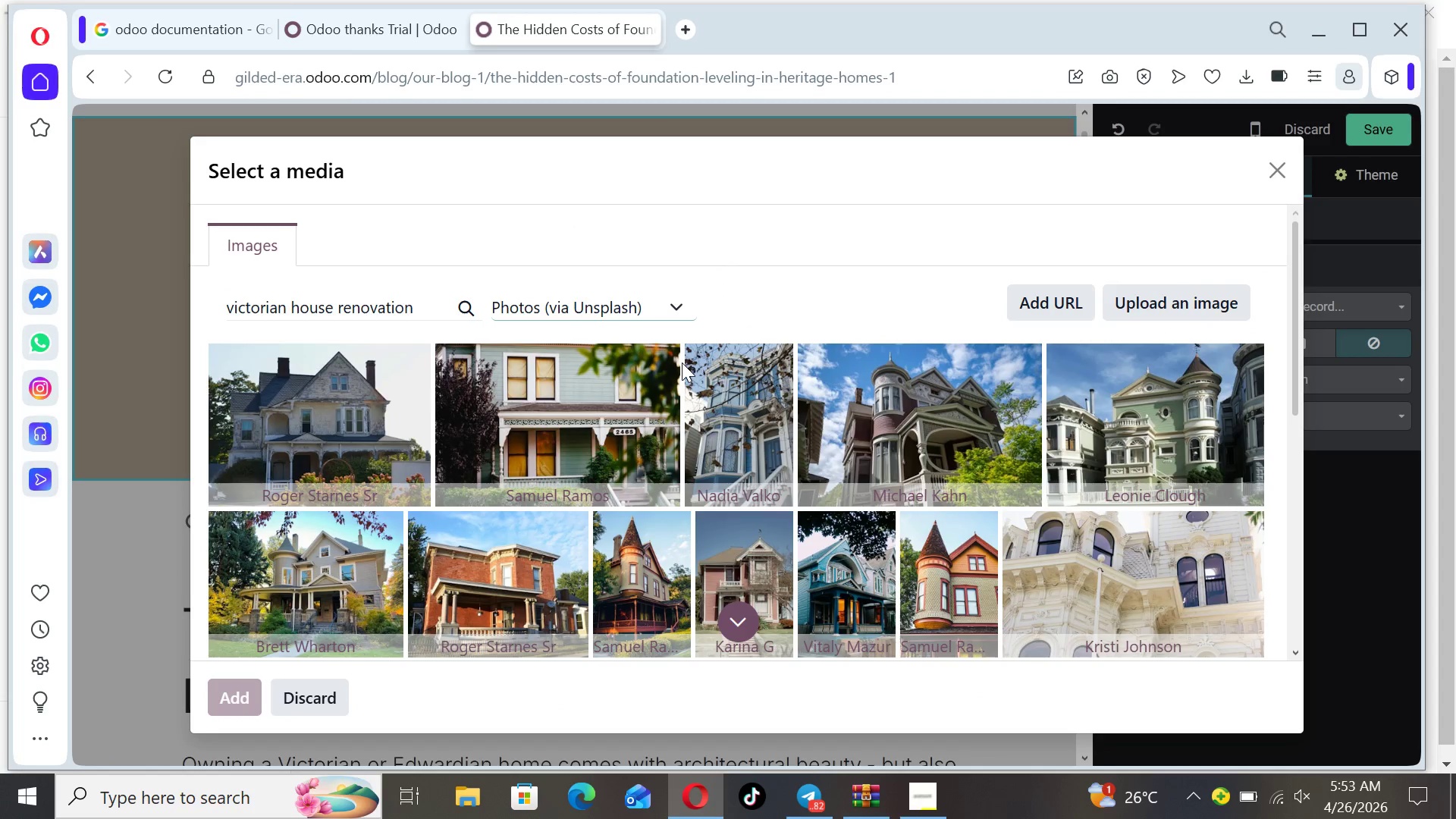 
left_click_drag(start_coordinate=[1298, 346], to_coordinate=[1304, 354])
 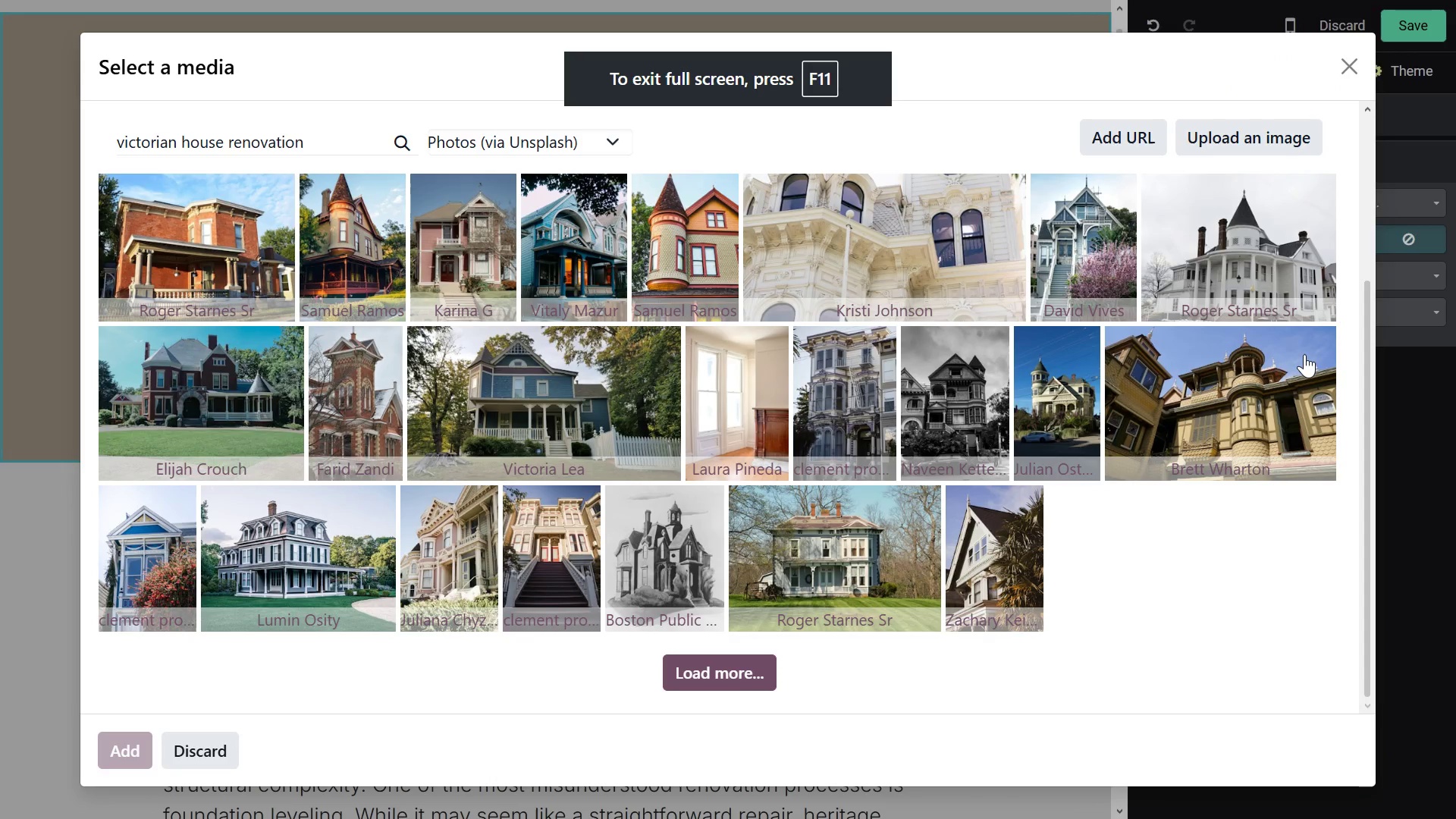 
hold_key(key=F11, duration=0.75)
 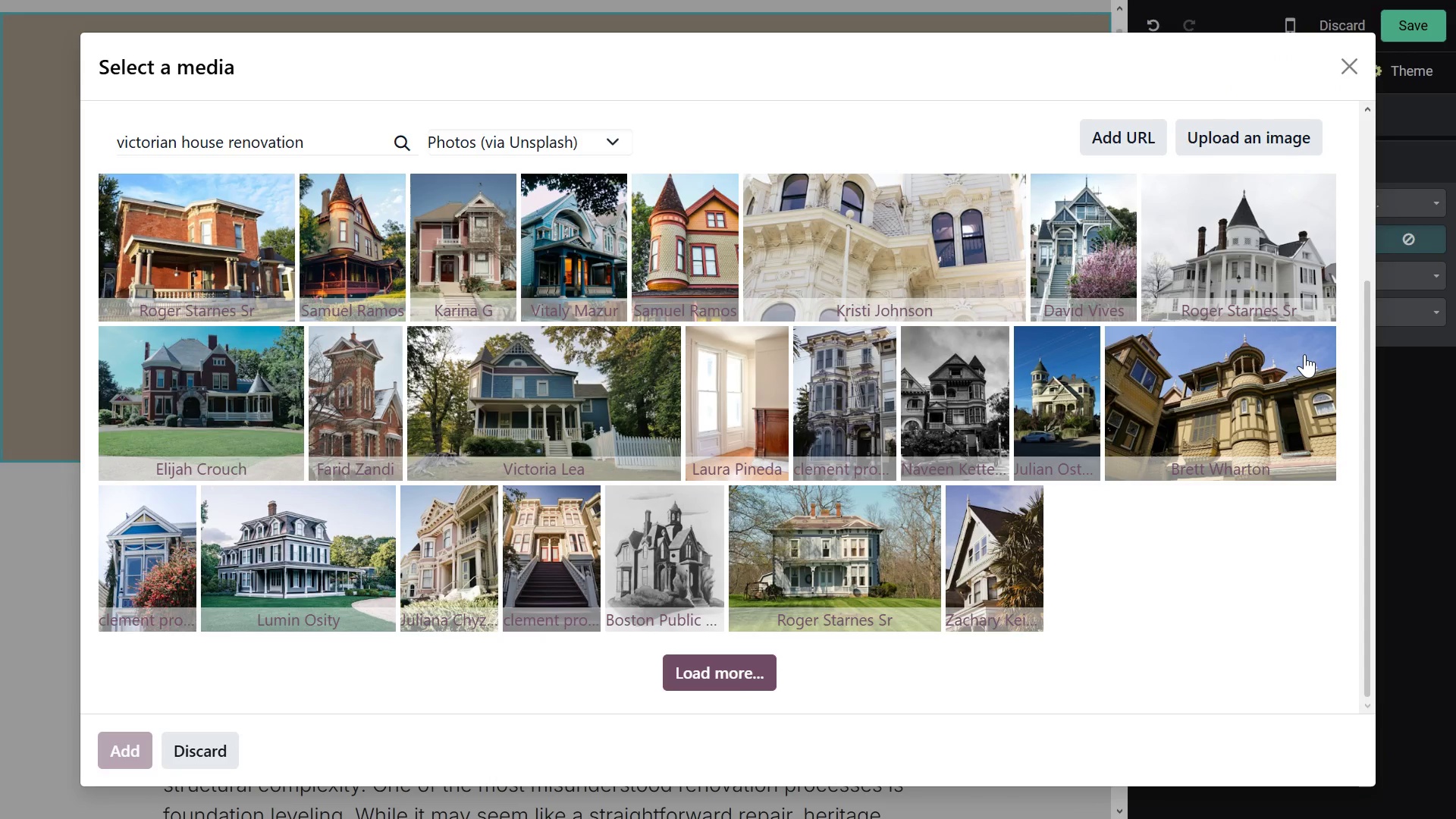 
wait(7.62)
 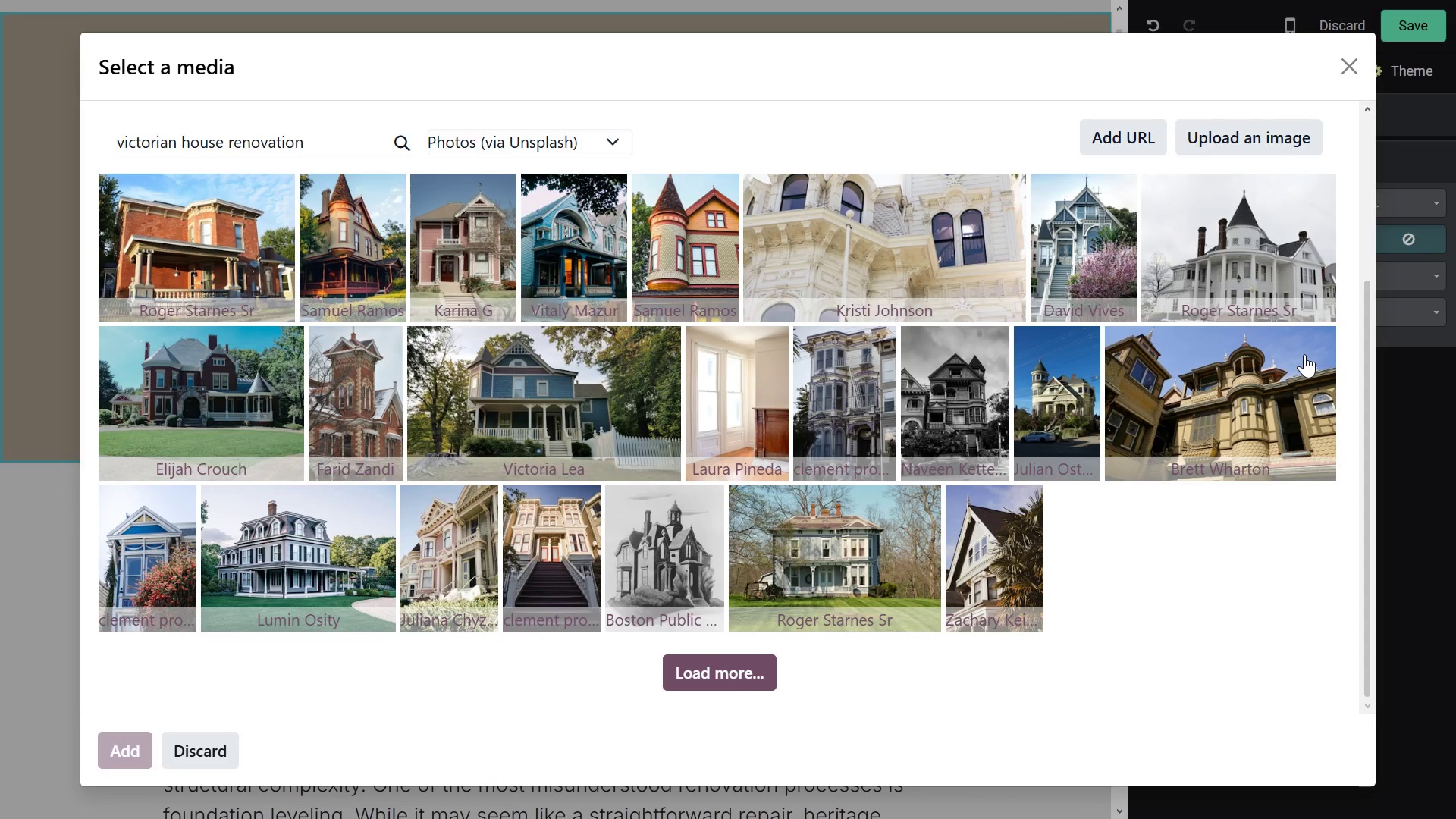 
left_click_drag(start_coordinate=[1362, 470], to_coordinate=[1365, 451])
 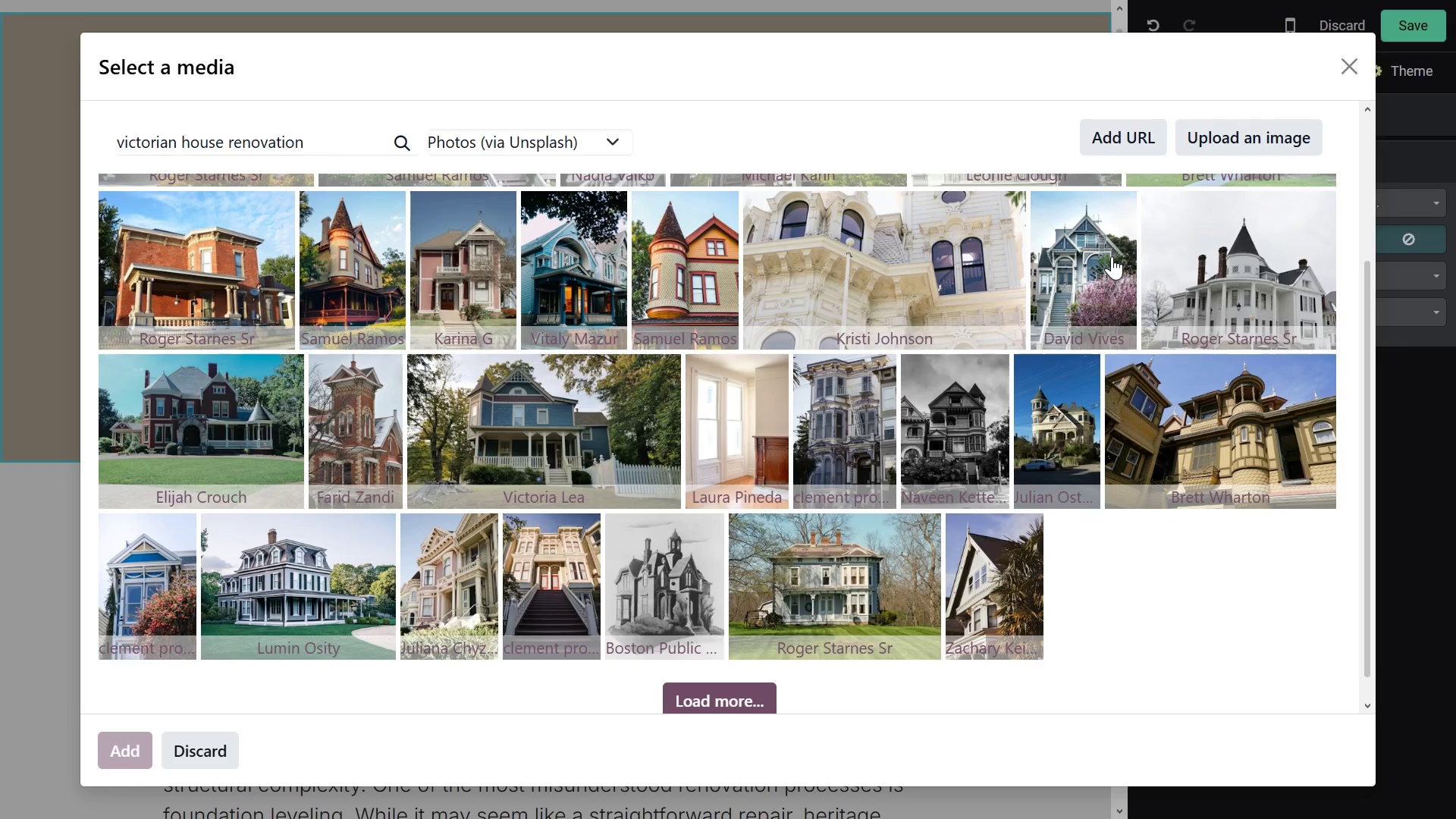 
wait(24.2)
 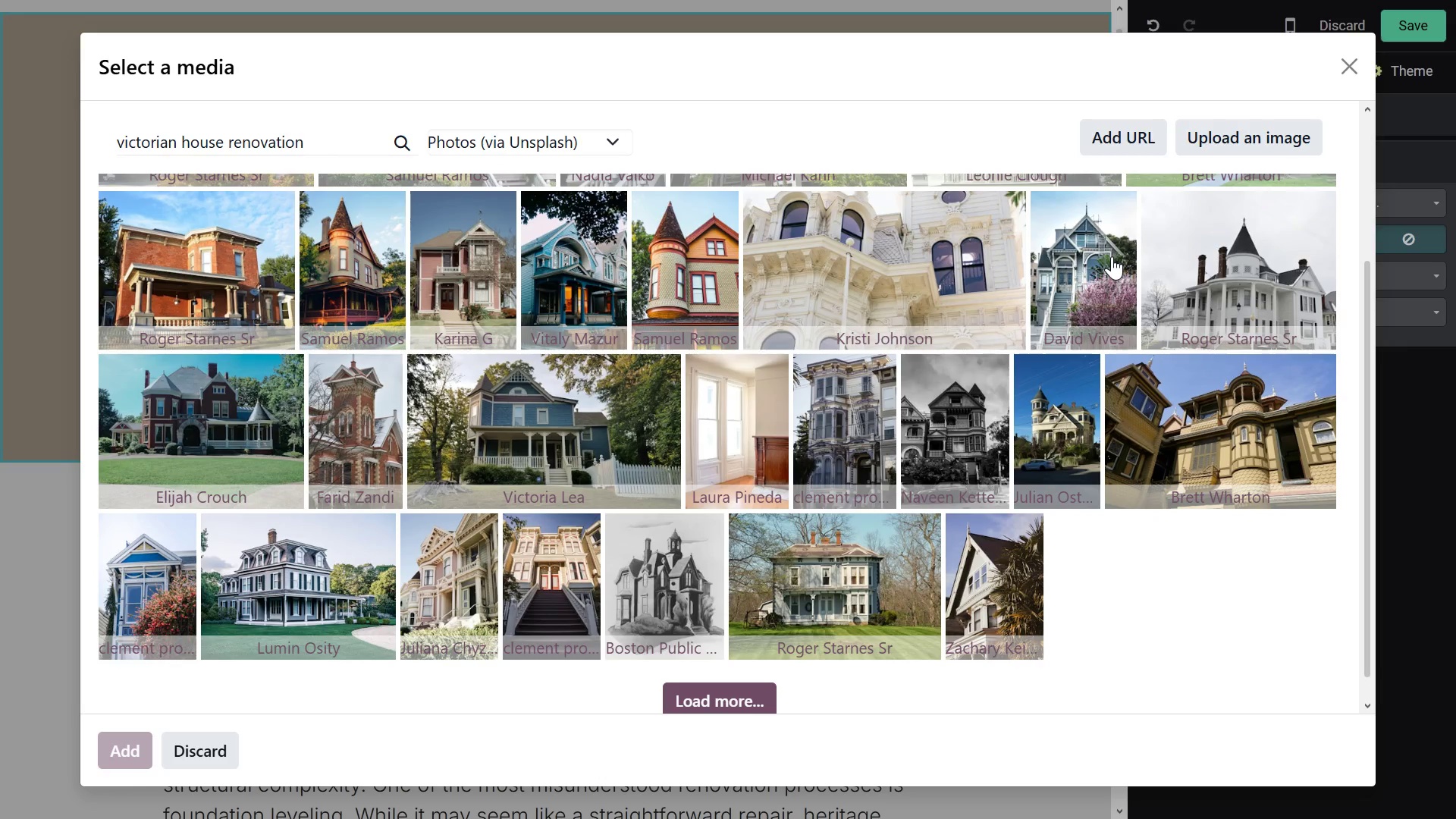 
left_click([1194, 293])
 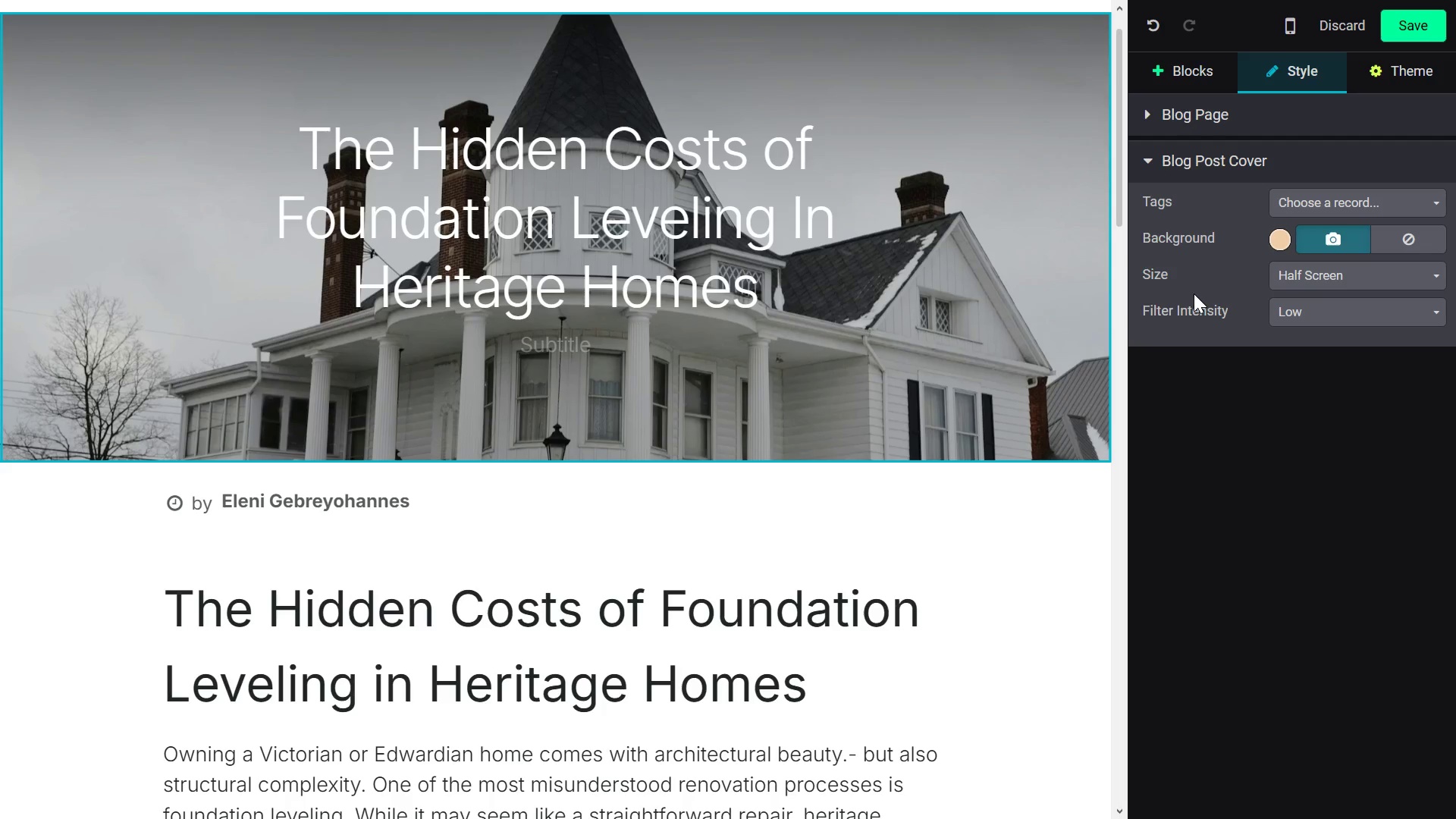 
wait(17.2)
 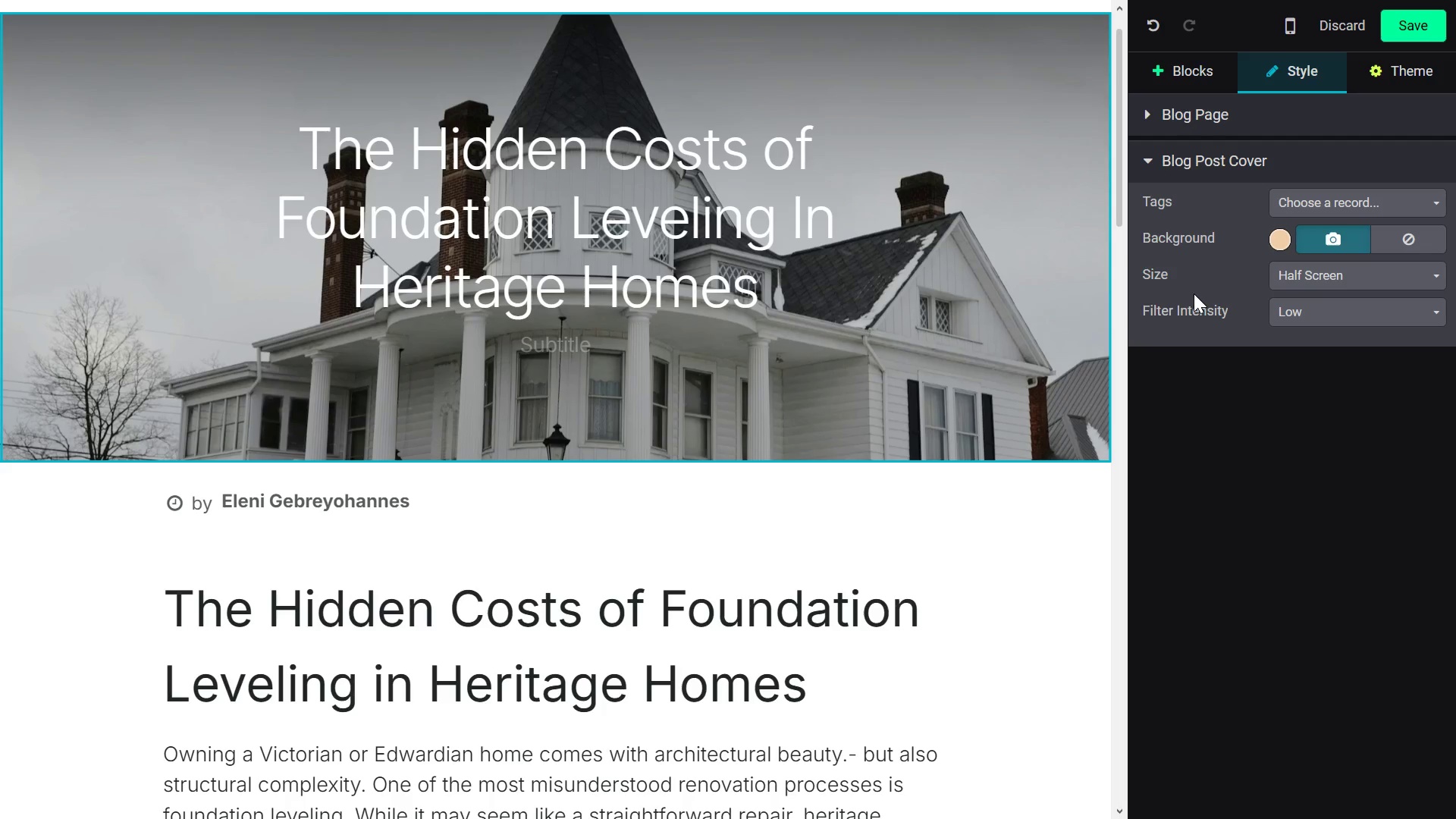 
left_click_drag(start_coordinate=[1123, 127], to_coordinate=[1124, 497])
 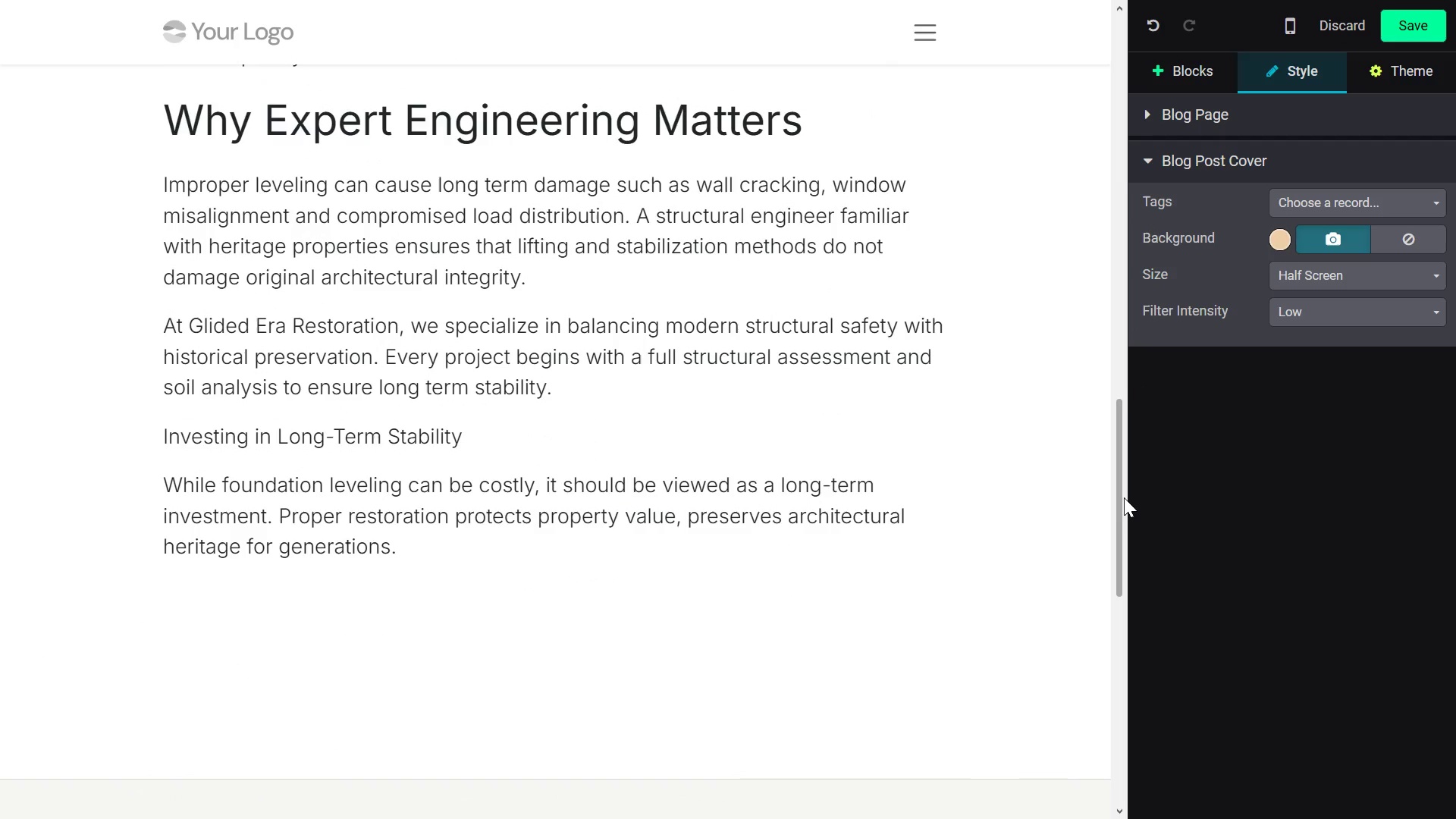 
wait(26.34)
 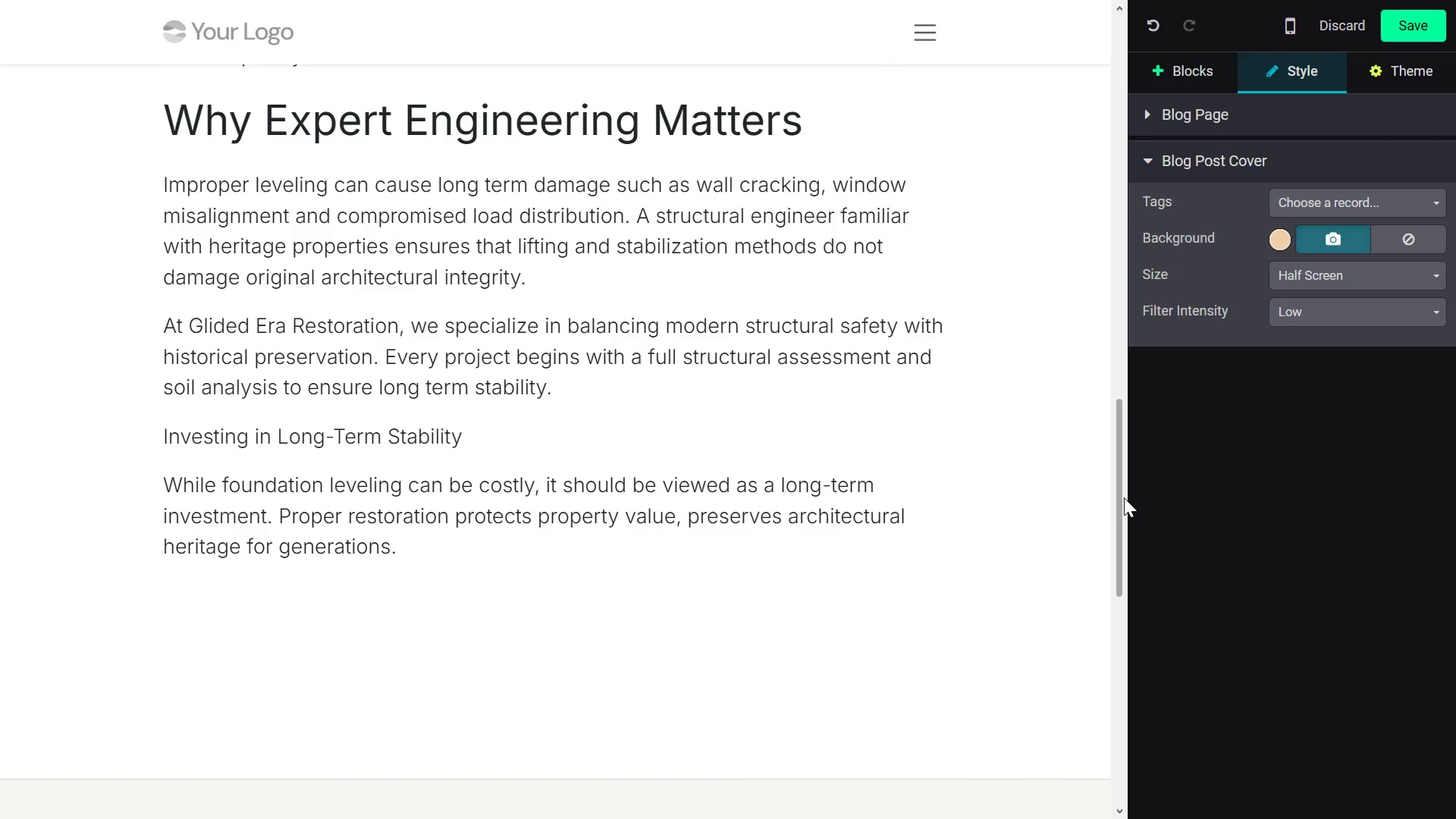 
left_click([1195, 79])
 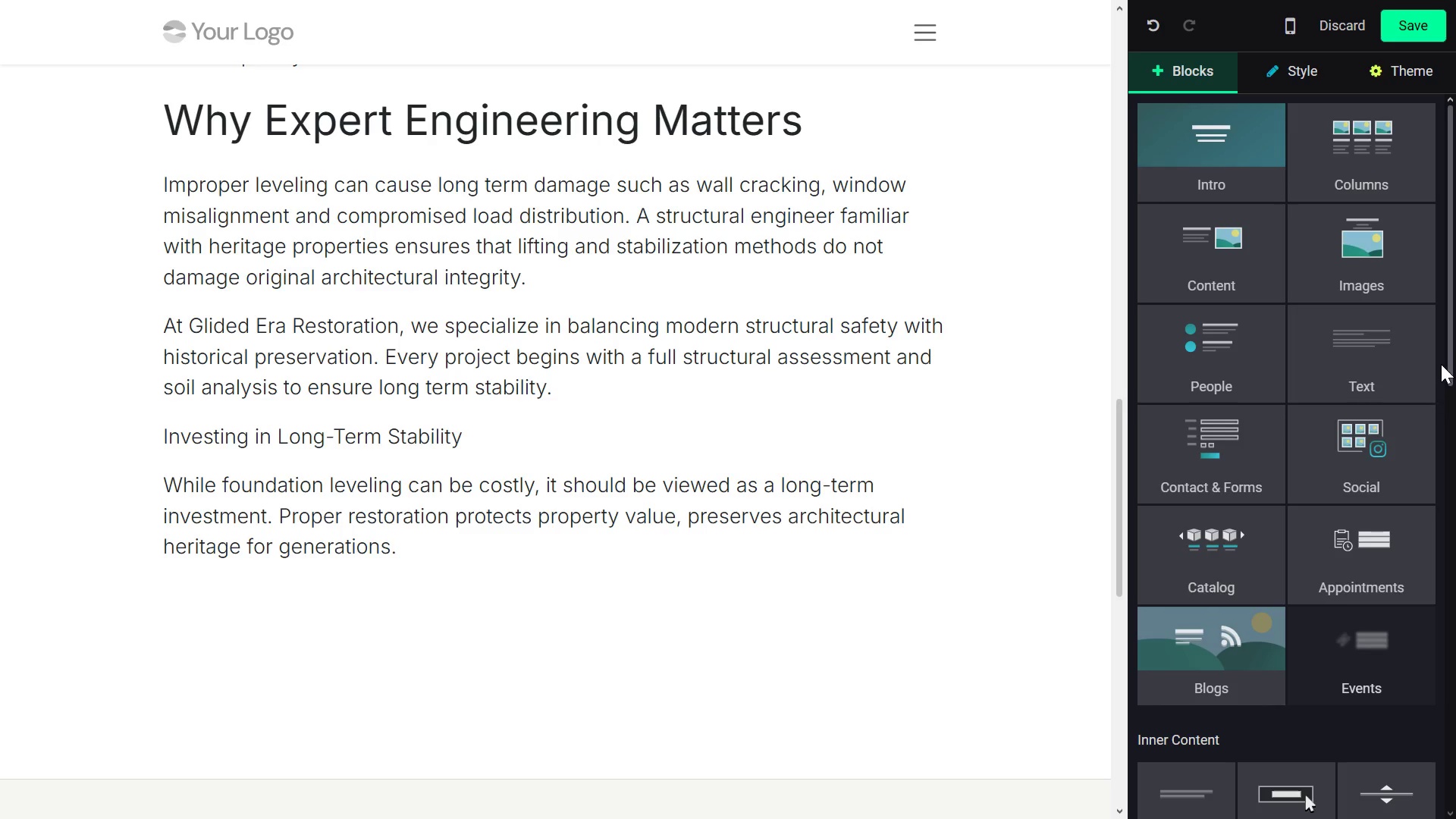 
left_click_drag(start_coordinate=[1455, 339], to_coordinate=[1450, 513])
 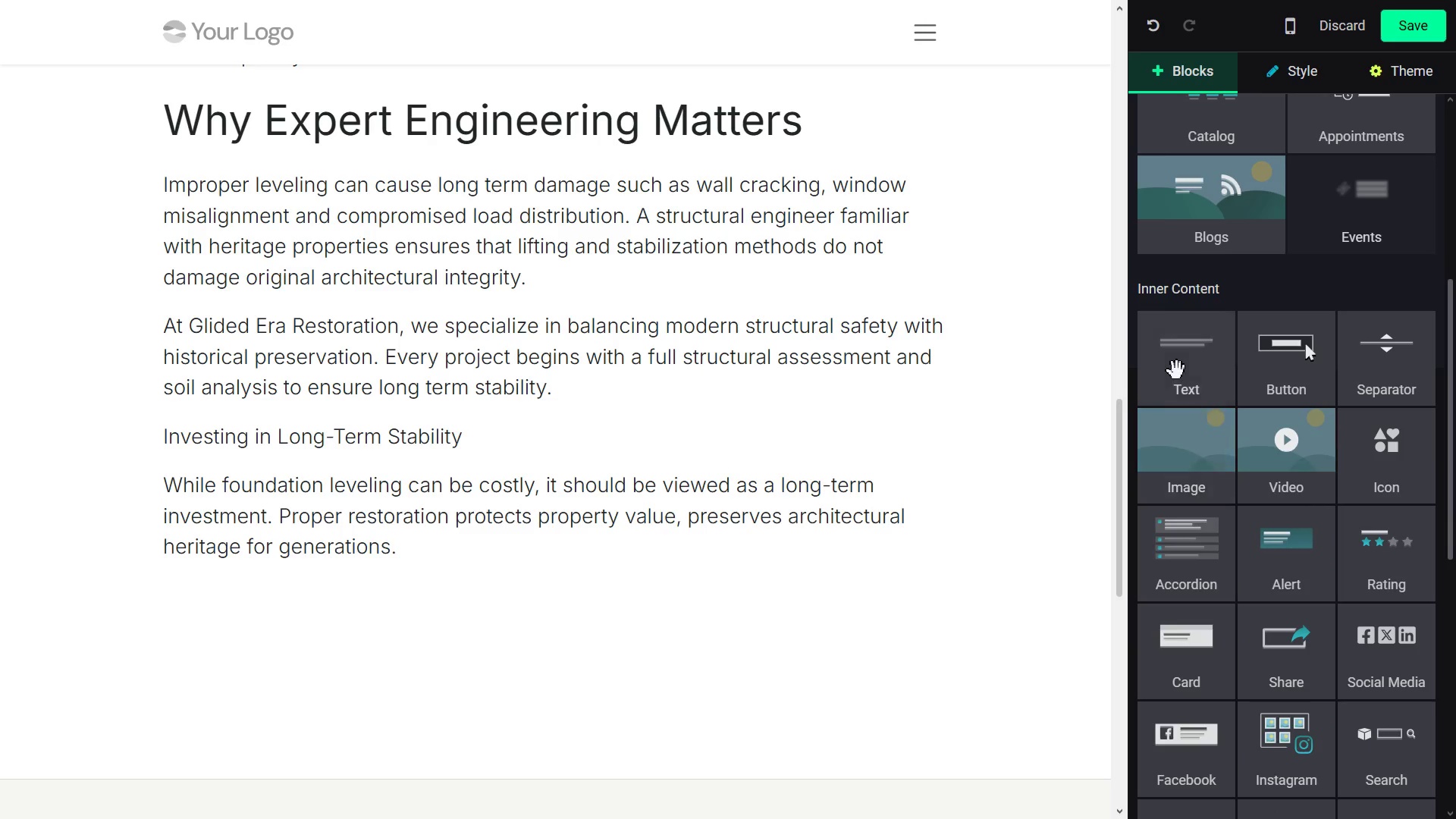 
left_click_drag(start_coordinate=[1177, 371], to_coordinate=[776, 679])
 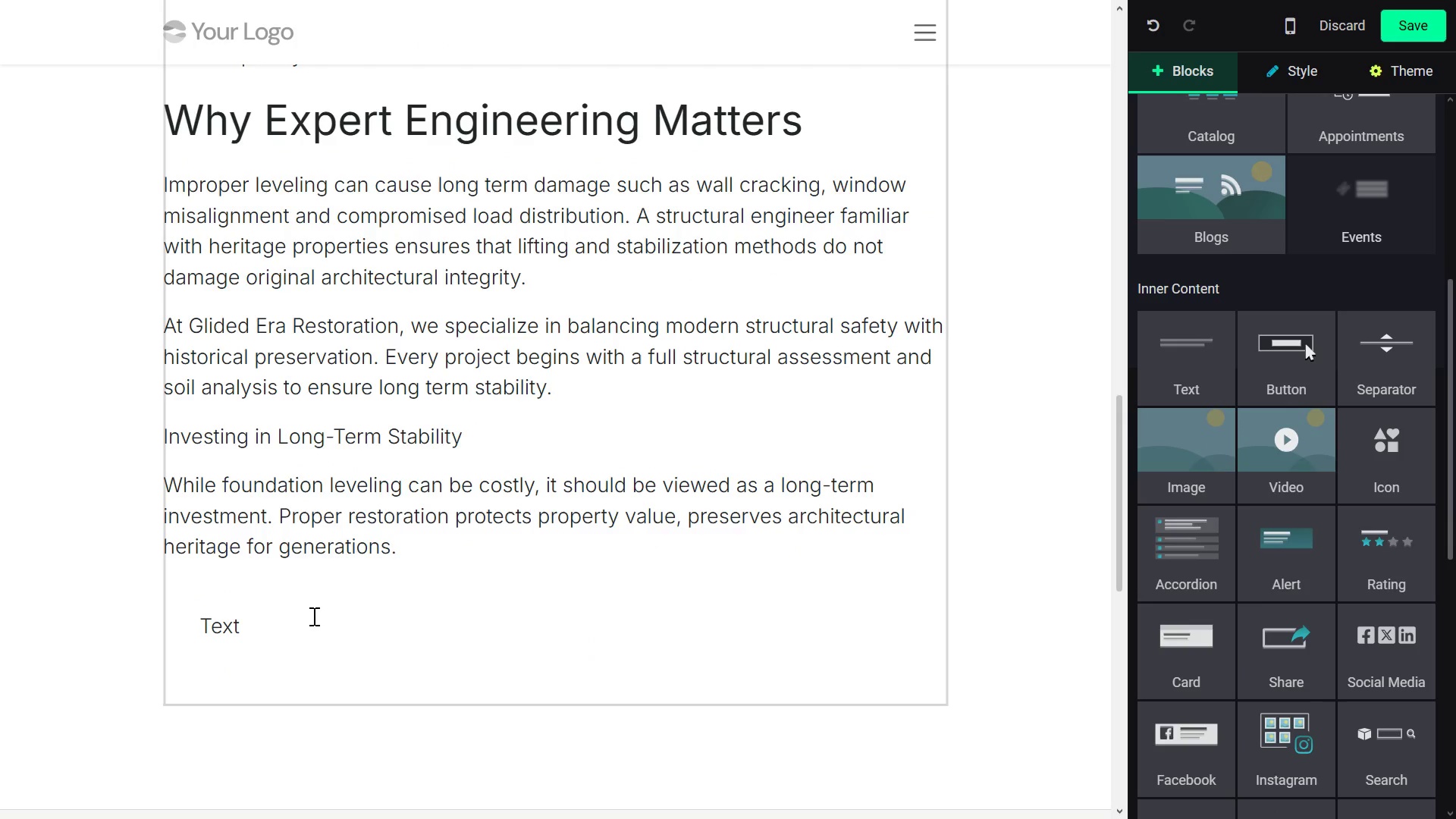 
left_click([300, 613])
 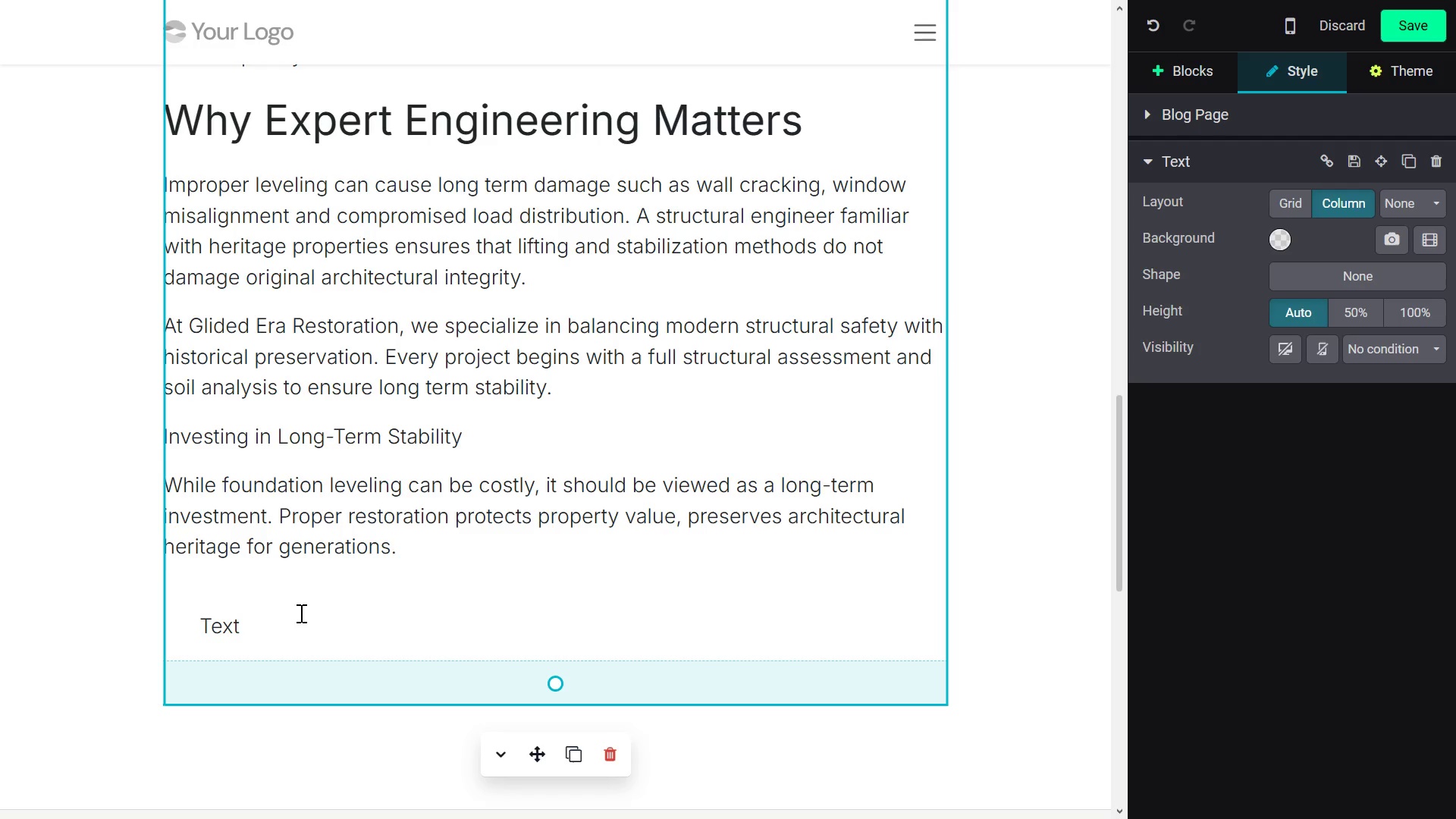 
wait(6.81)
 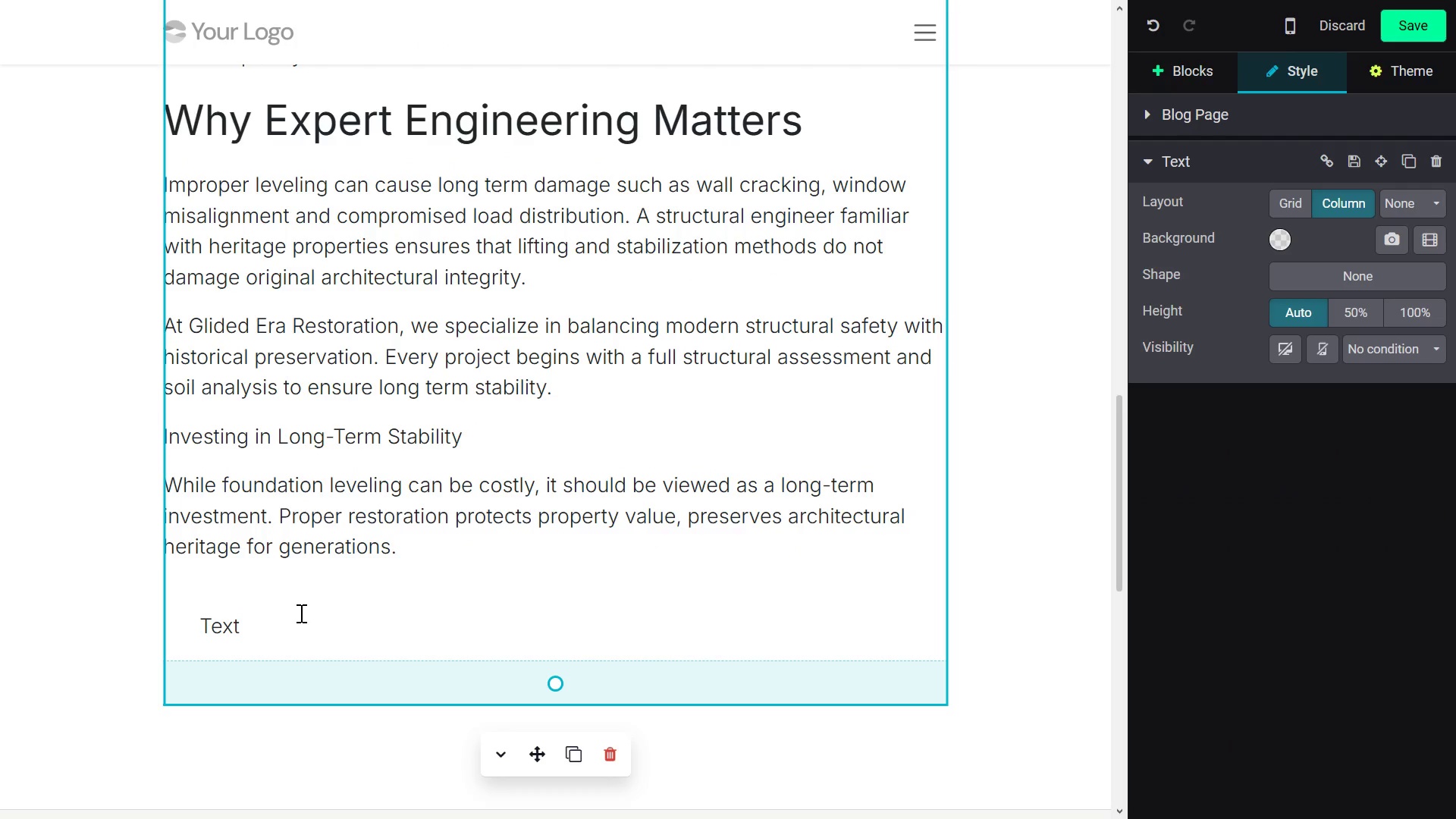 
key(Backspace)
key(Backspace)
key(Backspace)
key(Backspace)
type(Need A prtofe)
 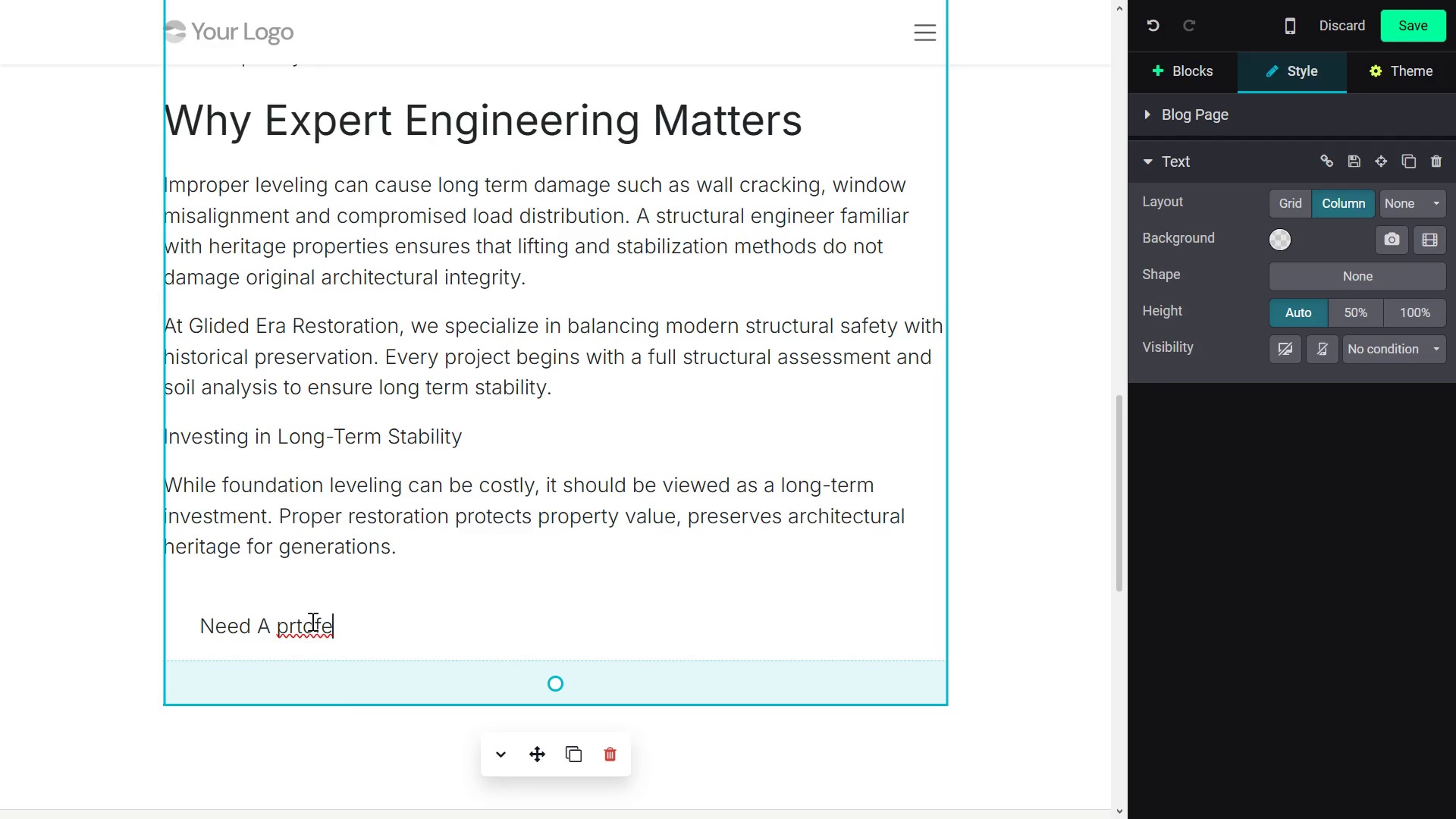 
left_click([303, 622])
 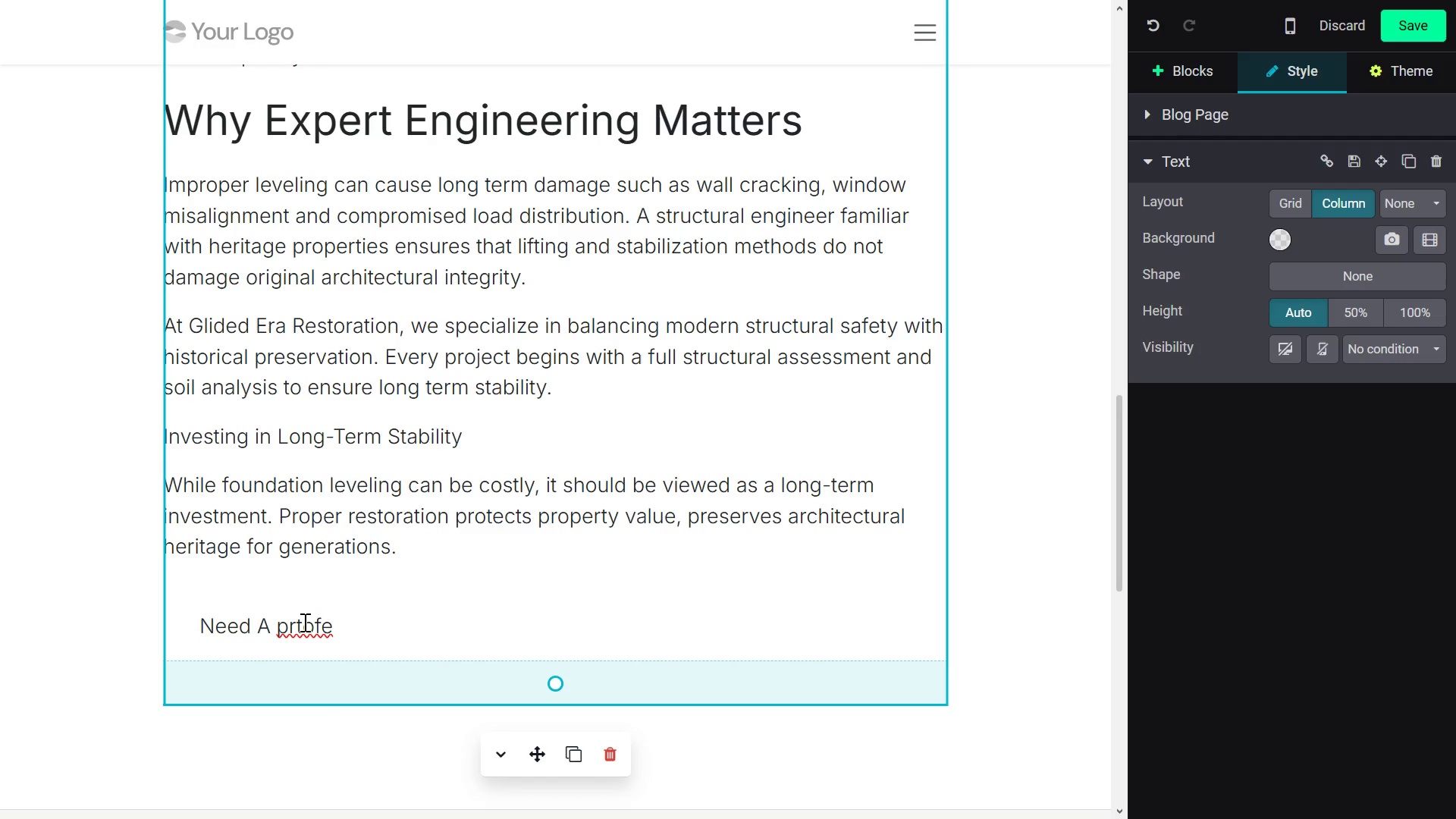 
key(Backspace)
 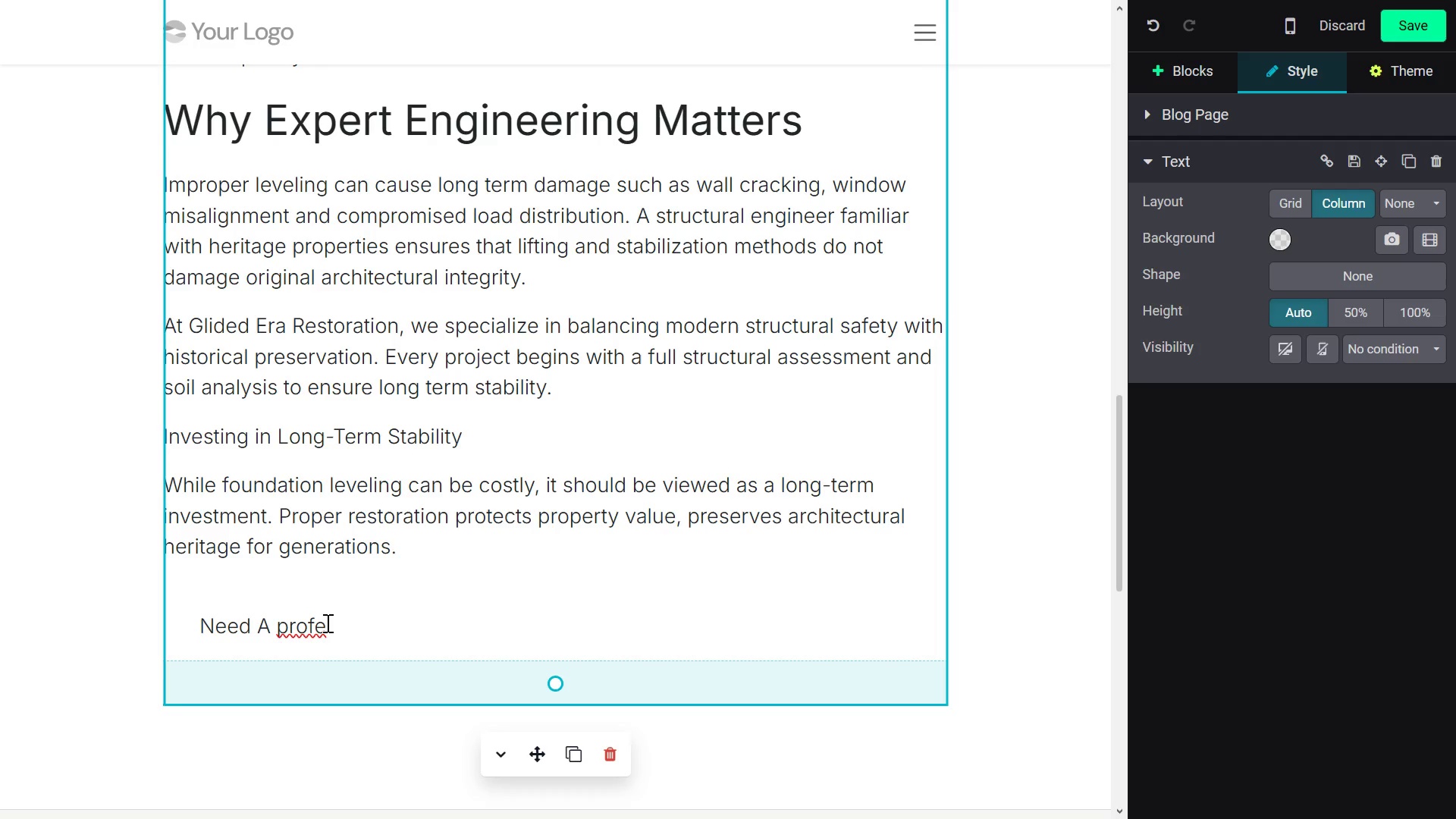 
left_click([326, 623])
 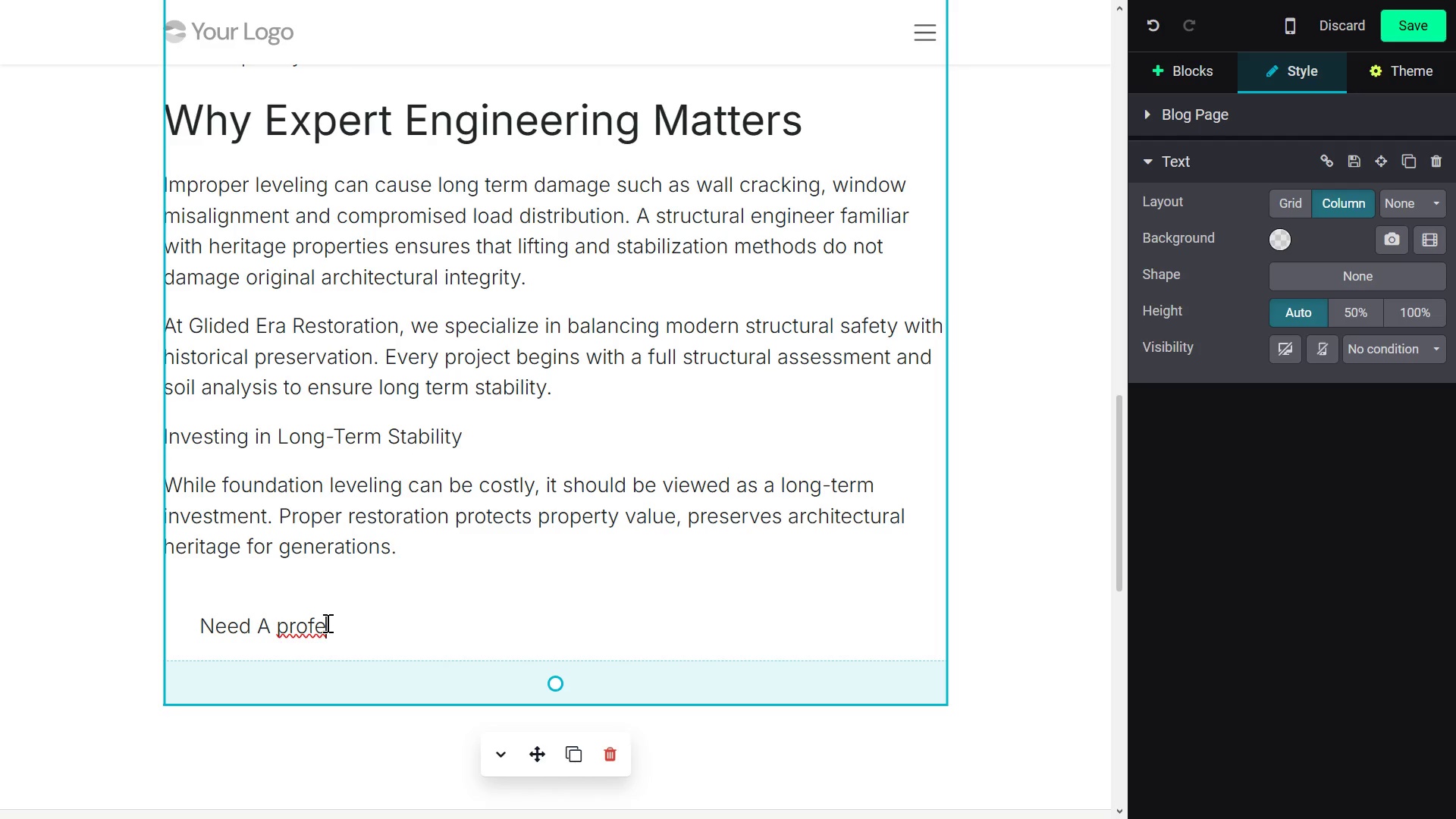 
type(ssional structural assessment for your heritage home?)
 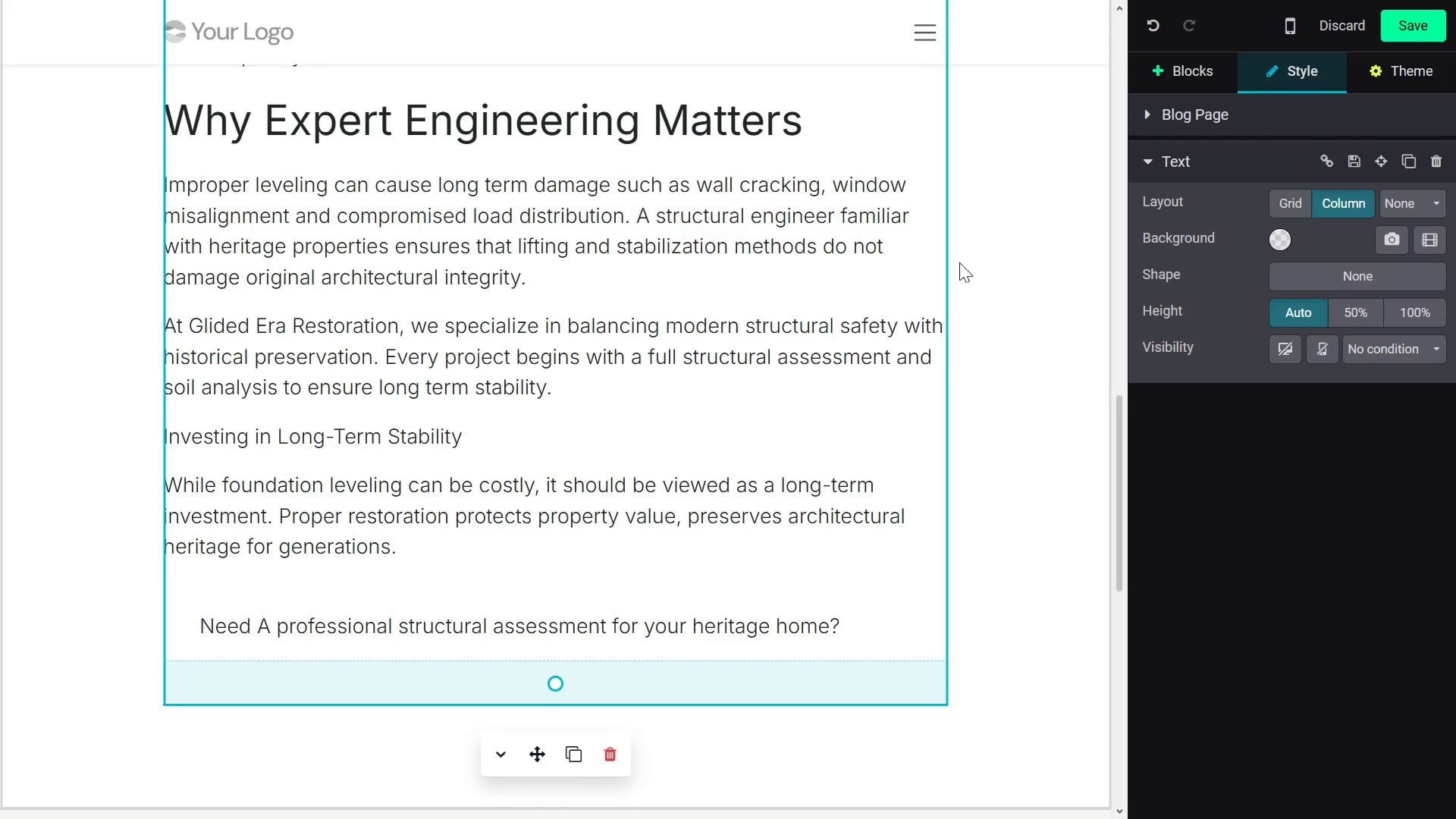 
left_click([1212, 75])
 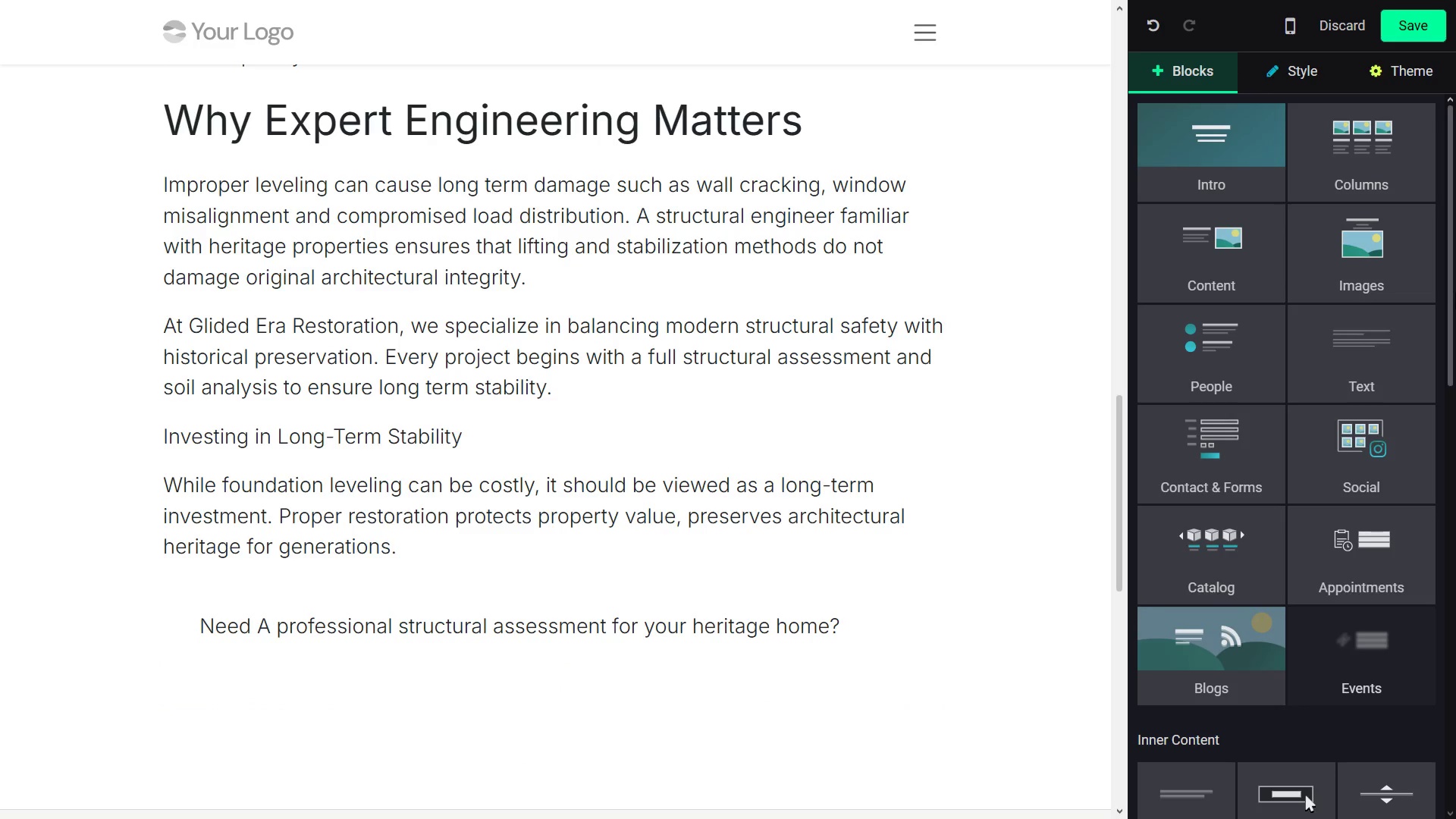 
left_click_drag(start_coordinate=[1455, 293], to_coordinate=[1417, 464])
 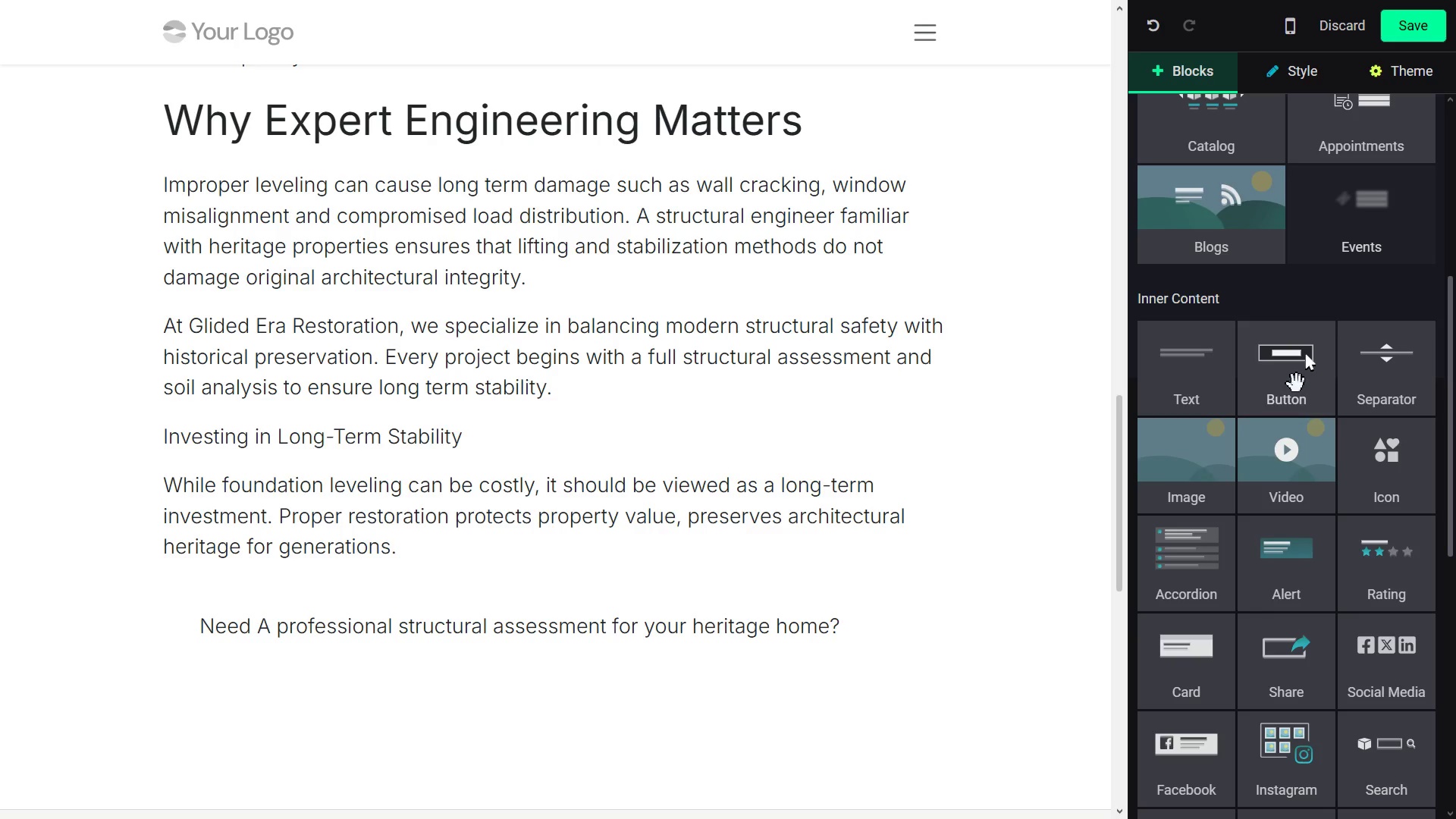 
left_click_drag(start_coordinate=[1297, 383], to_coordinate=[624, 713])
 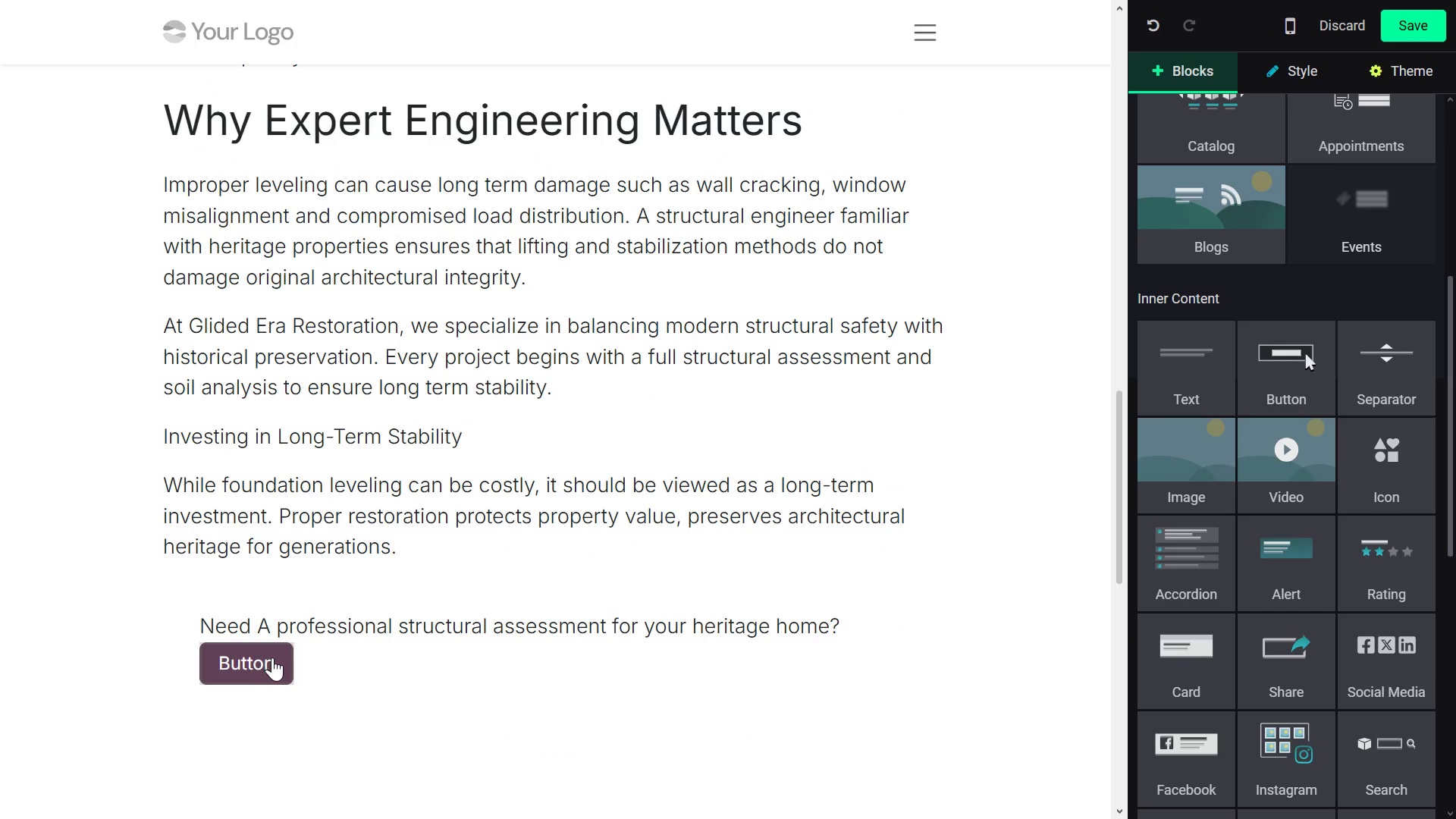 
left_click([281, 656])
 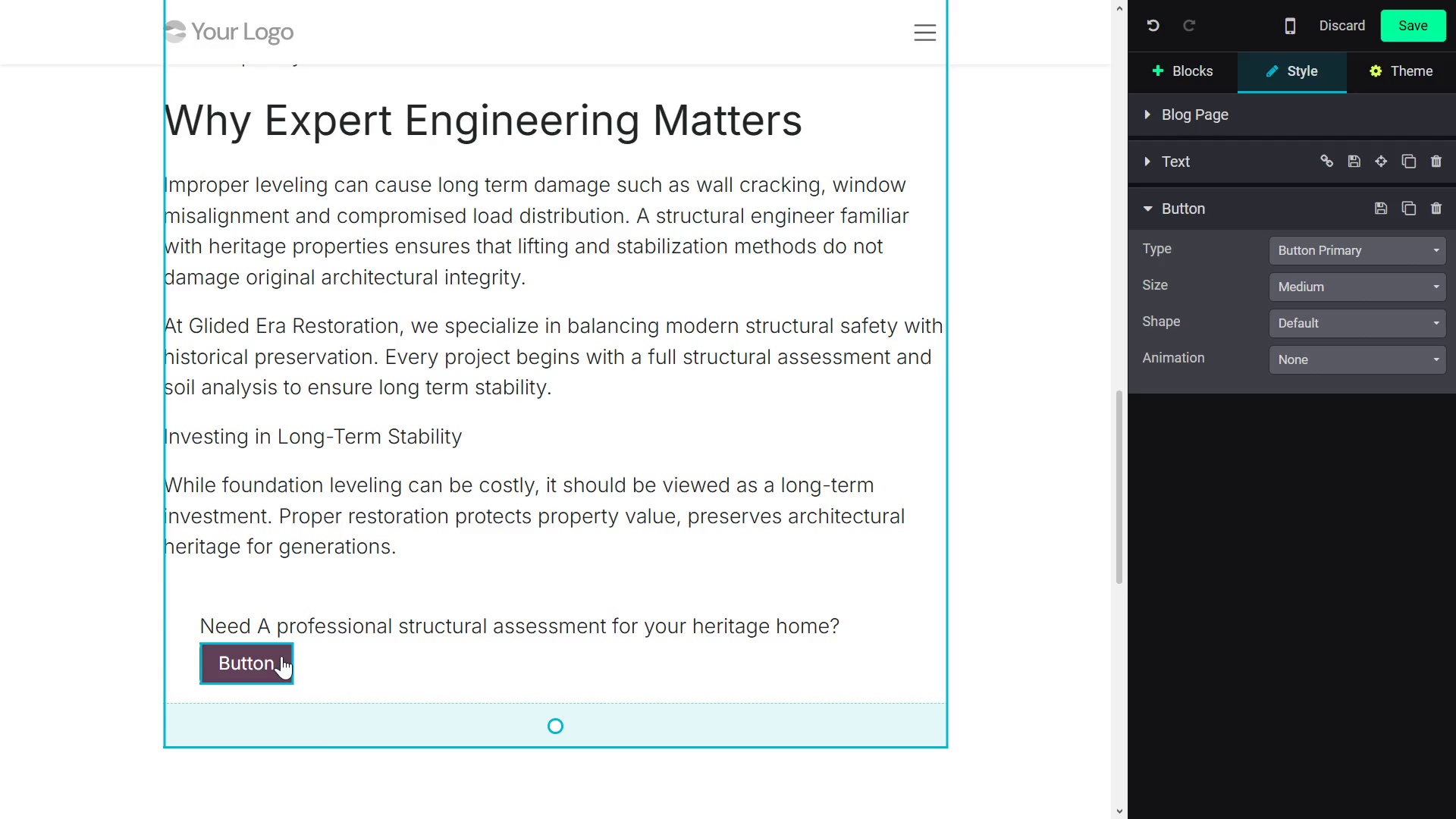 
wait(5.2)
 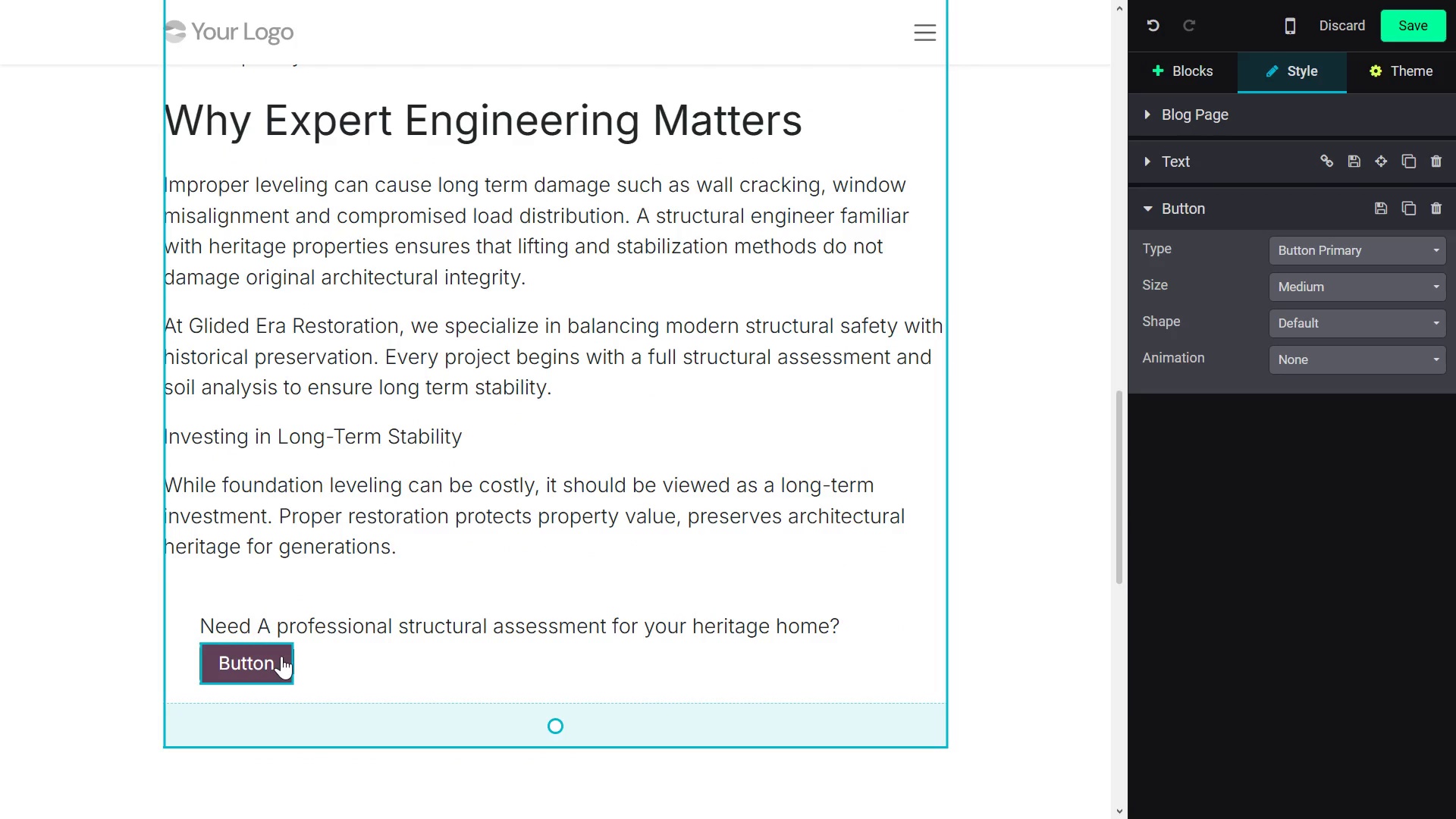 
key(Backspace)
key(Backspace)
key(Backspace)
key(Backspace)
key(Backspace)
key(Backspace)
type(ook a consultation)
 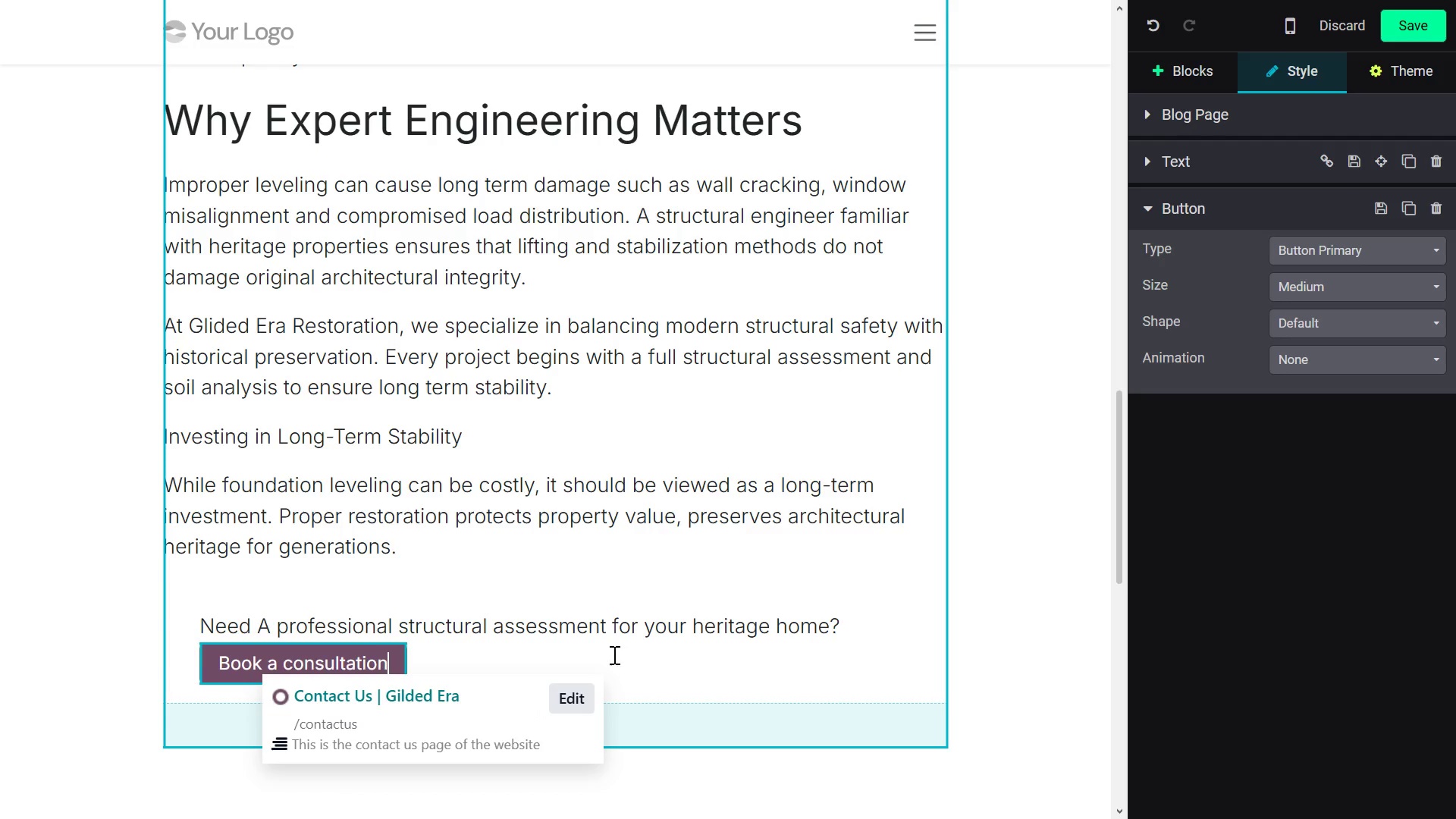 
left_click([610, 673])
 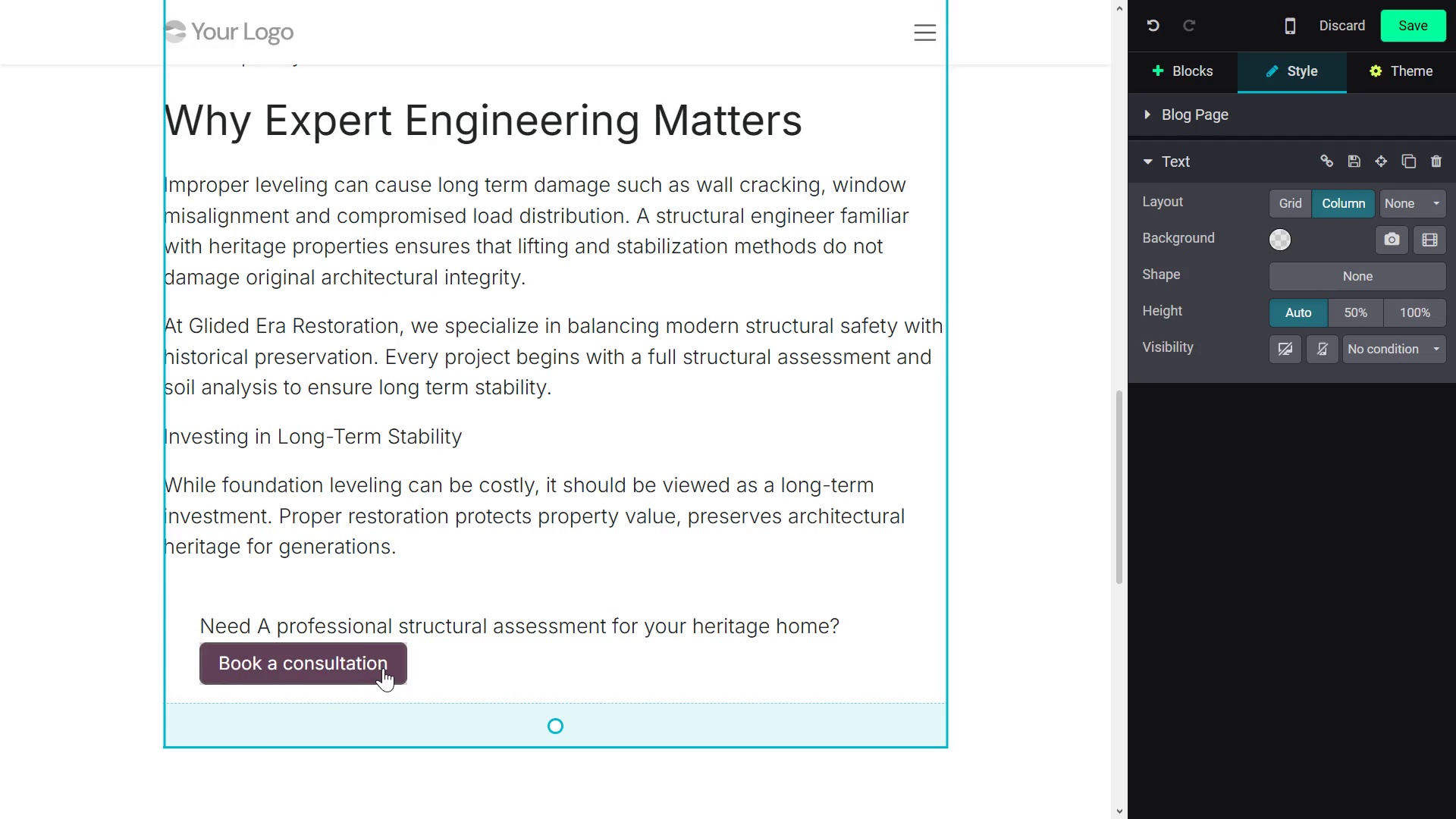 
wait(6.31)
 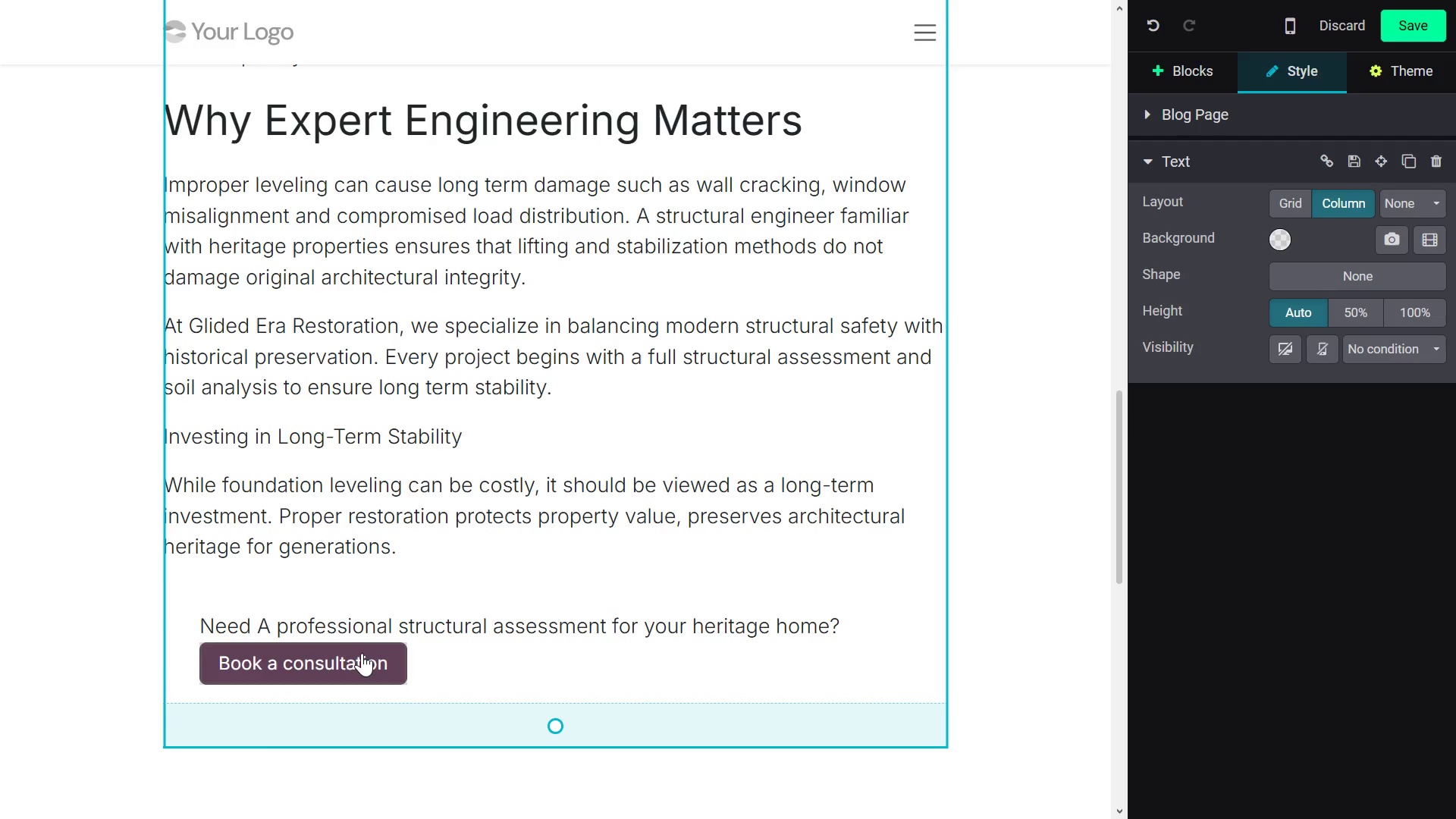 
left_click([383, 668])
 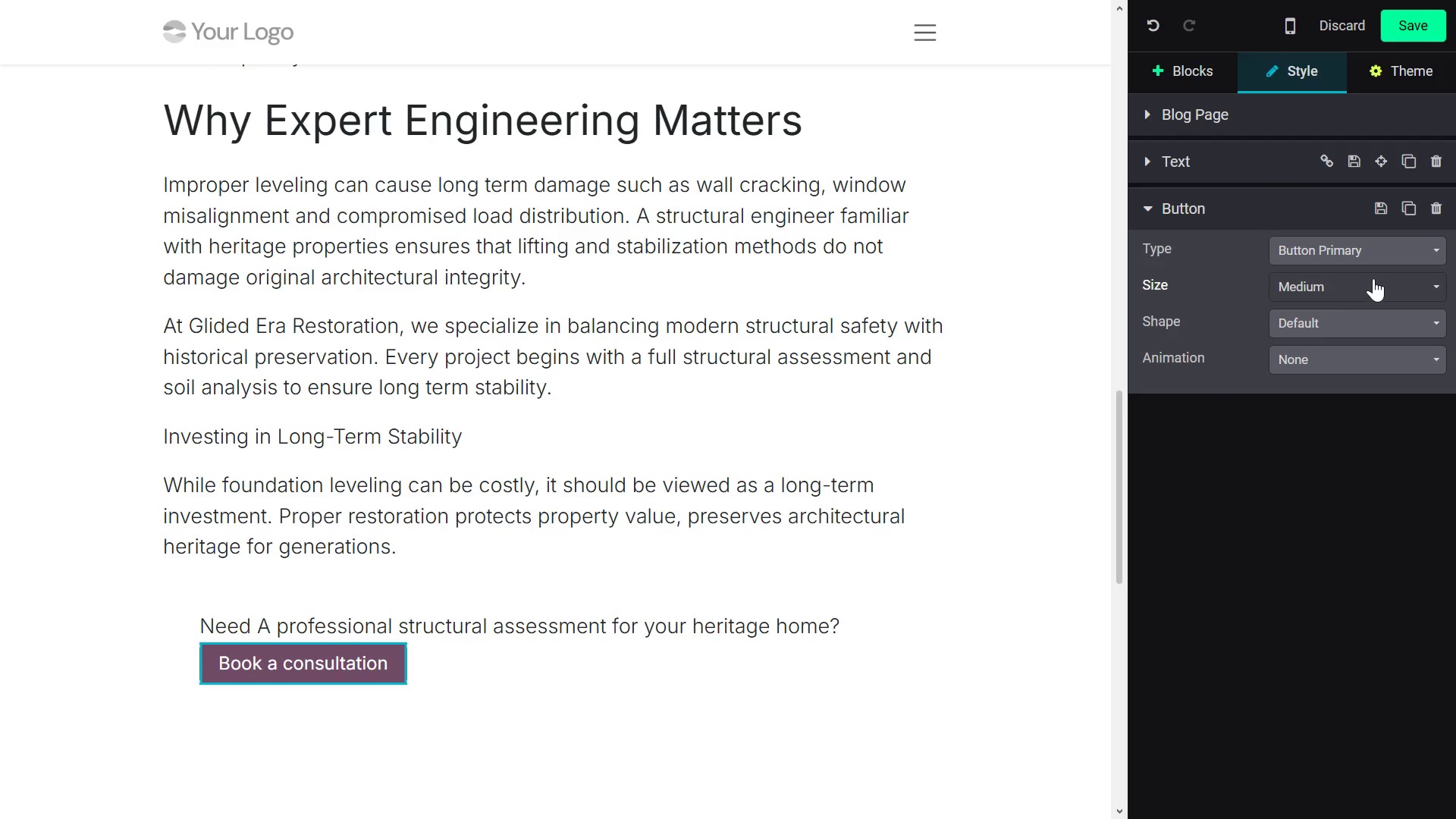 
left_click([1373, 281])
 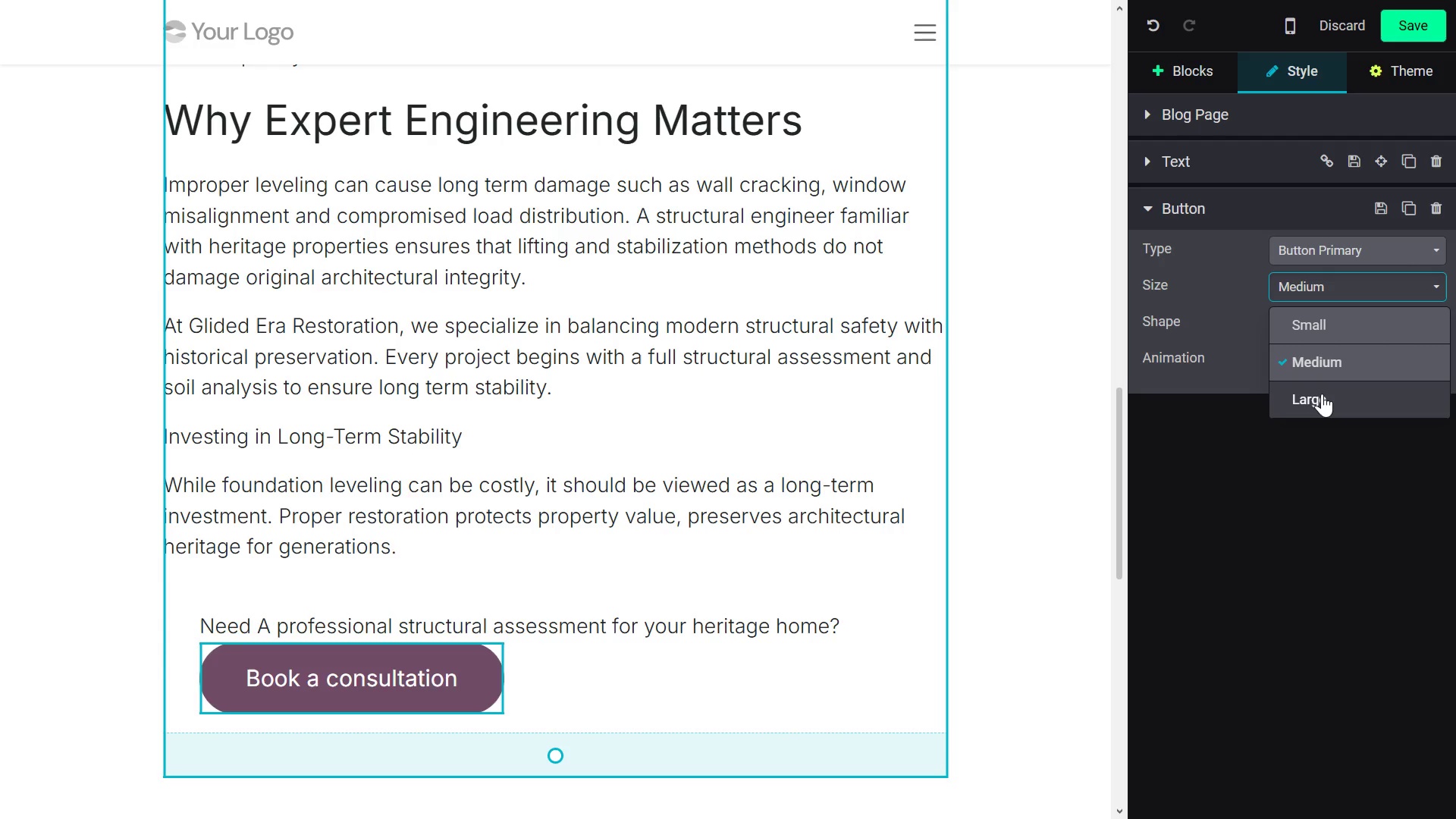 
left_click([1322, 394])
 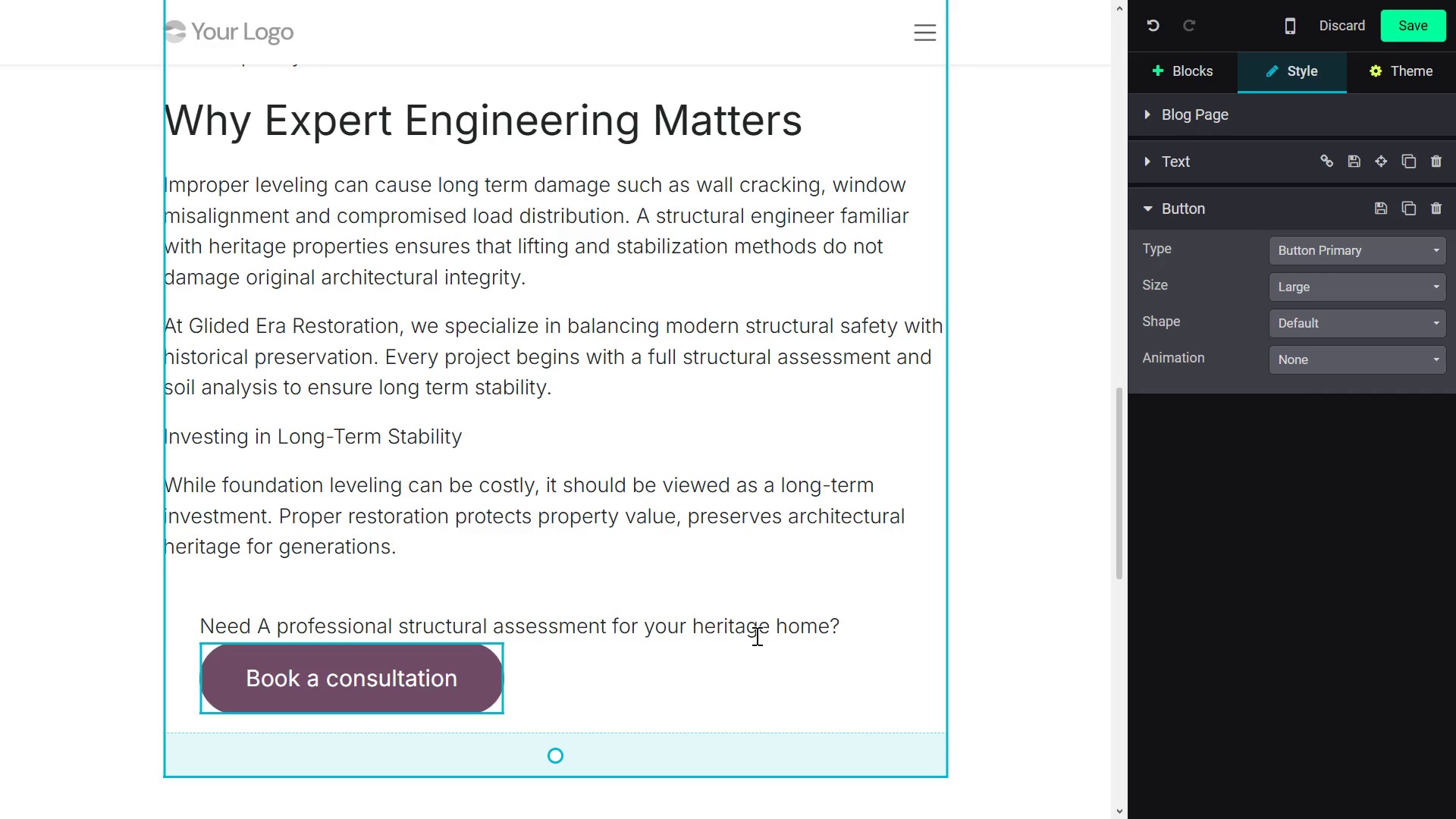 
left_click_drag(start_coordinate=[851, 634], to_coordinate=[204, 622])
 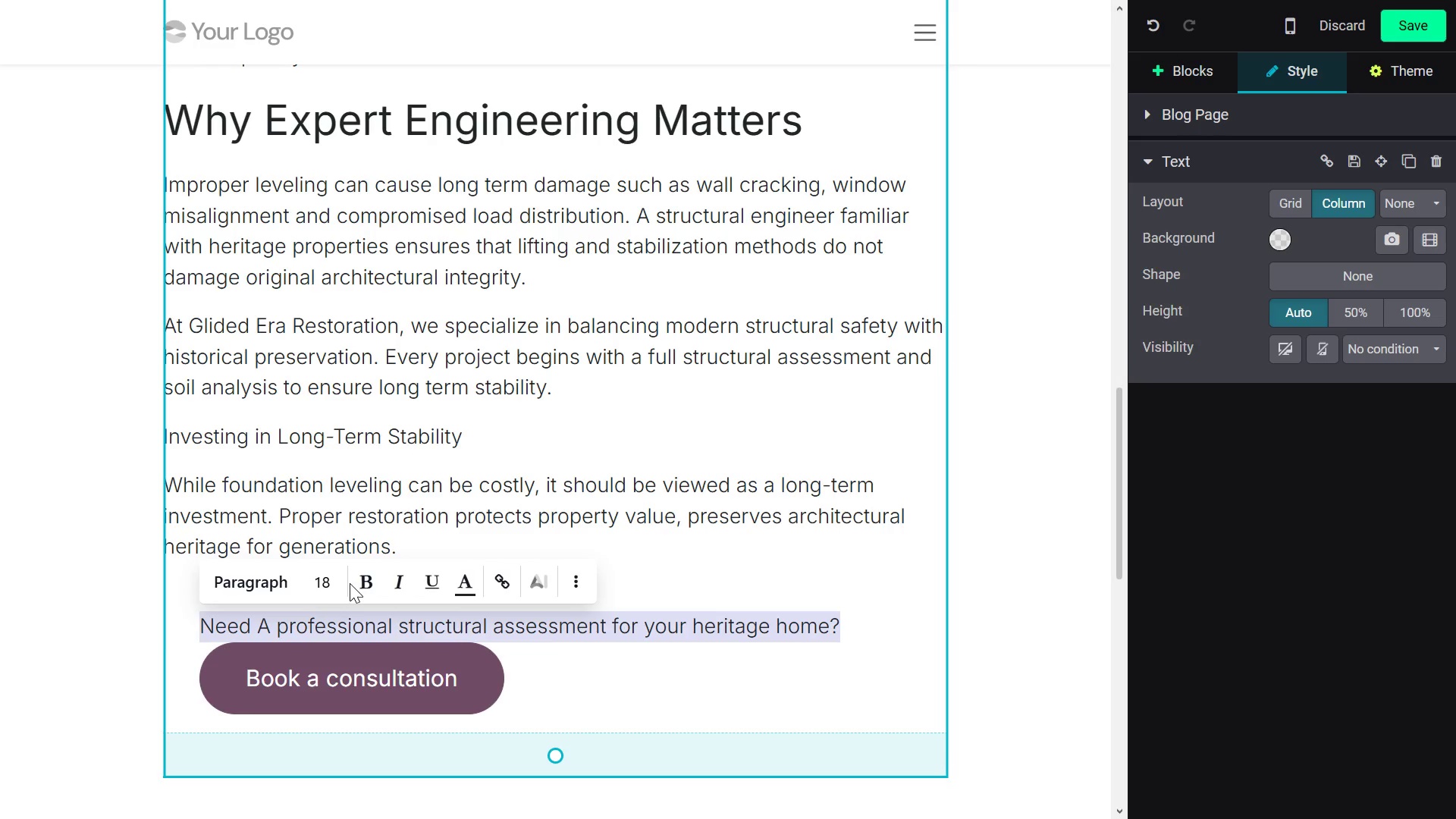 
left_click([361, 585])
 